 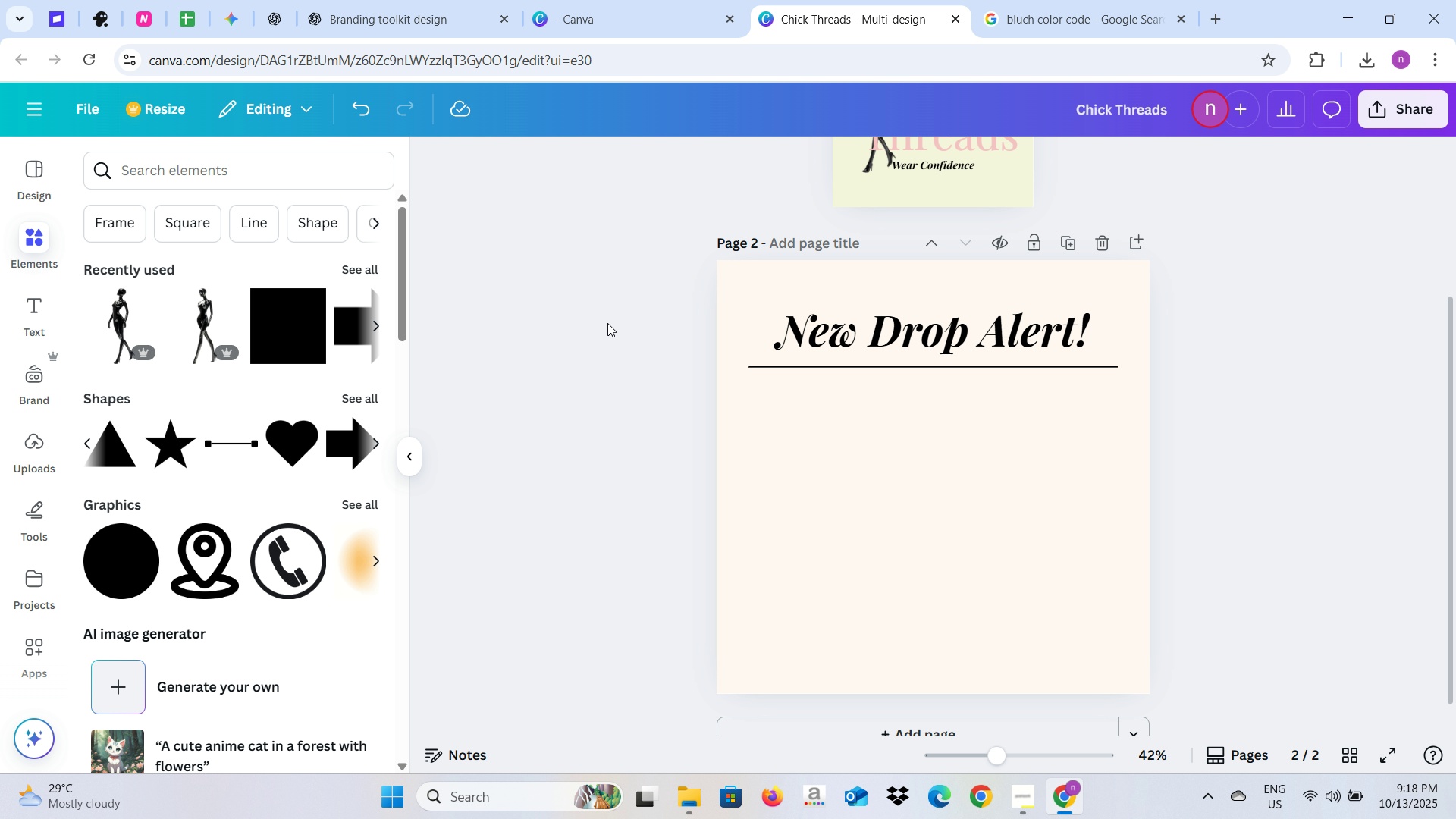 
left_click([601, 355])
 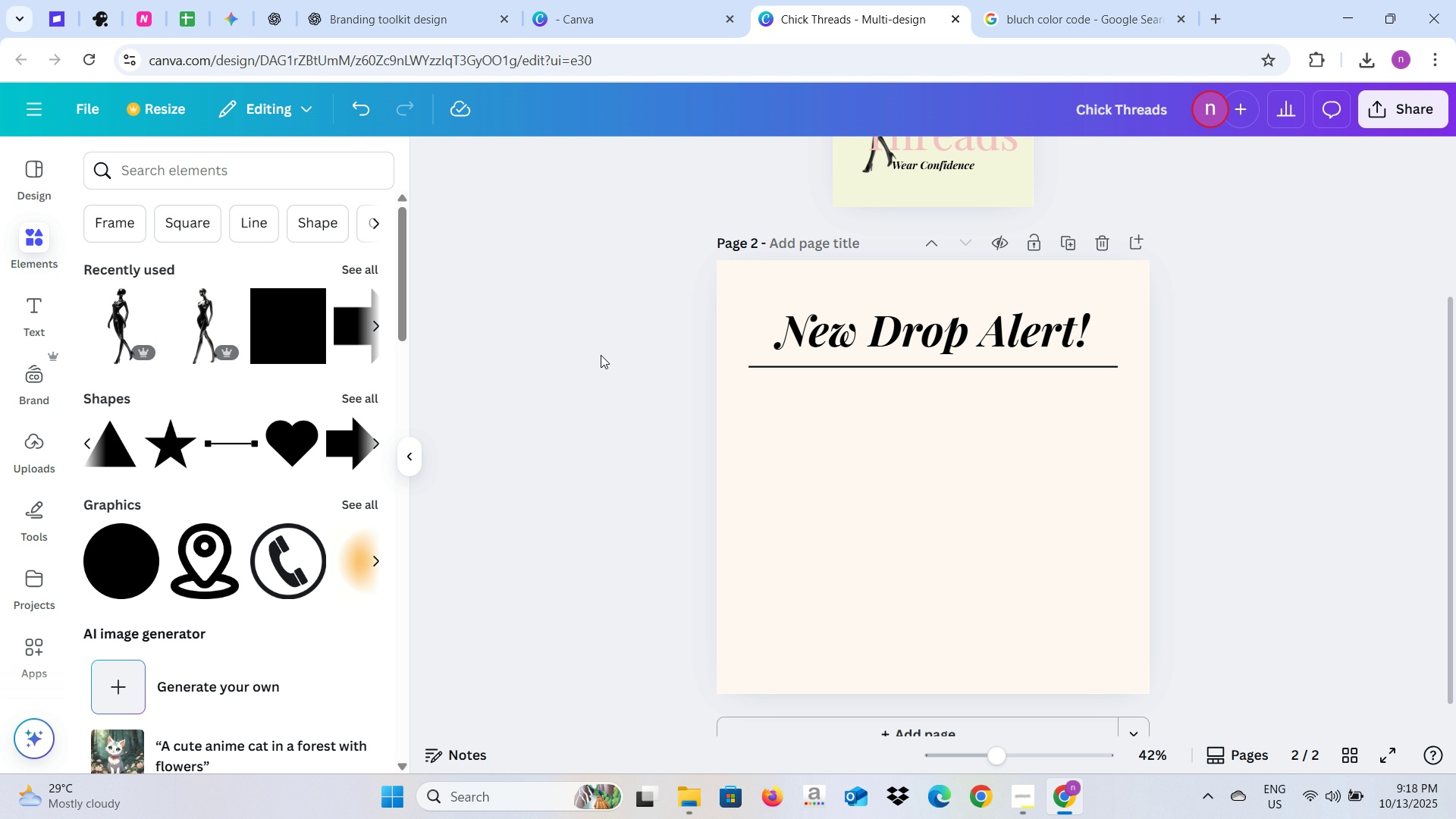 
key(Control+V)
 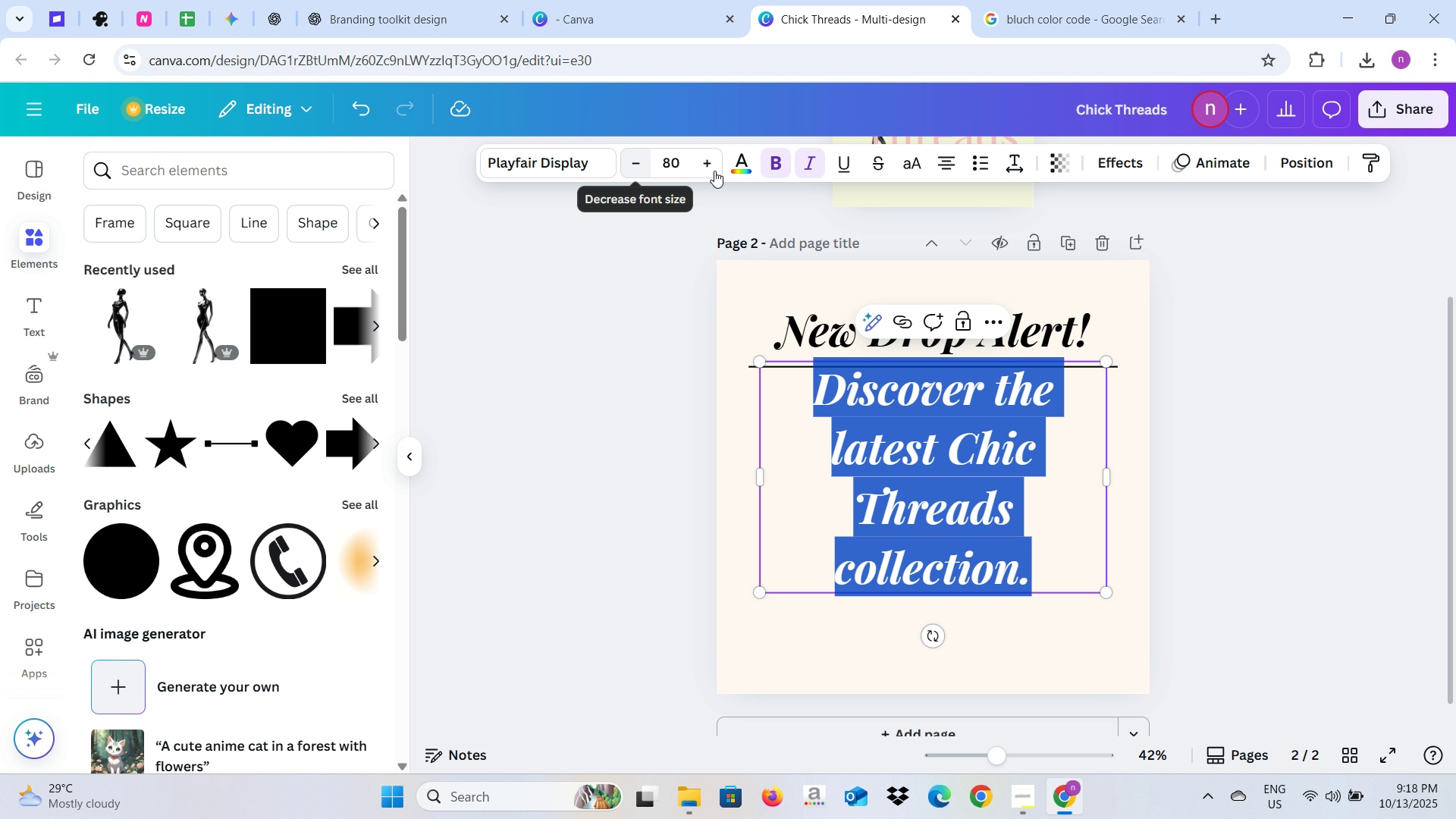 
left_click([764, 166])
 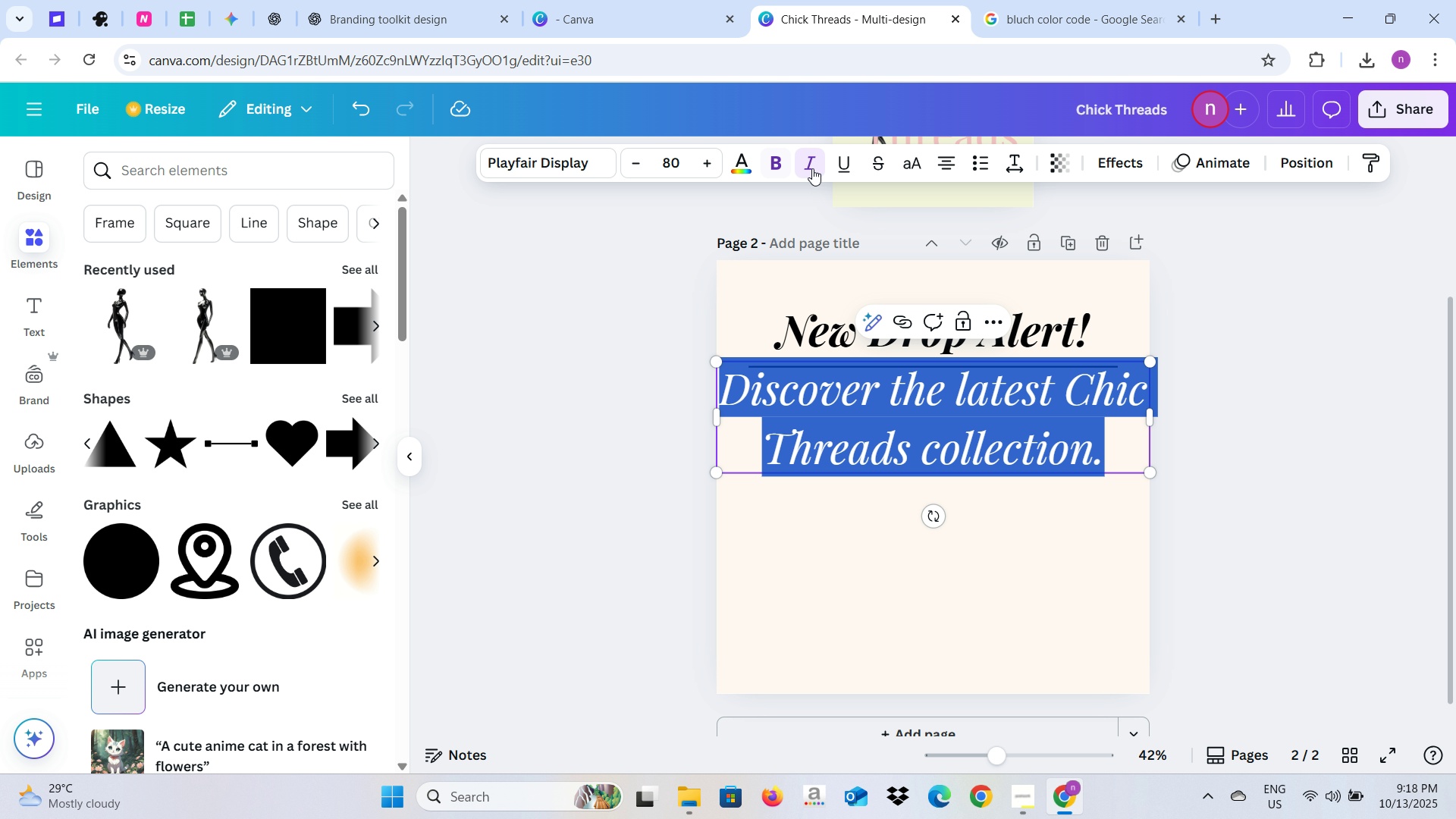 
left_click([812, 168])
 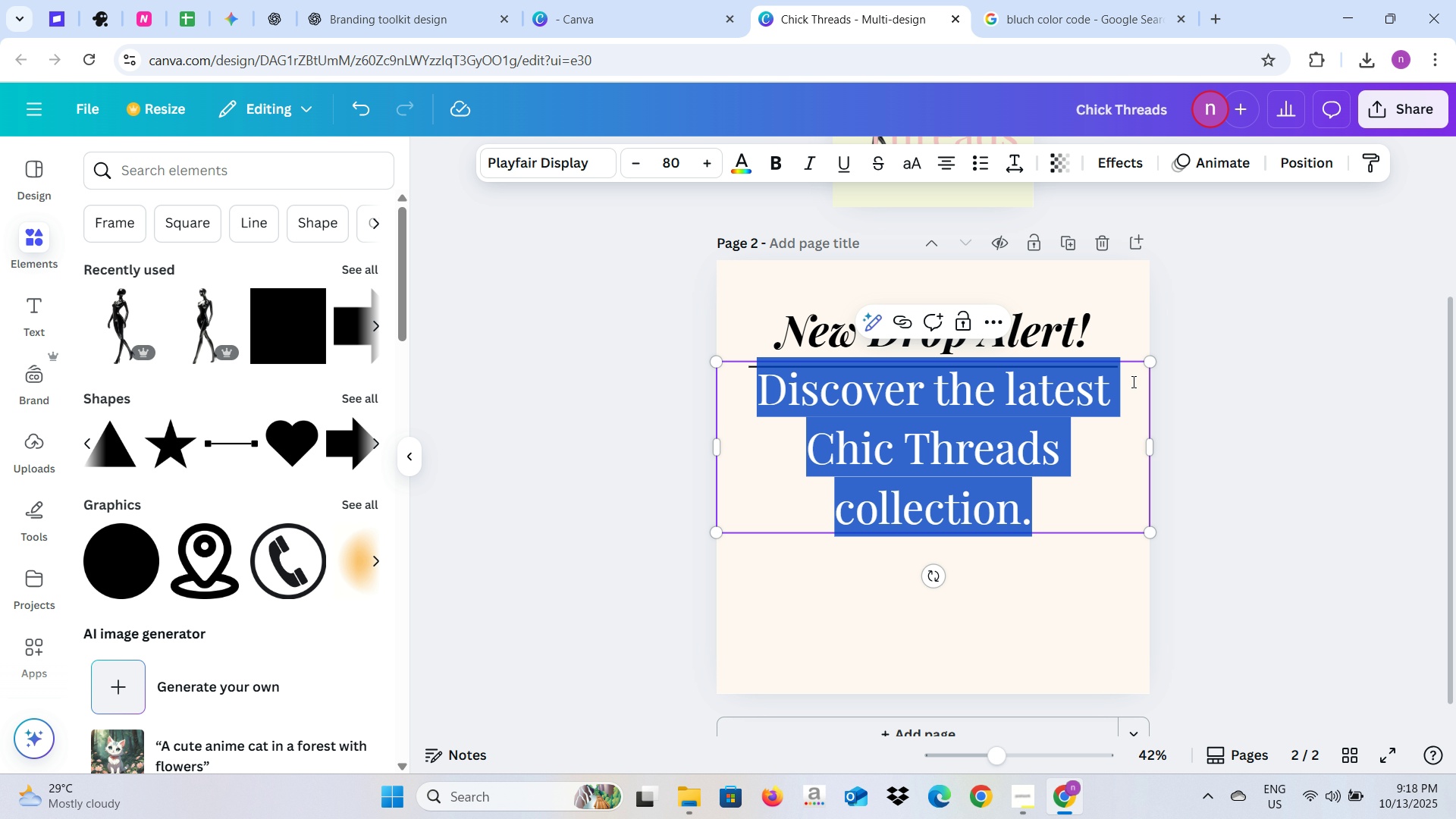 
left_click_drag(start_coordinate=[1147, 365], to_coordinate=[1105, 427])
 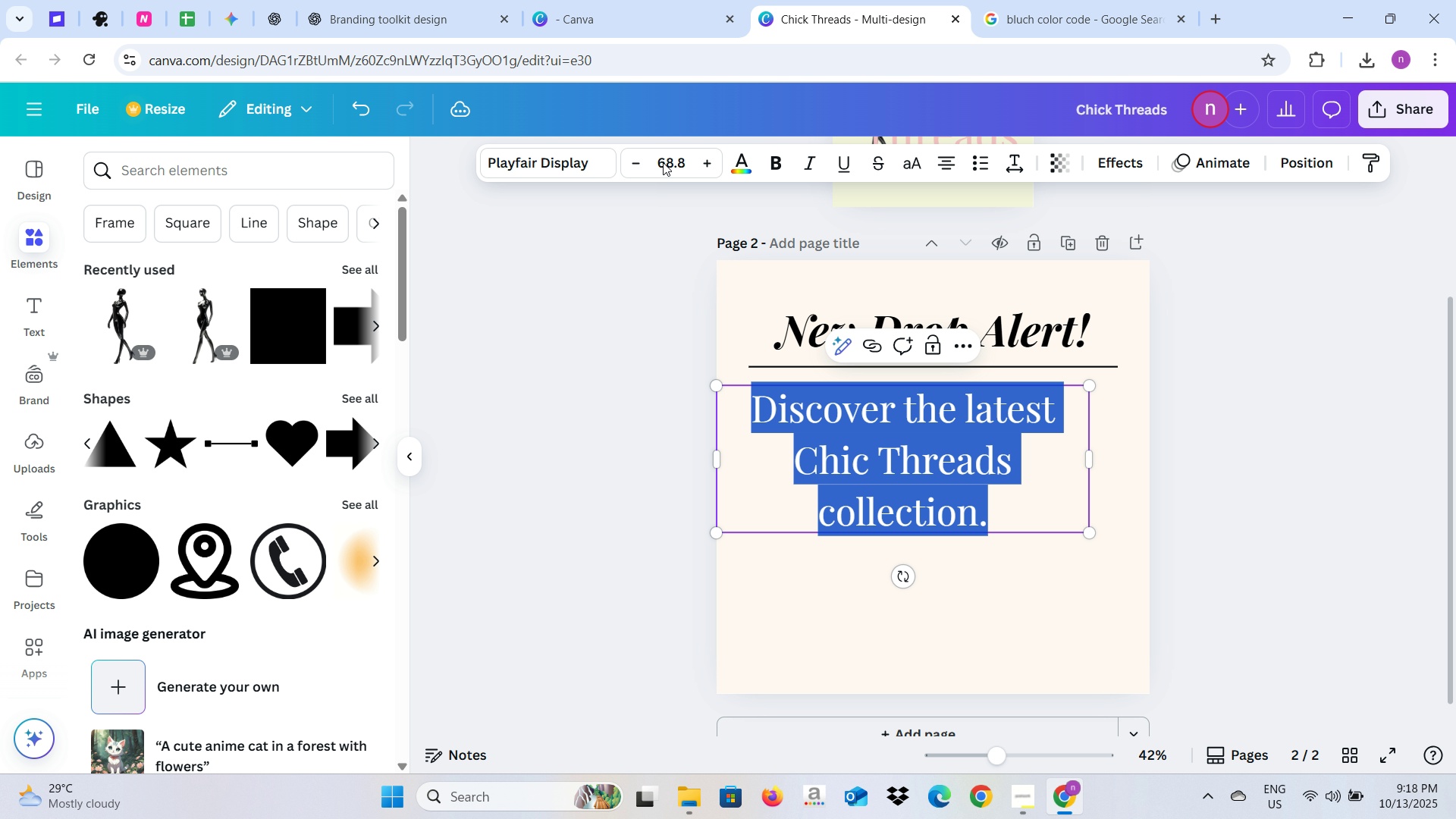 
left_click([661, 161])
 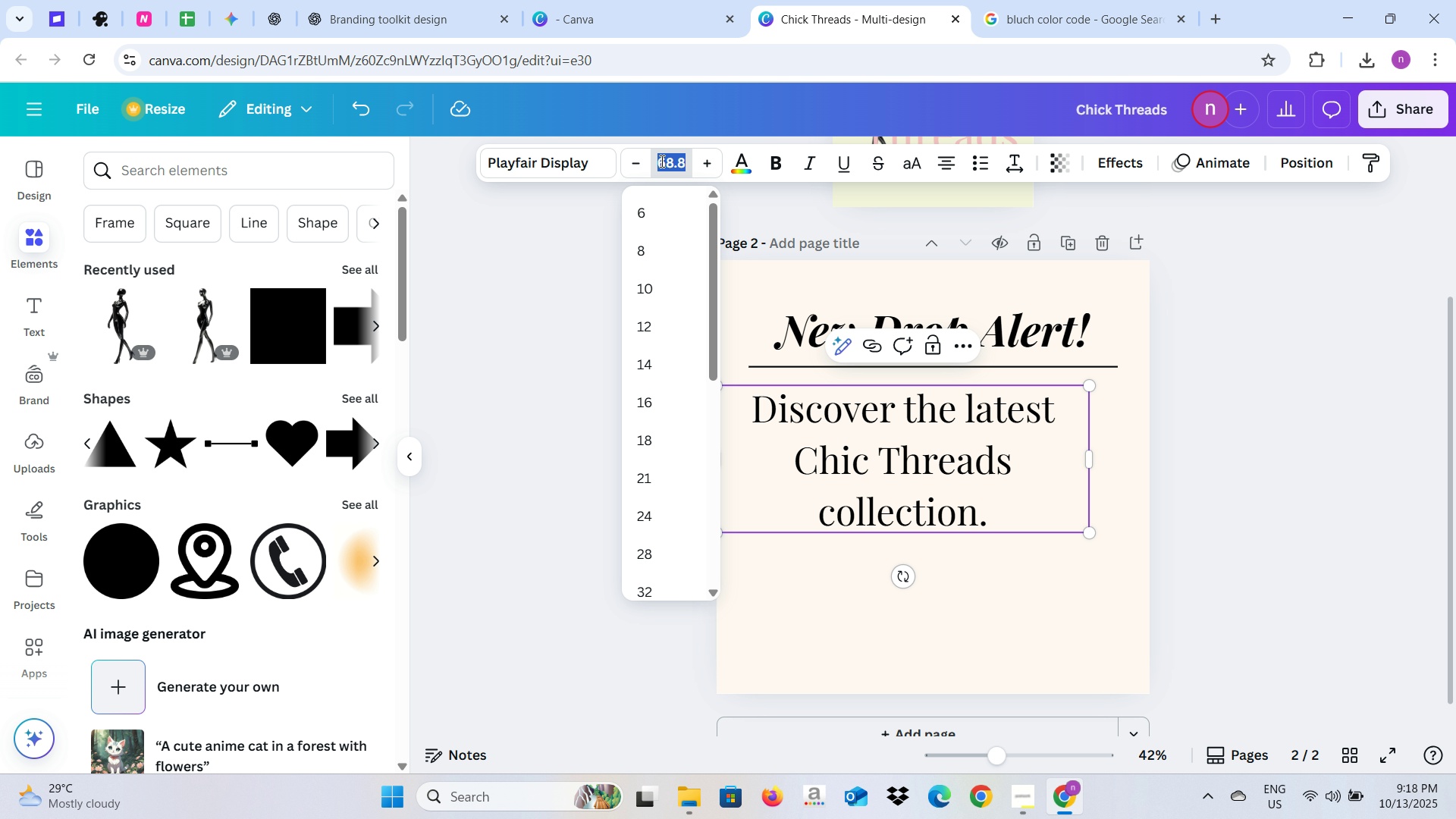 
type(50)
 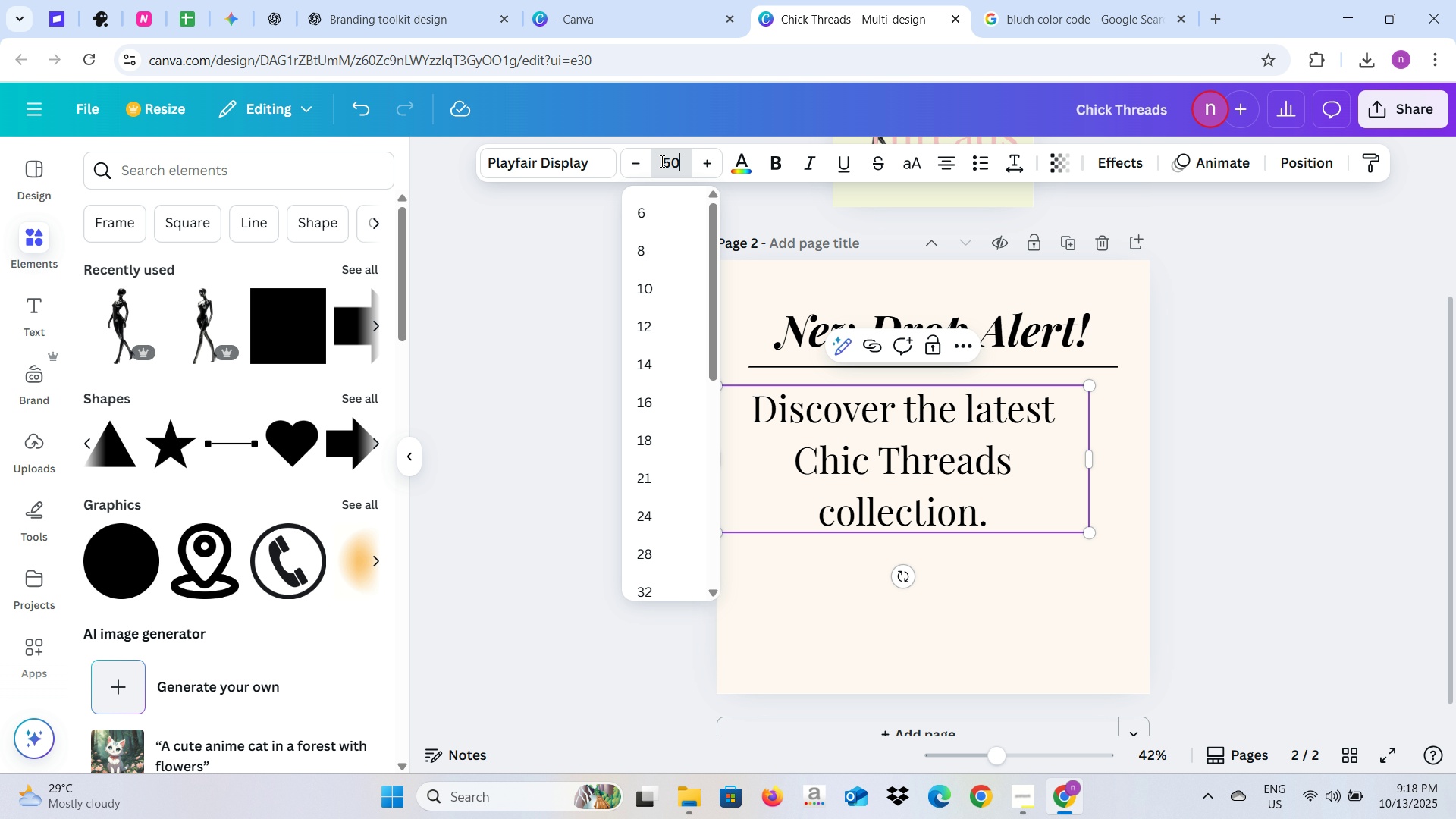 
key(Enter)
 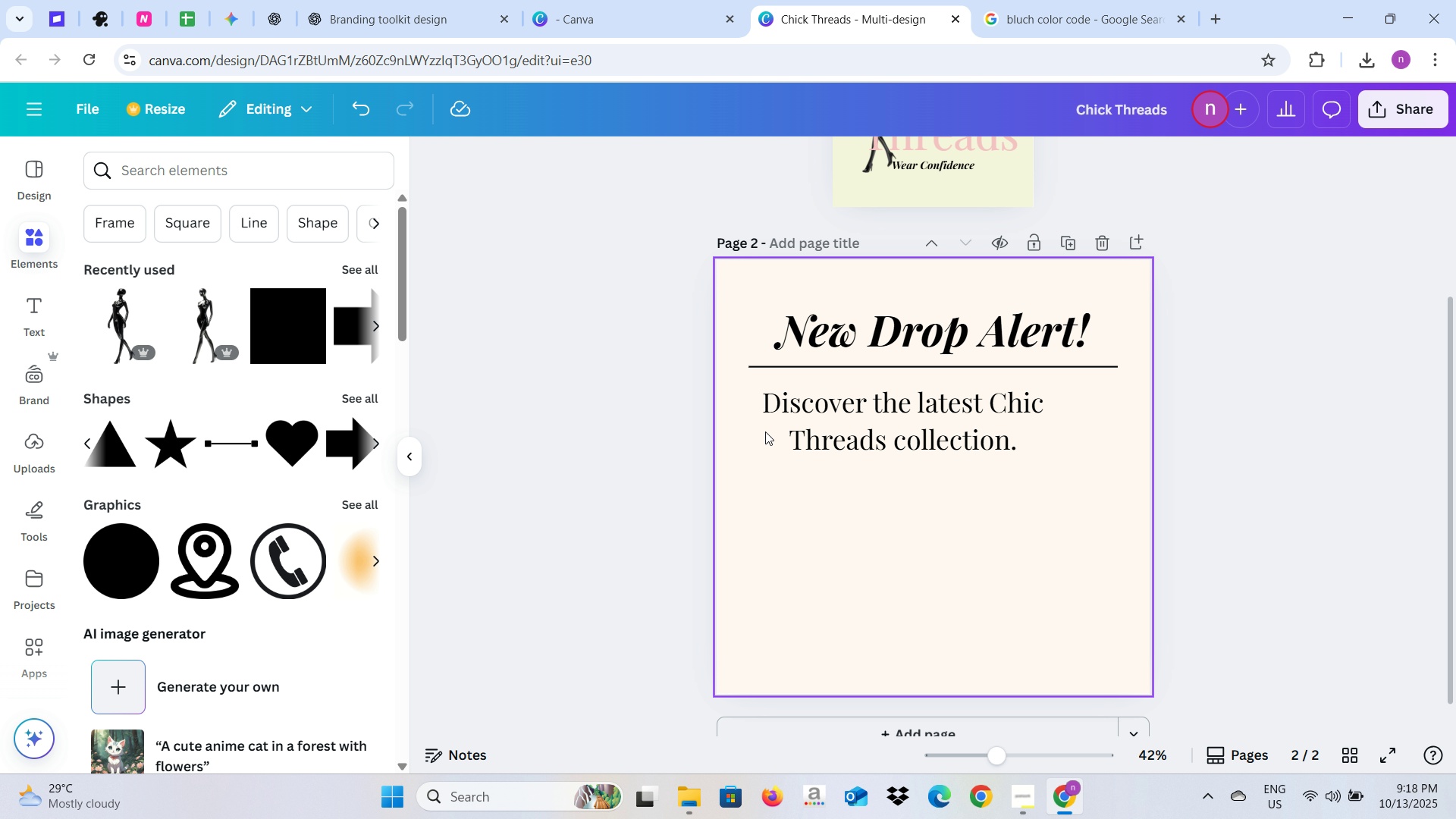 
left_click_drag(start_coordinate=[818, 428], to_coordinate=[852, 430])
 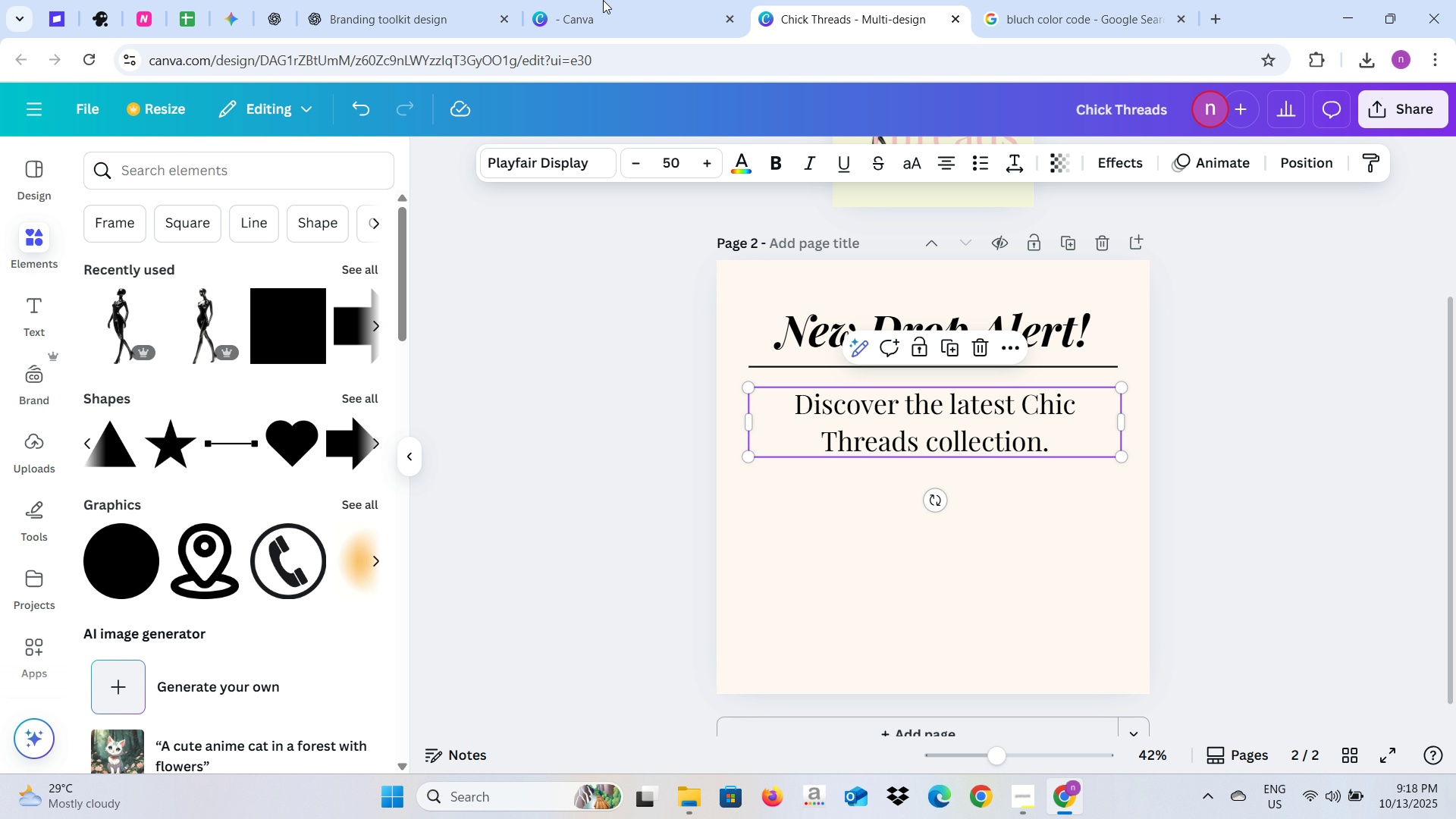 
left_click([588, 0])
 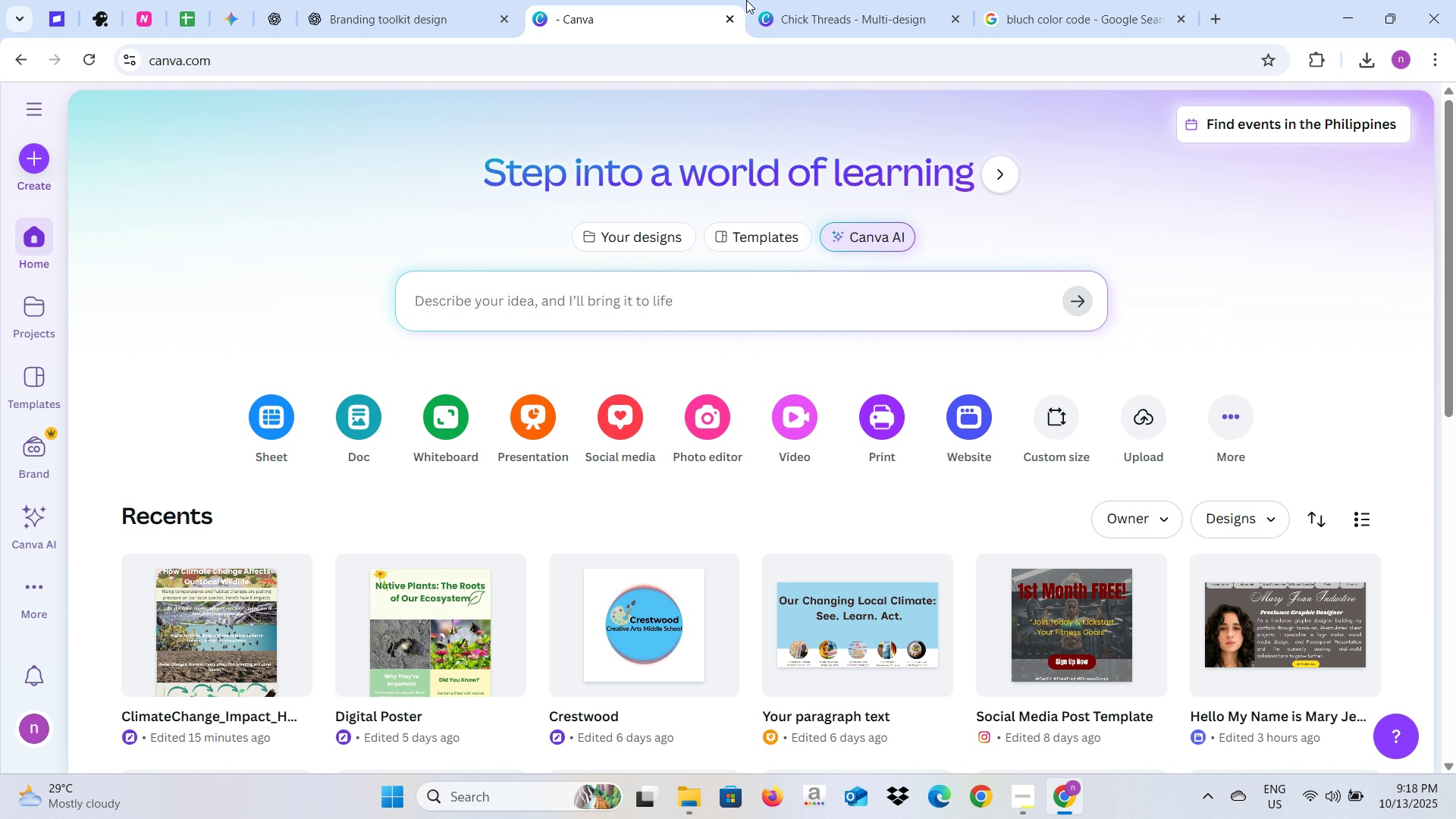 
left_click([777, 0])
 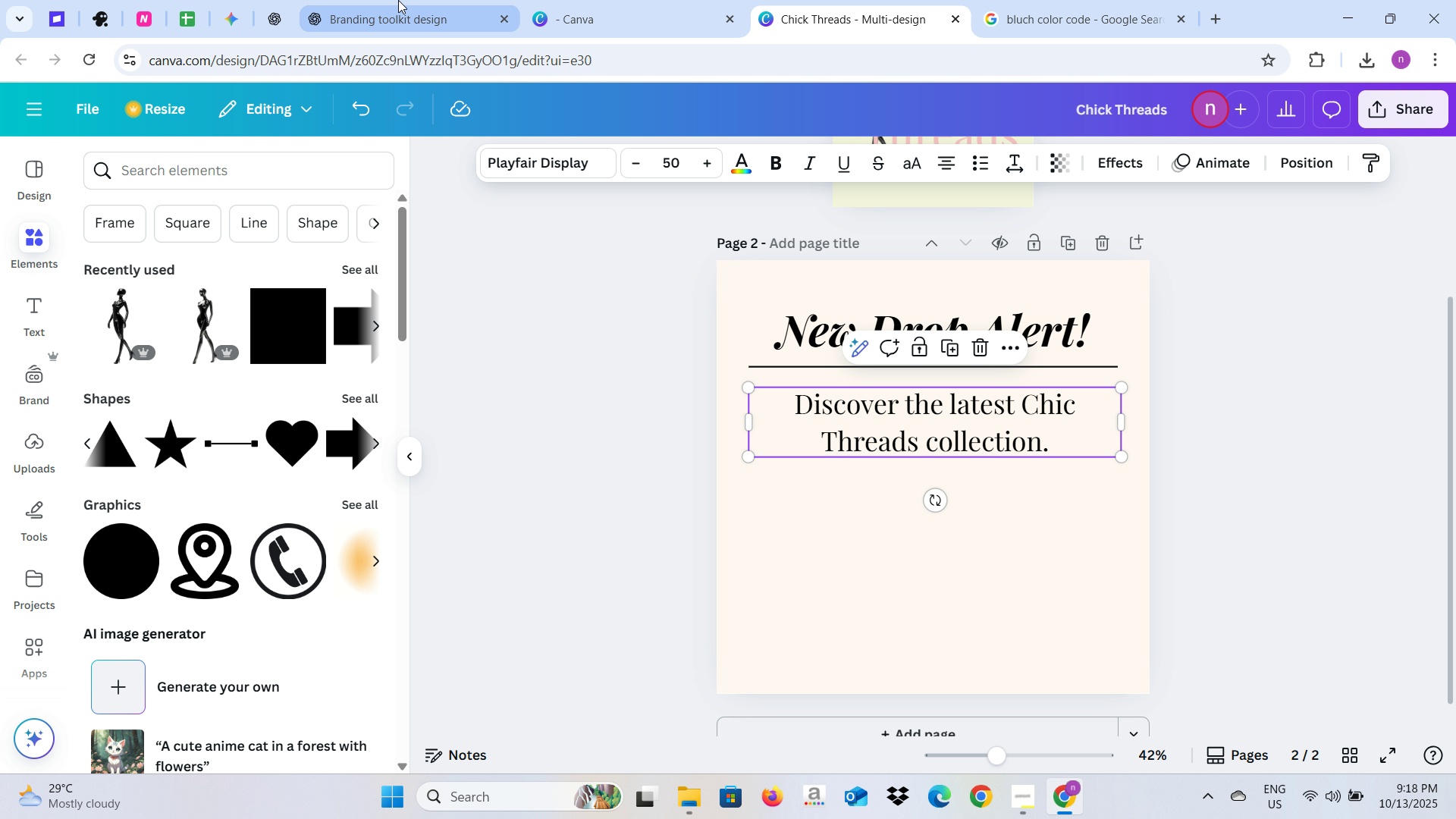 
left_click([382, 0])
 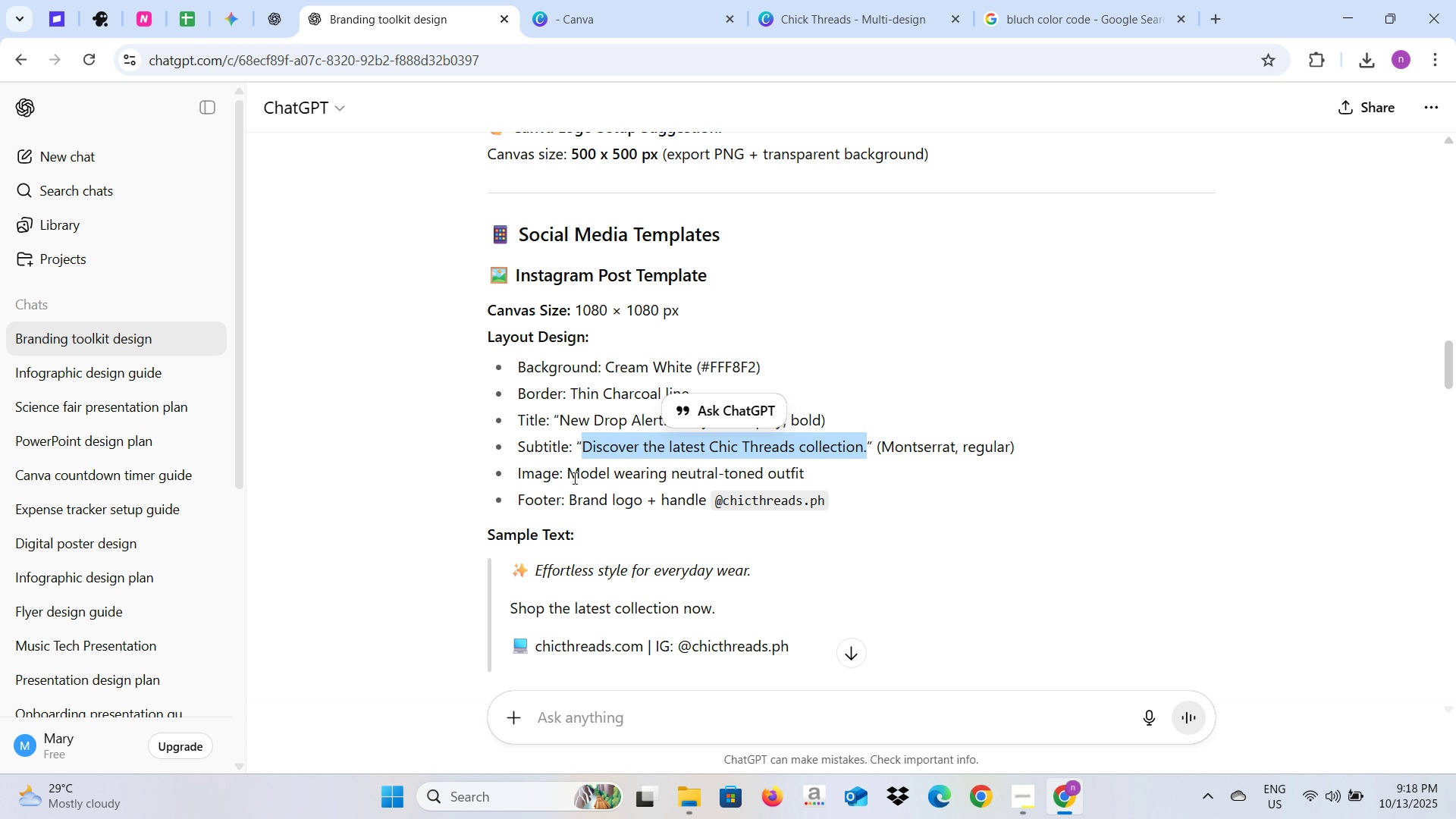 
left_click_drag(start_coordinate=[570, 476], to_coordinate=[804, 471])
 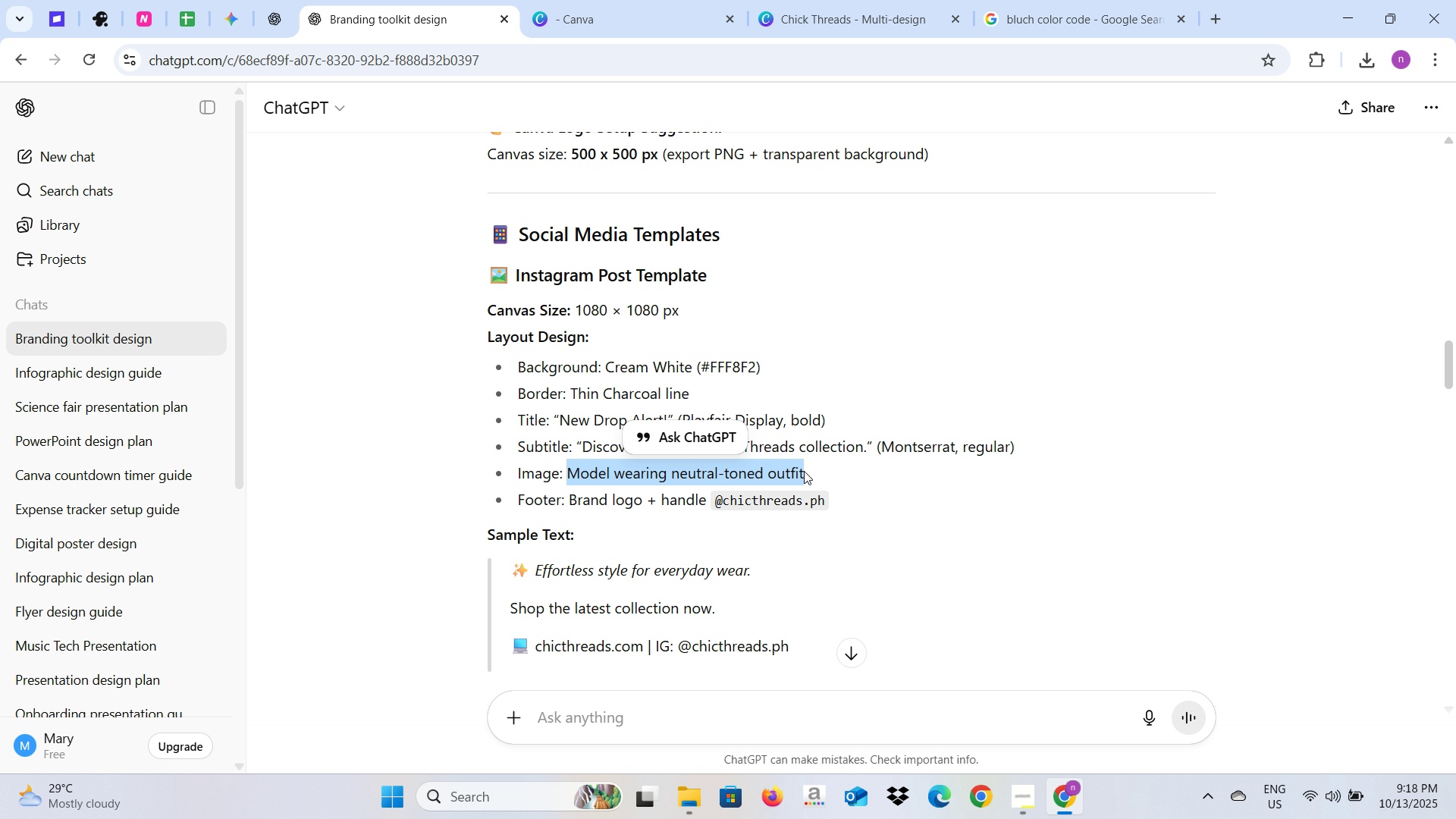 
key(Control+C)
 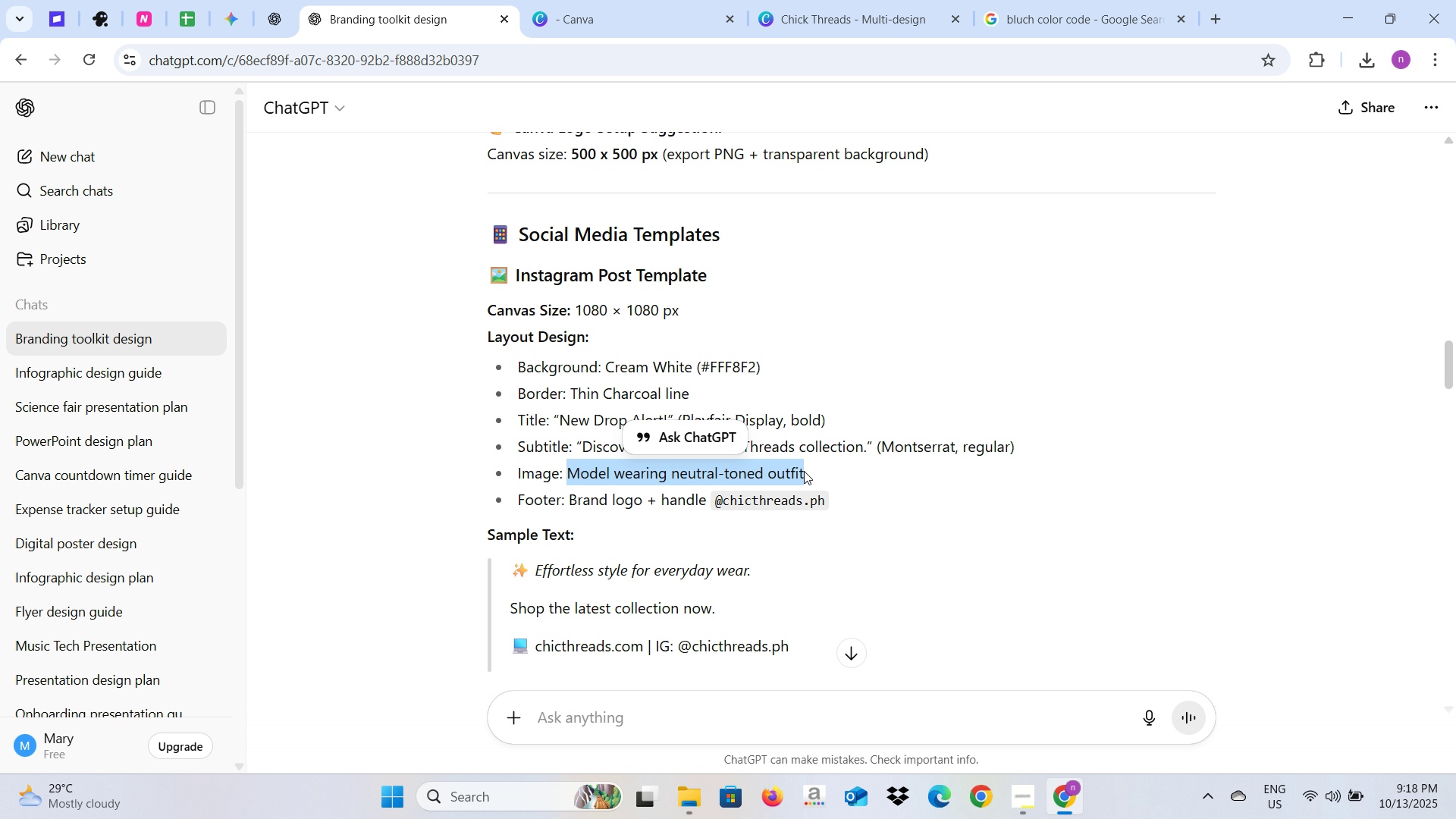 
key(Control+C)
 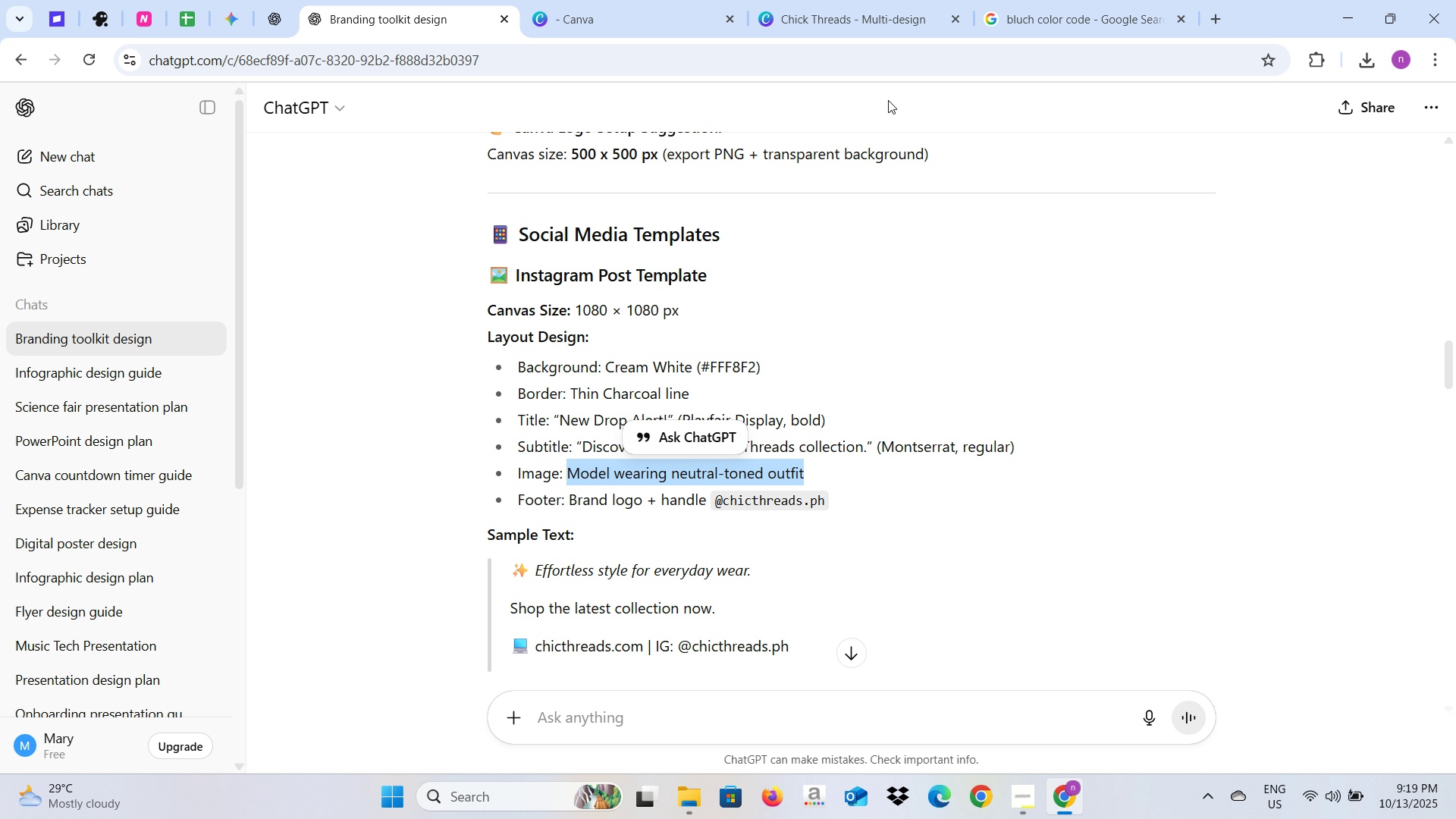 
left_click([836, 0])
 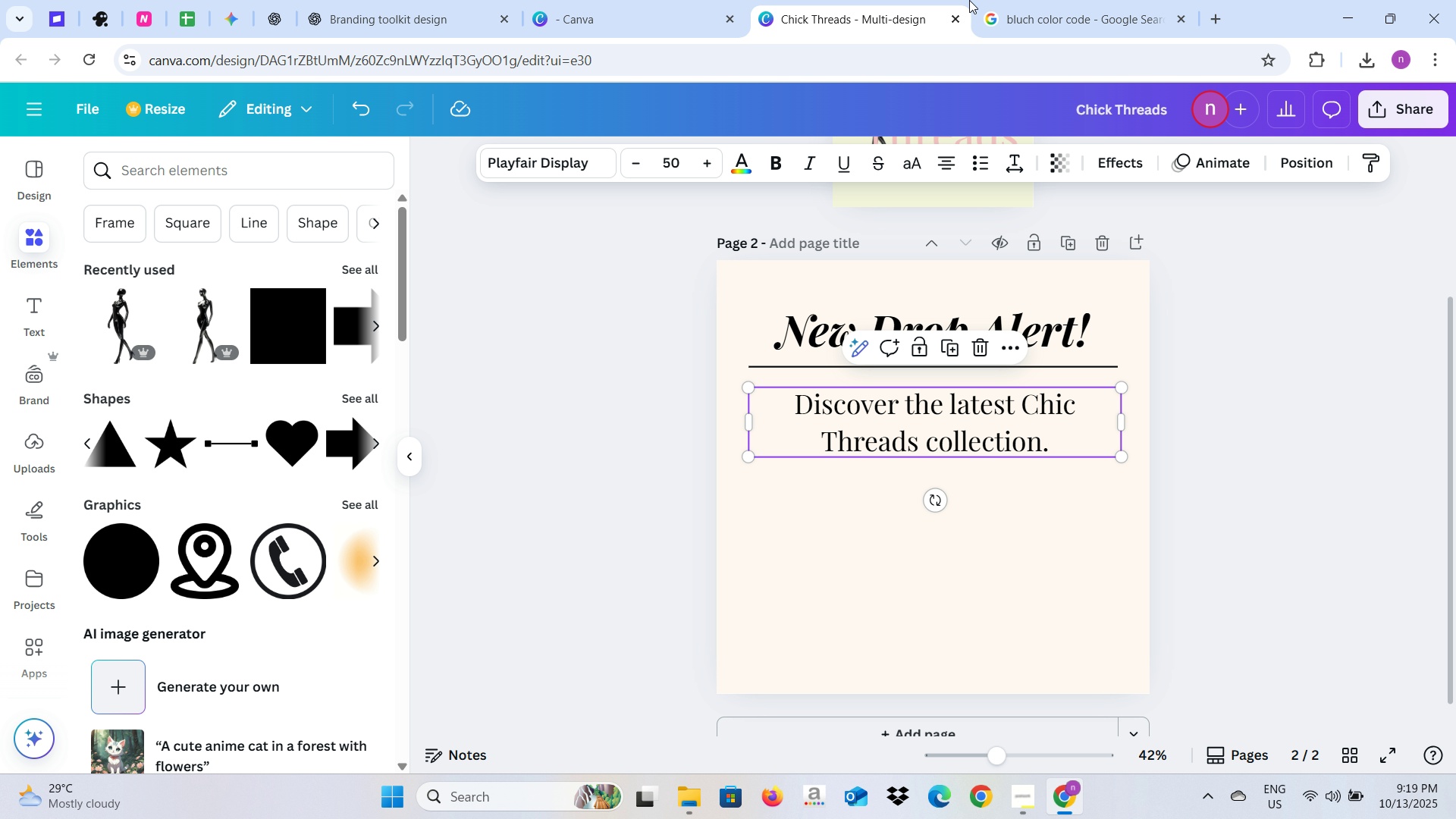 
left_click([1040, 0])
 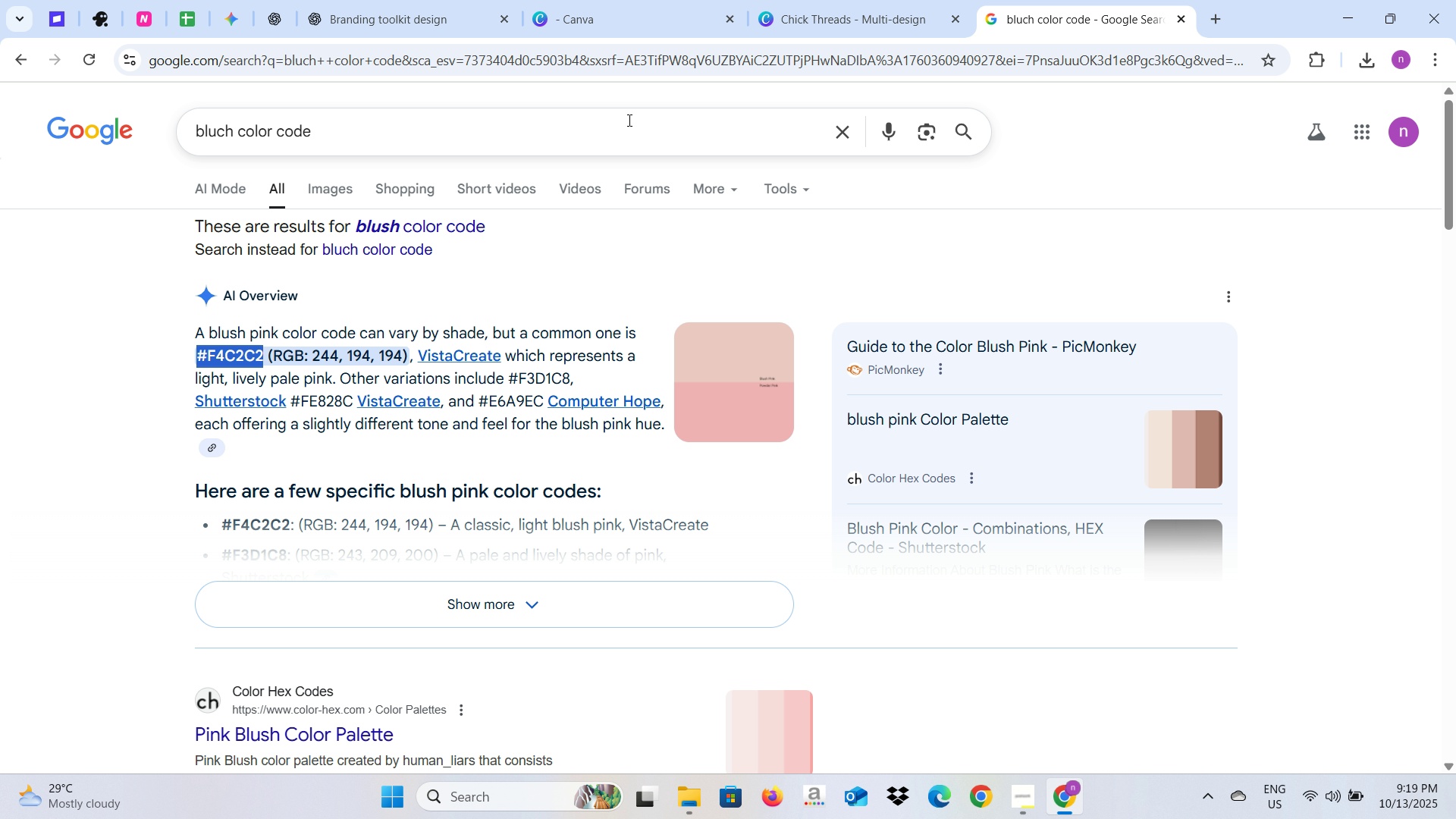 
left_click_drag(start_coordinate=[628, 120], to_coordinate=[104, 152])
 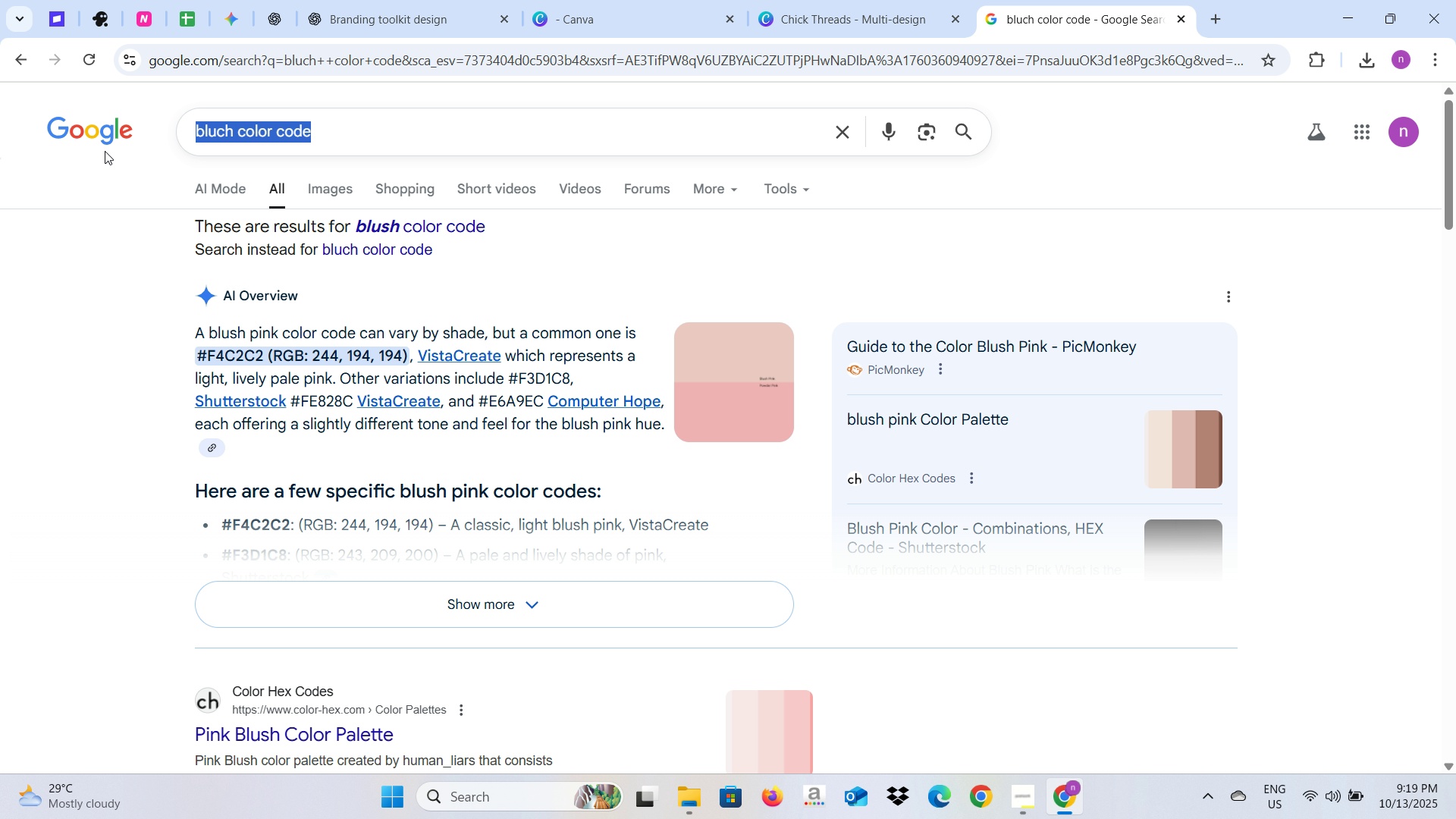 
key(Control+V)
 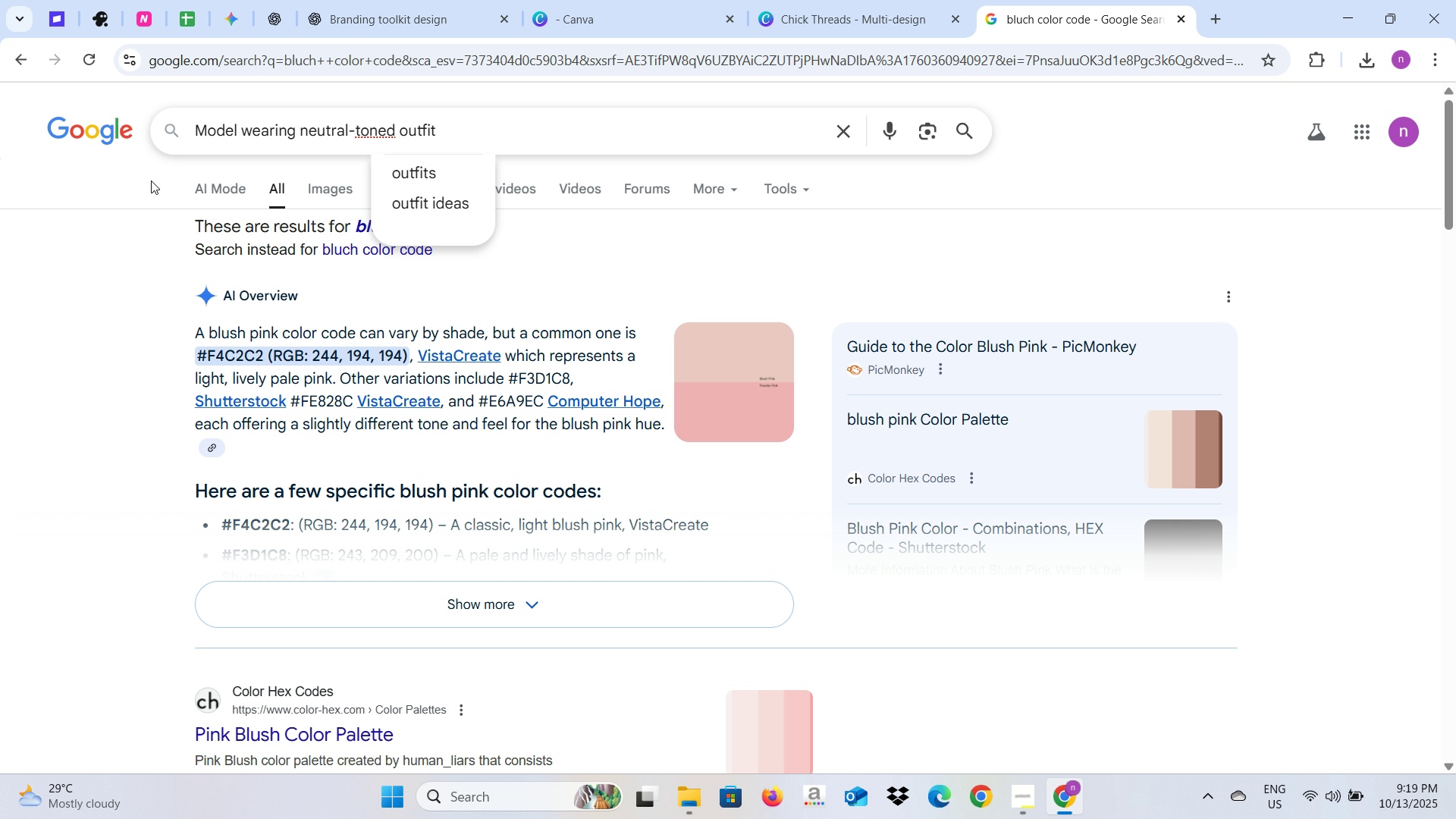 
key(Enter)
 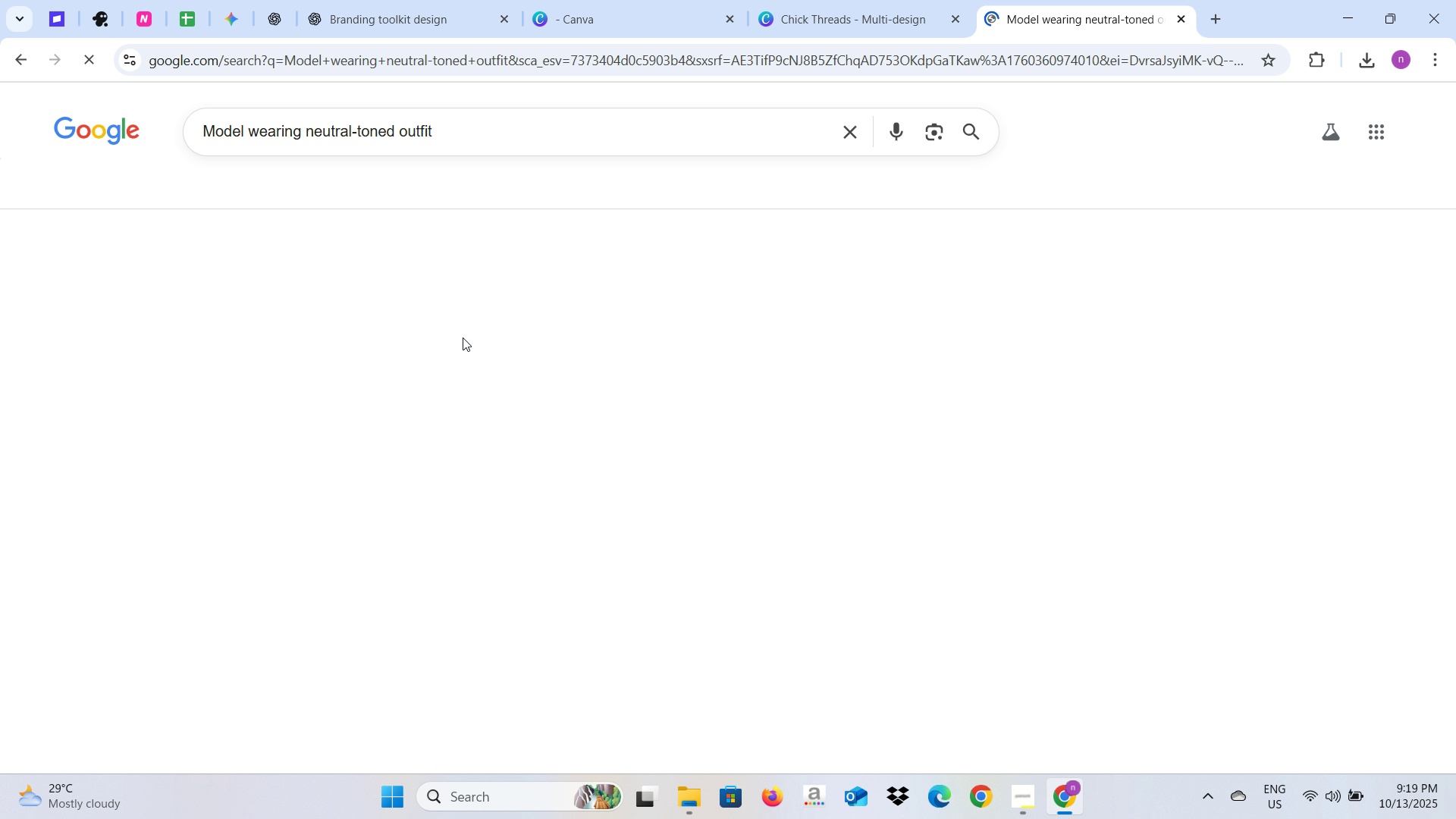 
mouse_move([469, 372])
 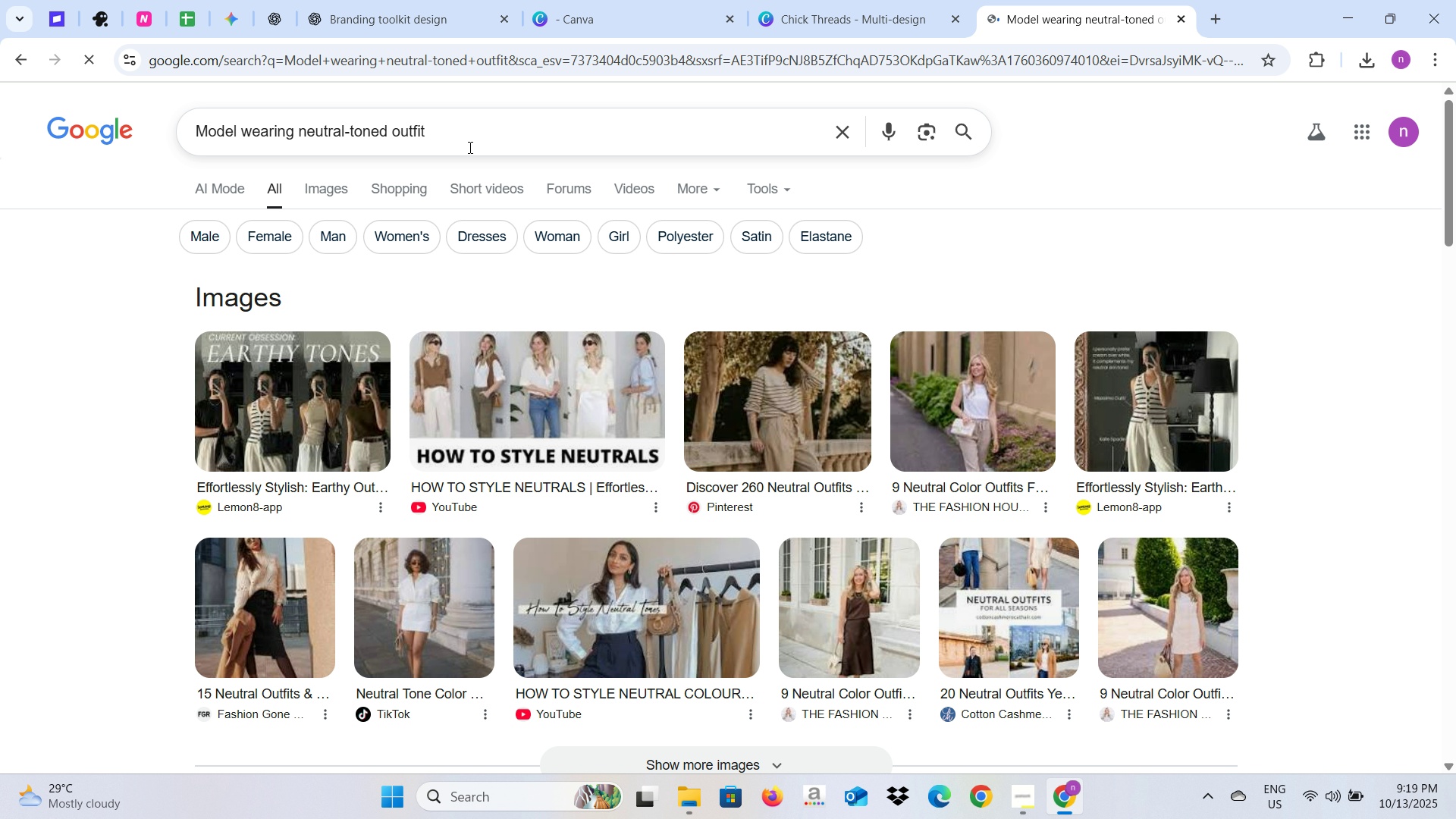 
key(Space)
 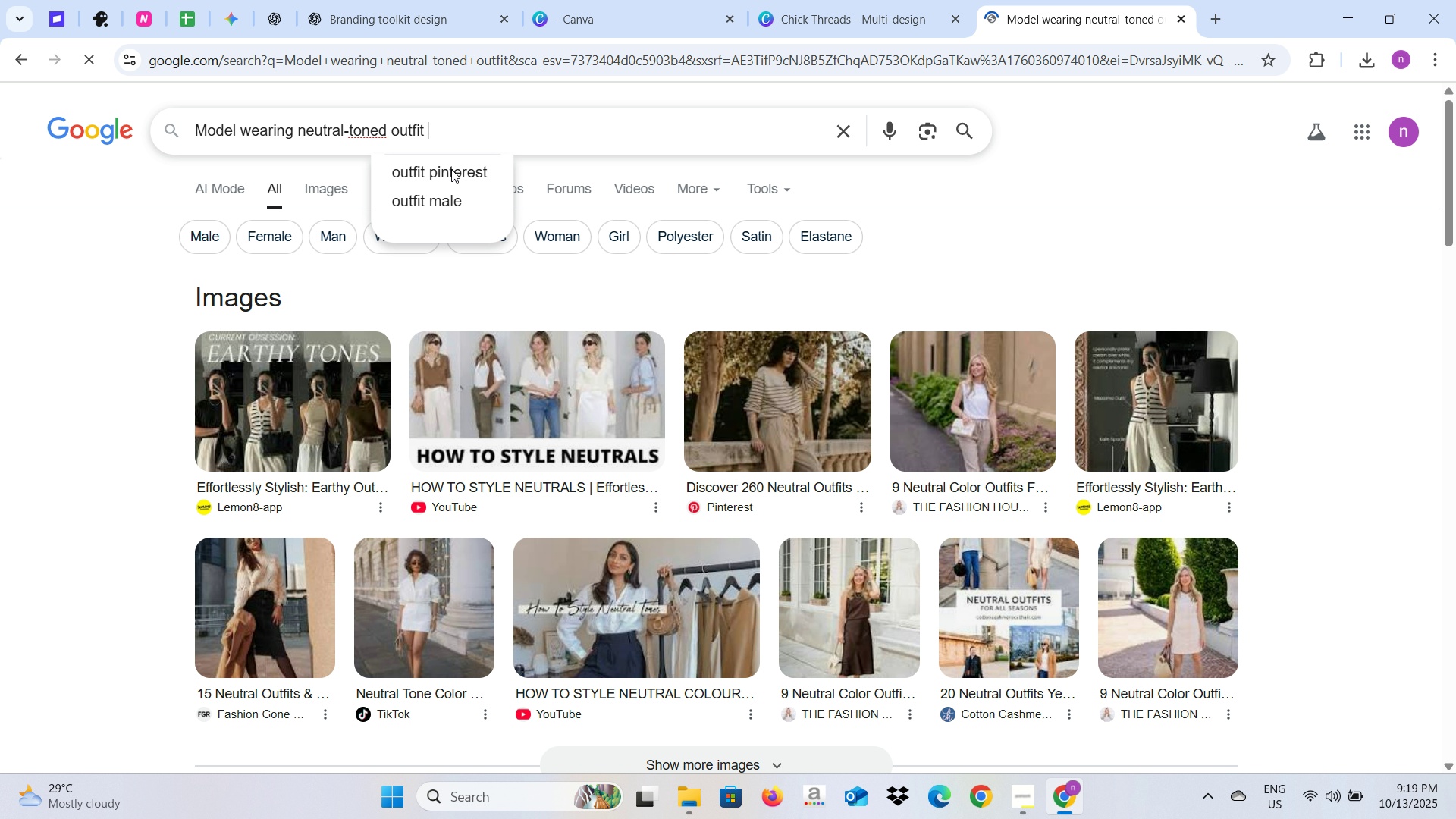 
left_click([407, 75])
 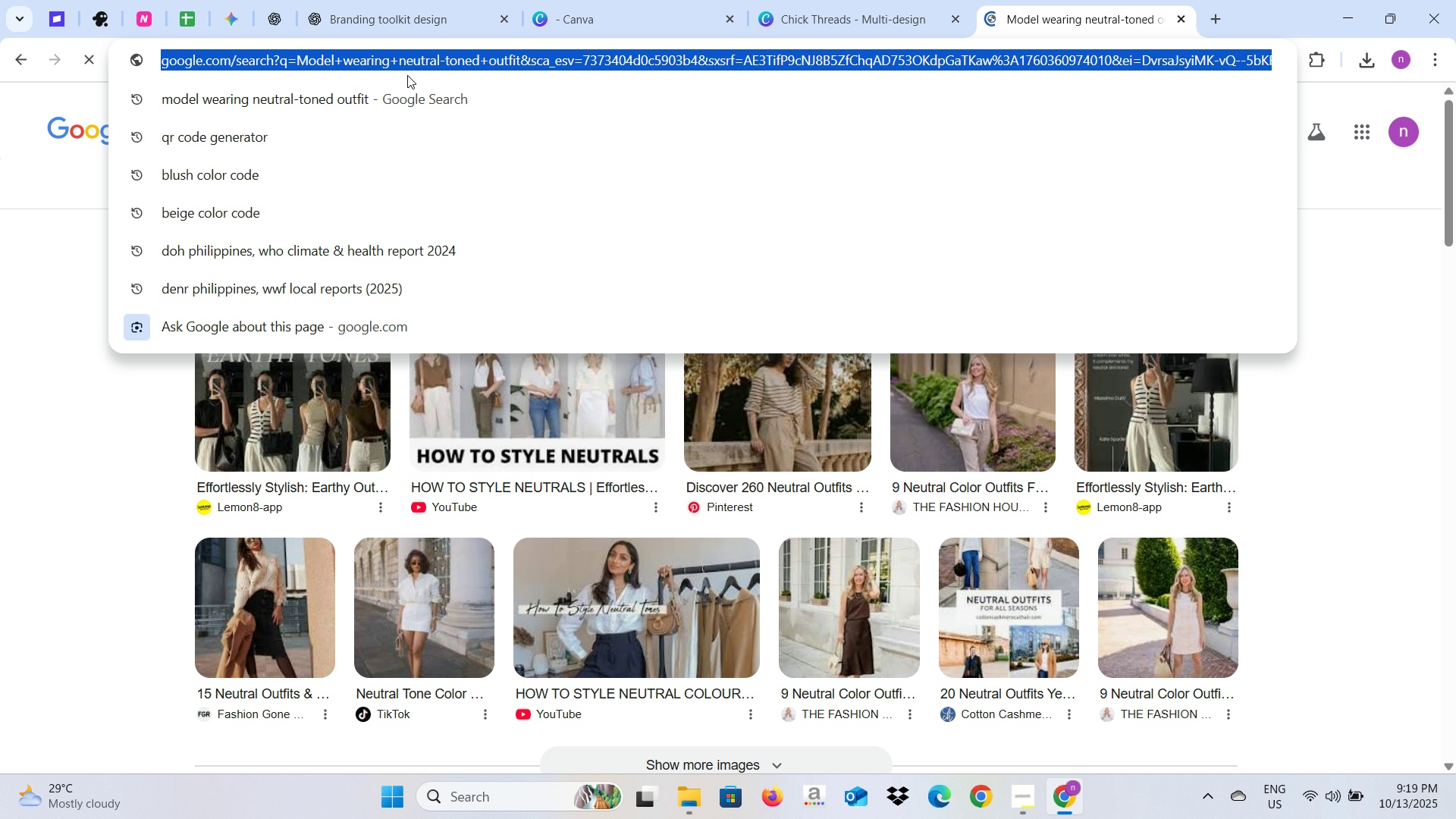 
type(pinteresr)
key(Backspace)
type(t)
 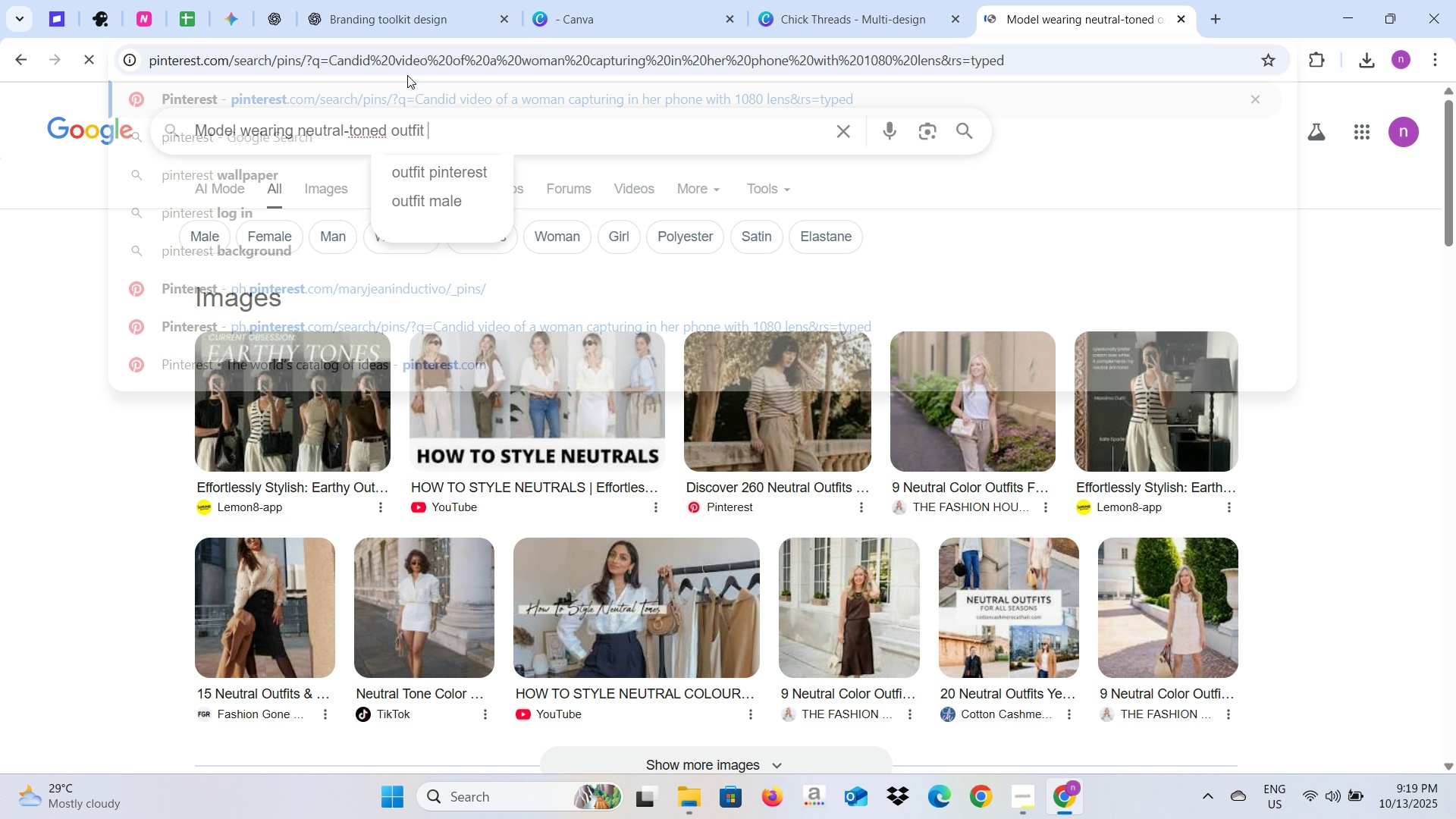 
key(Enter)
 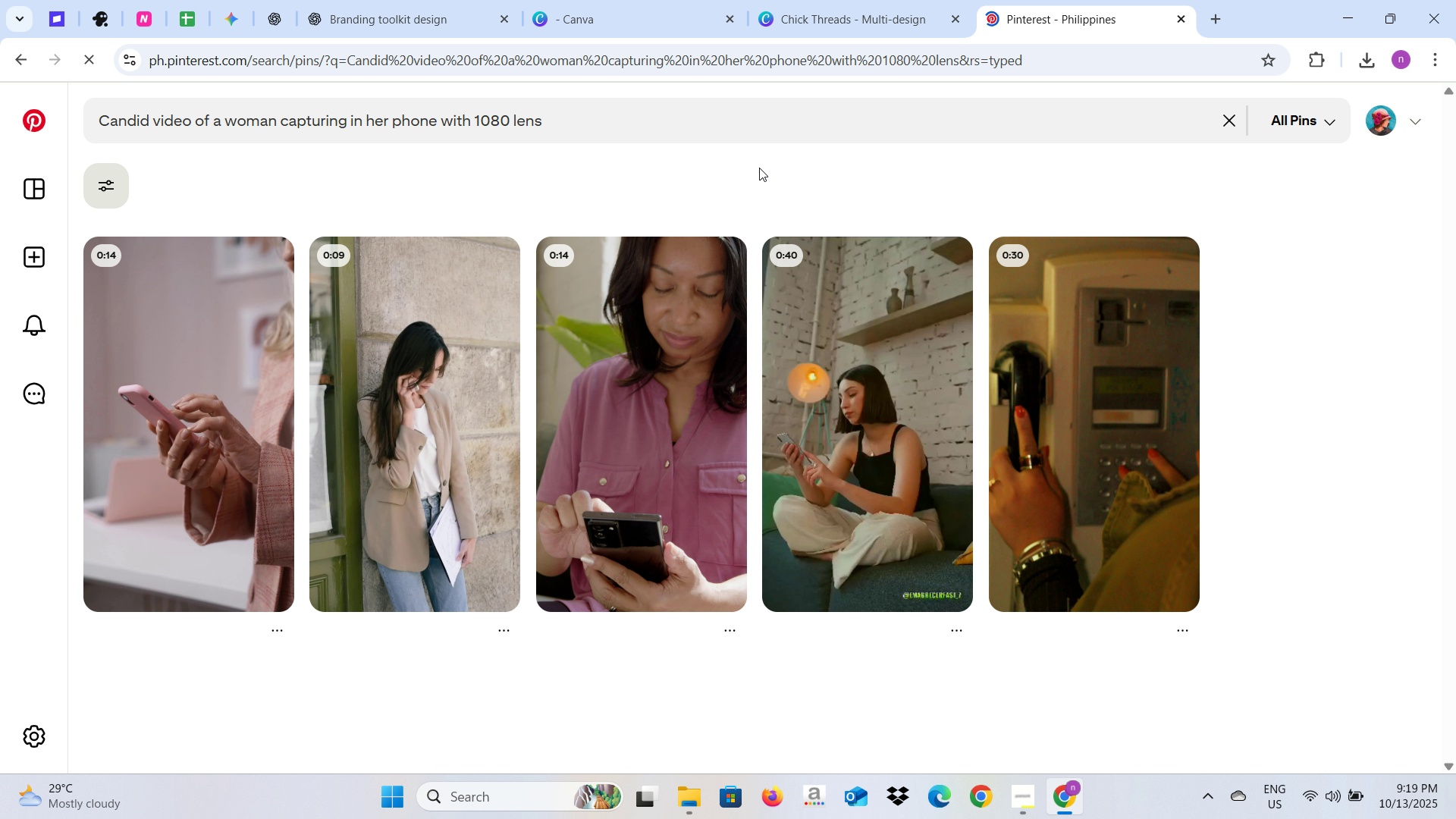 
wait(11.47)
 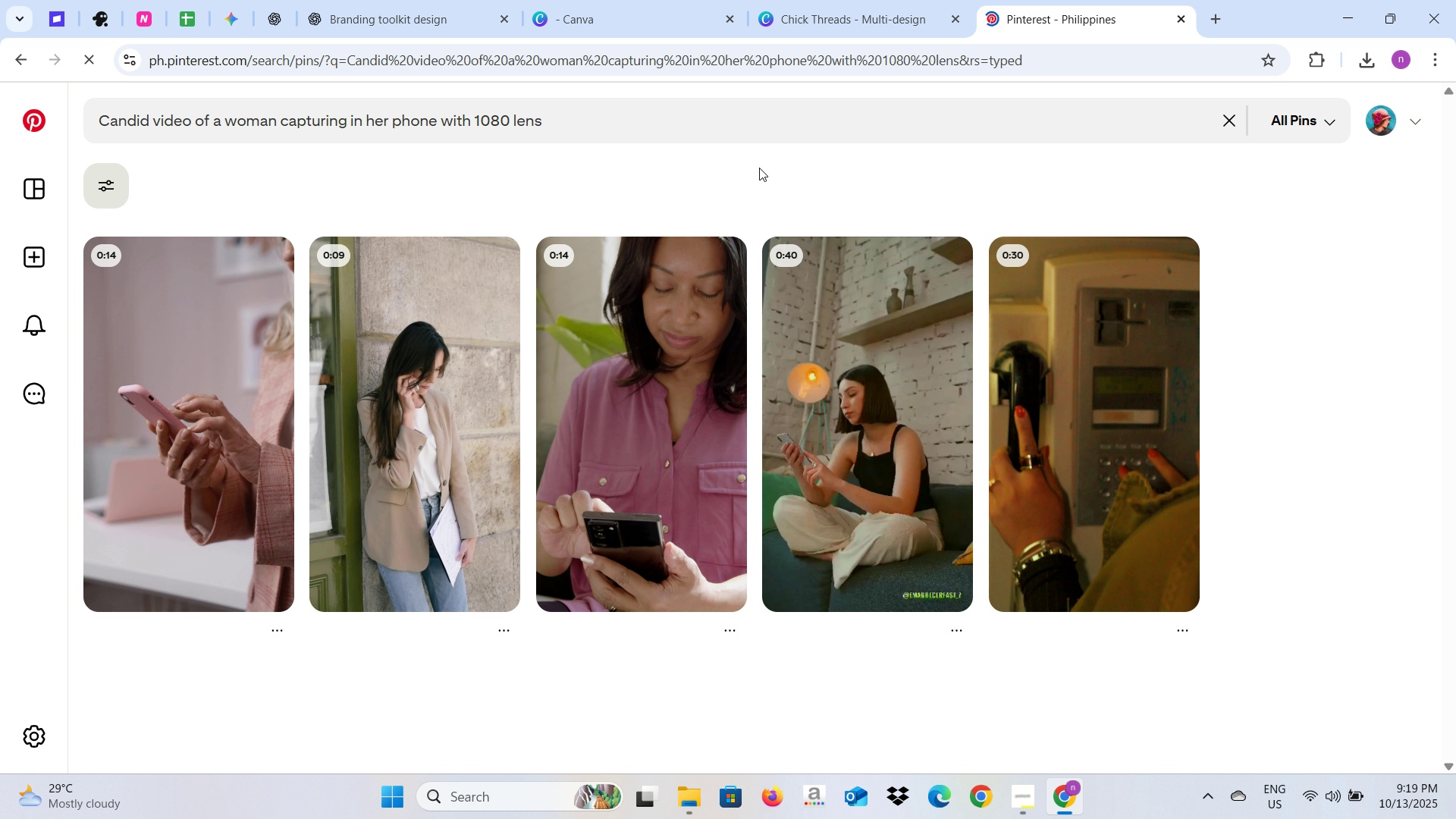 
left_click([1231, 121])
 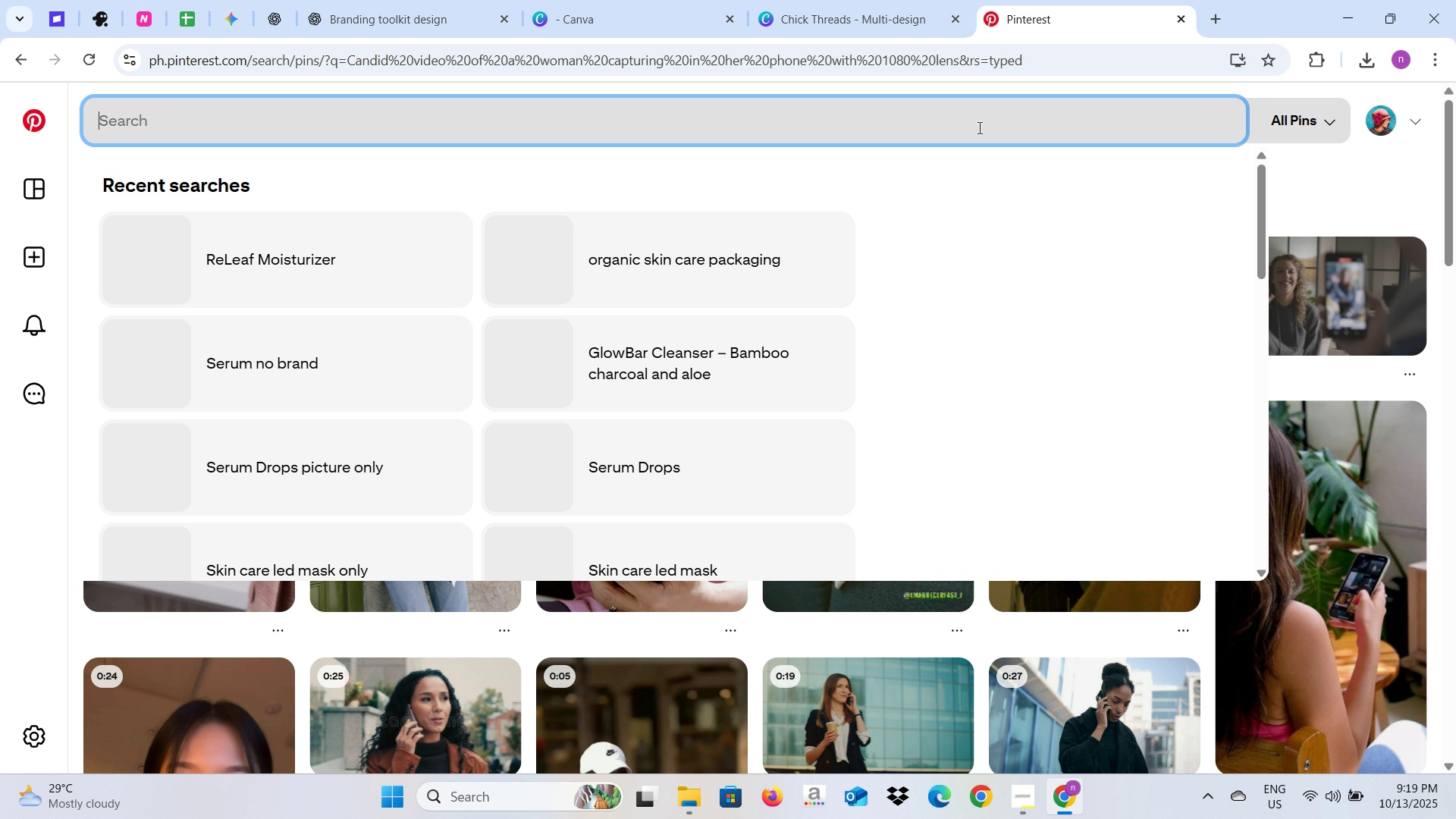 
left_click([978, 127])
 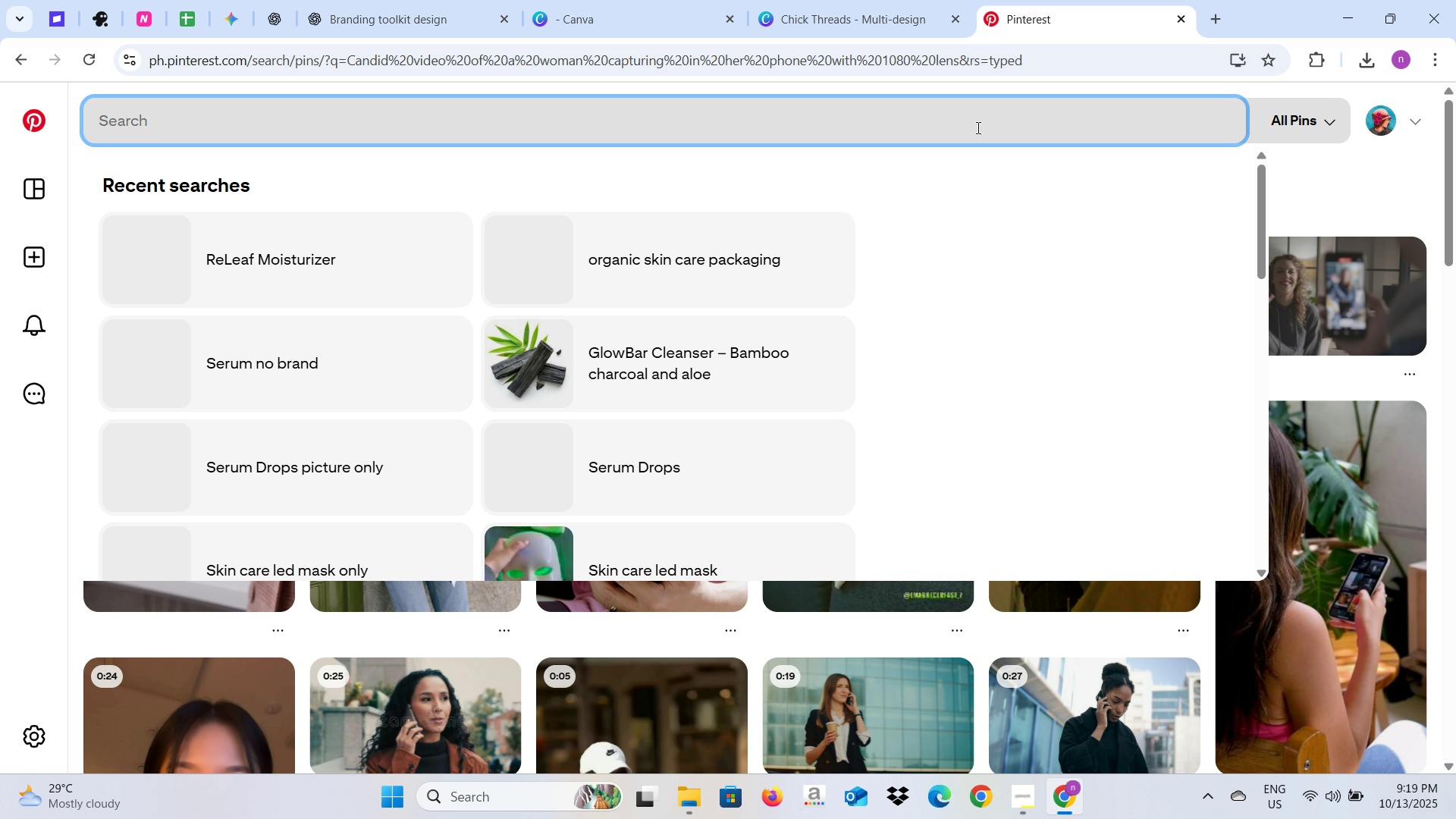 
key(Control+V)
 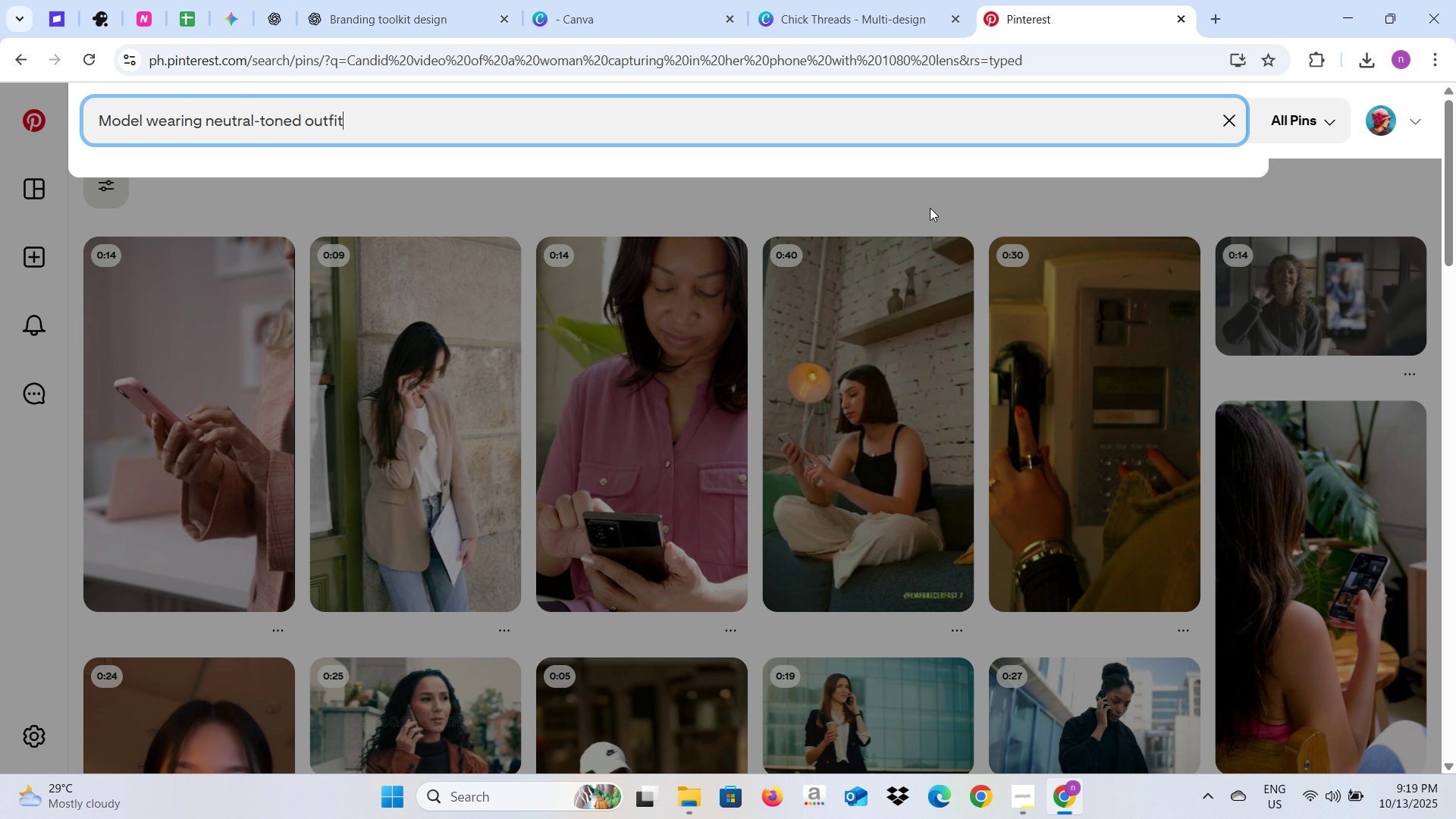 
key(Enter)
 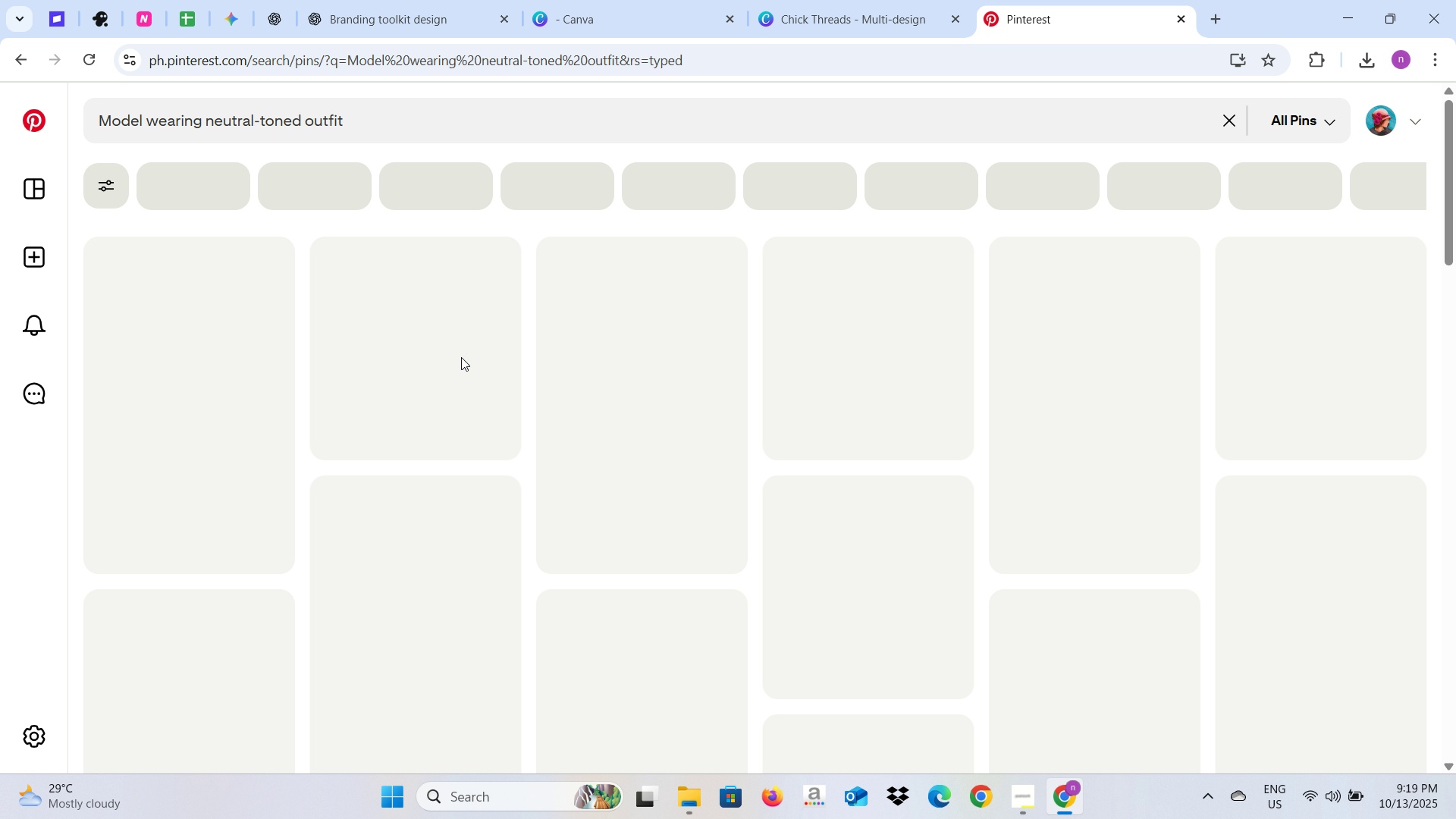 
mouse_move([488, 406])
 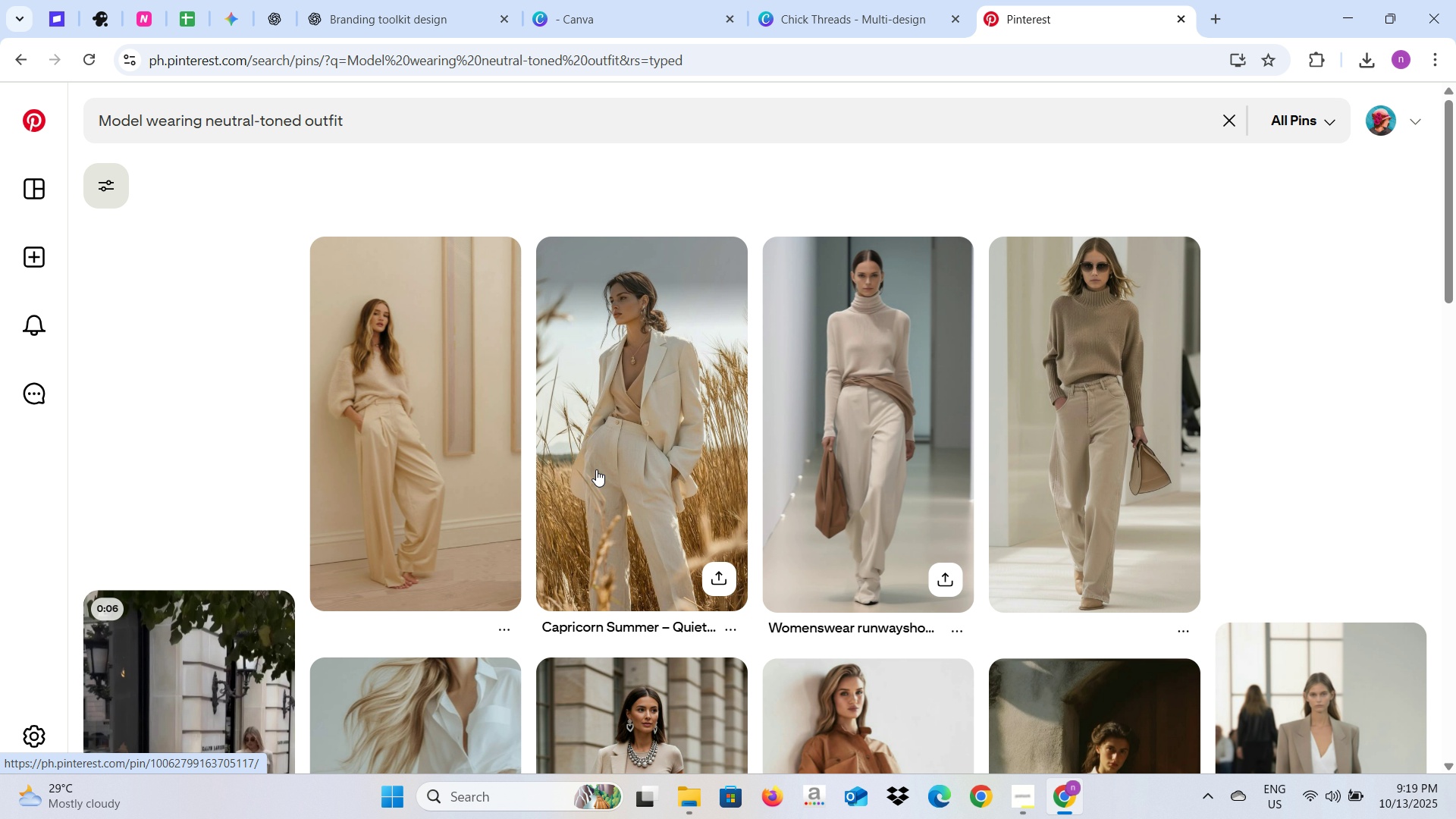 
scroll: coordinate [660, 457], scroll_direction: down, amount: 6.0
 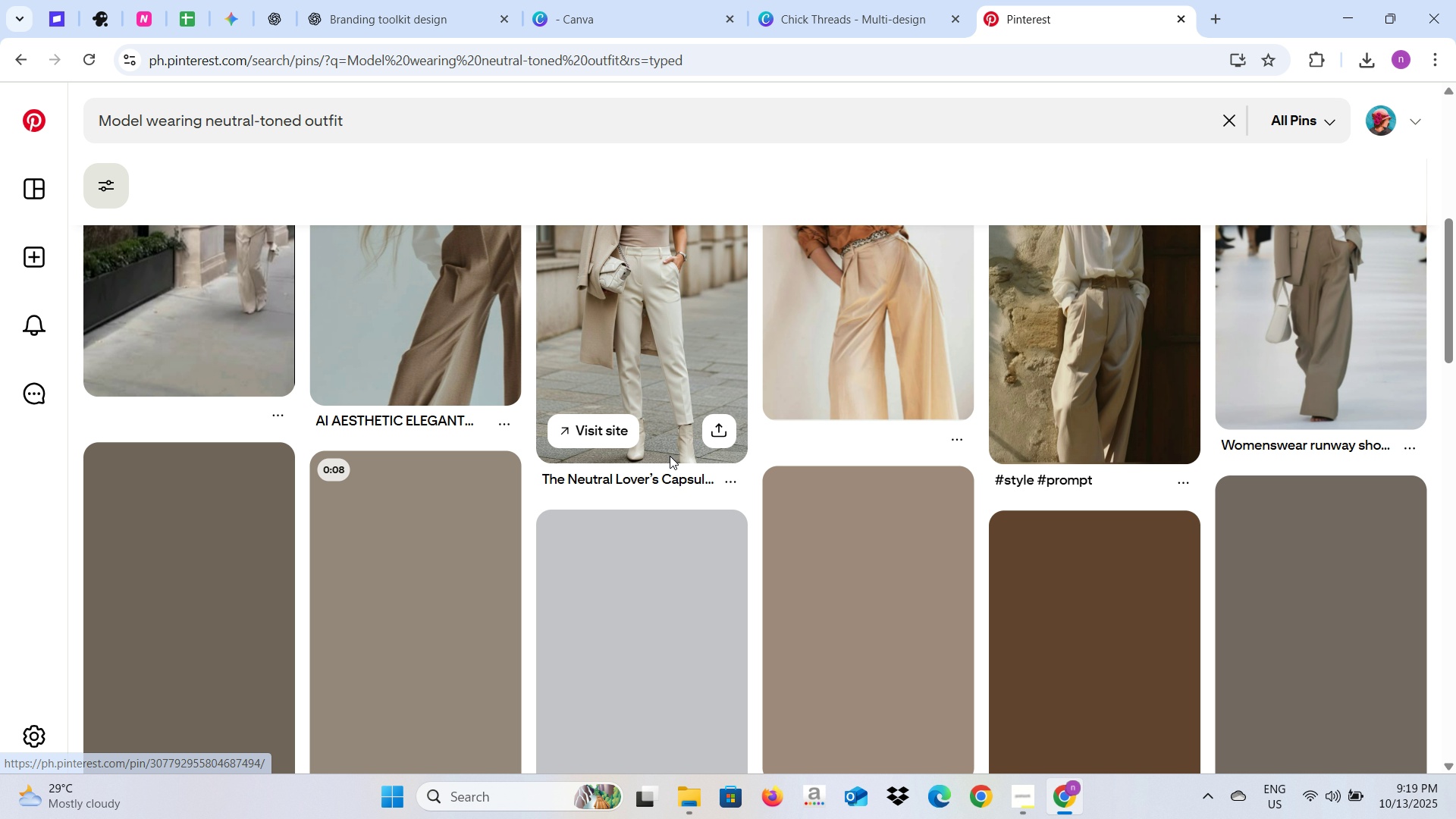 
scroll: coordinate [700, 456], scroll_direction: up, amount: 2.0
 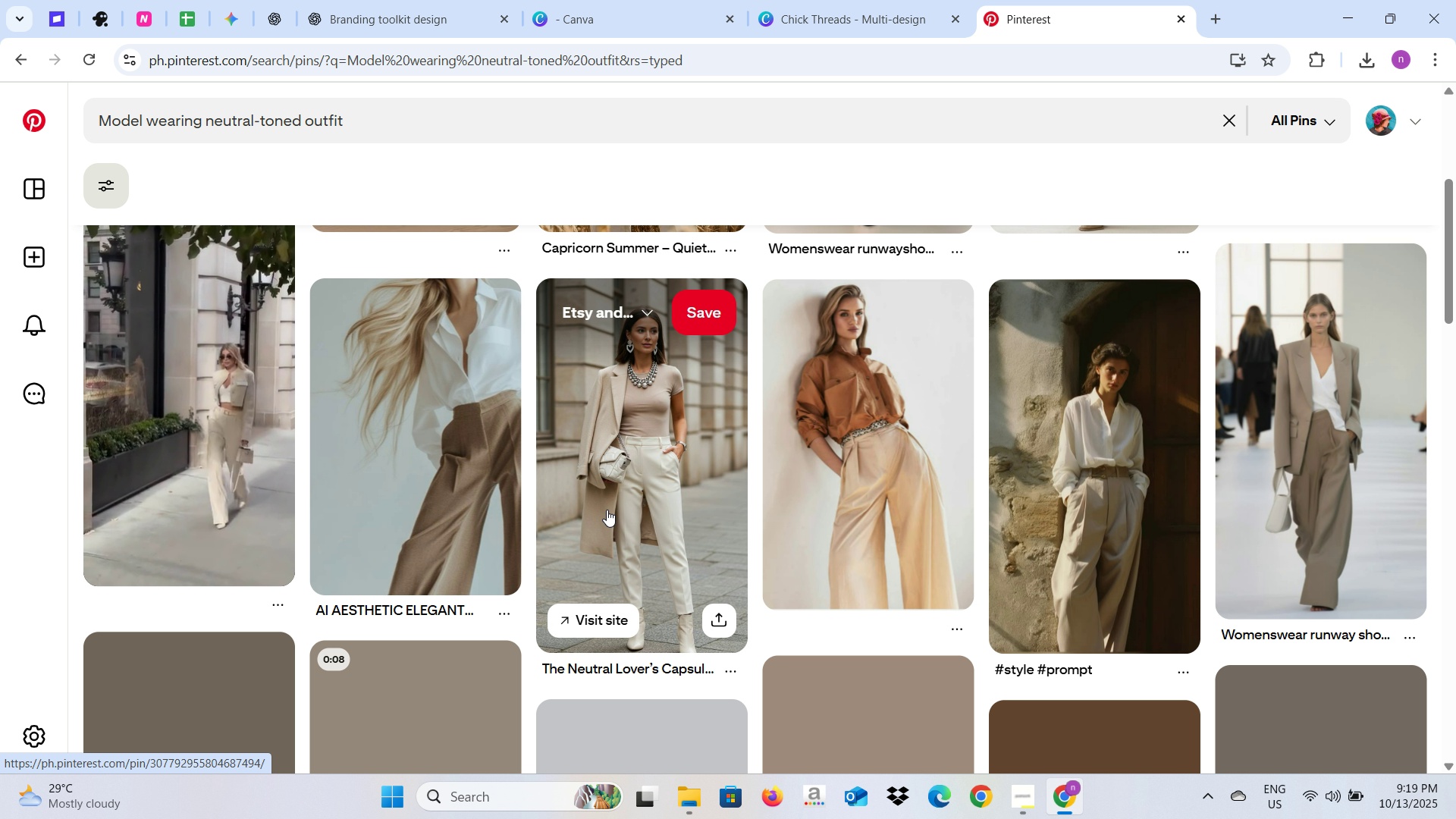 
wait(5.51)
 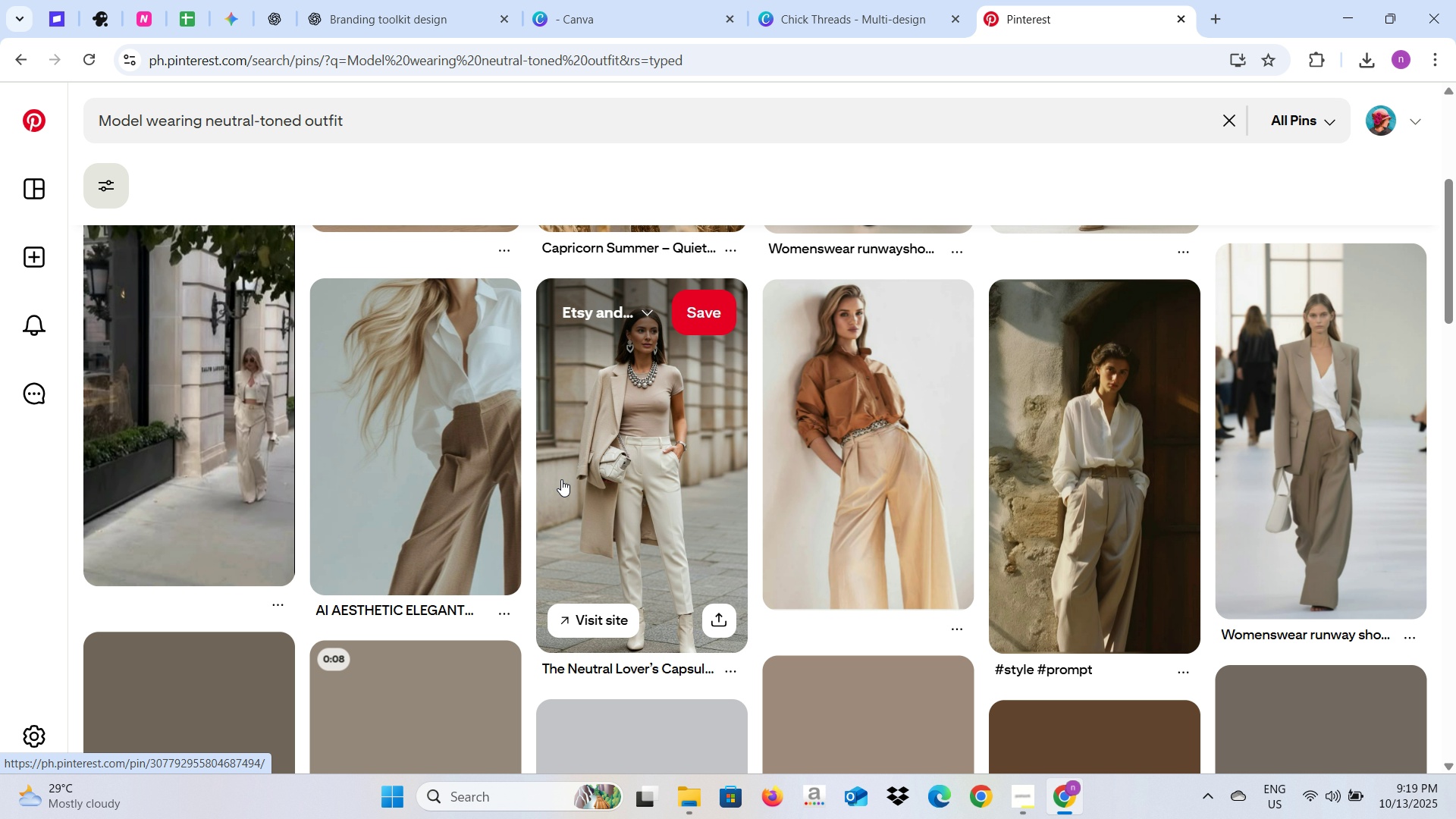 
scroll: coordinate [594, 642], scroll_direction: down, amount: 14.0
 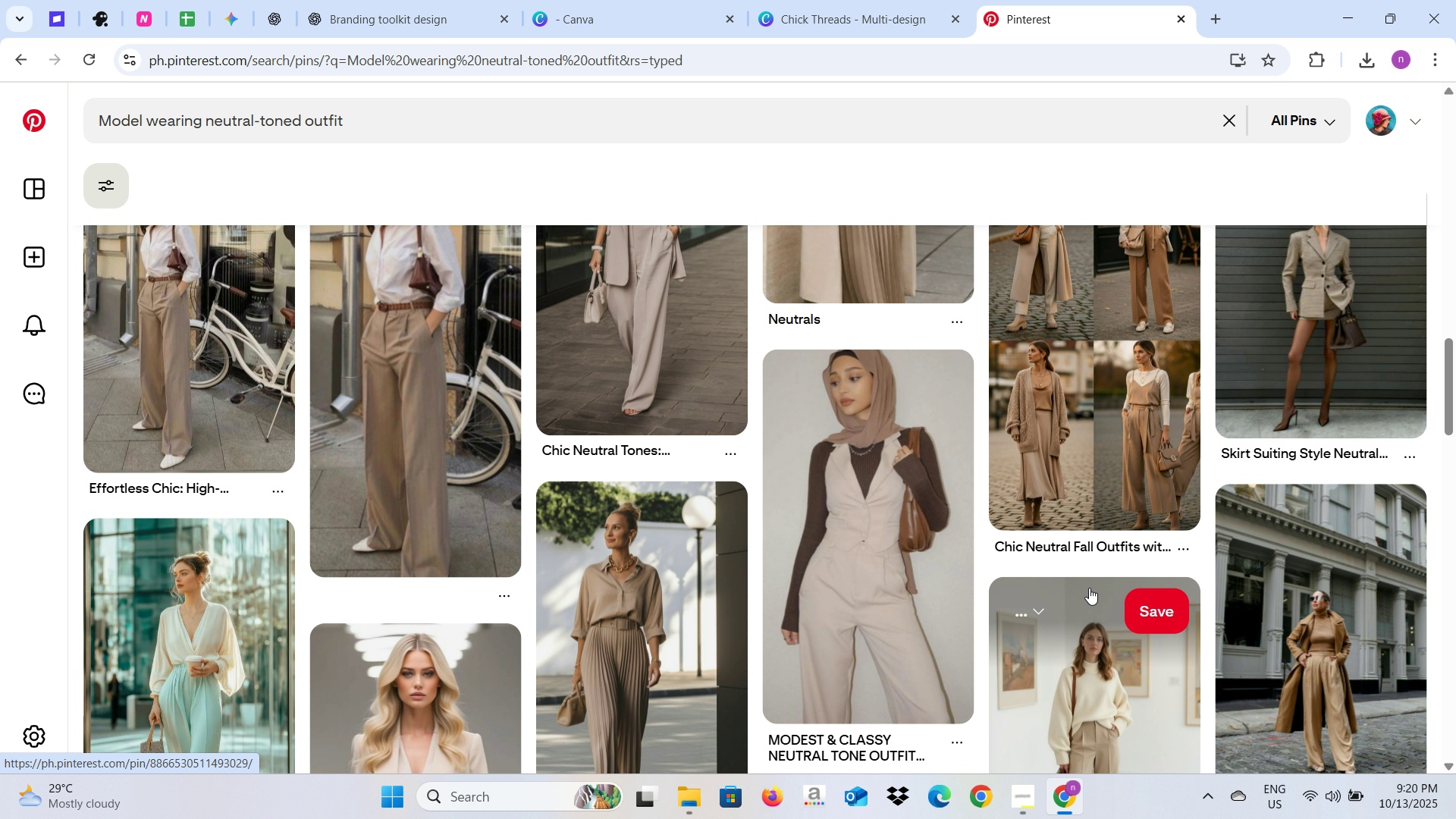 
scroll: coordinate [917, 626], scroll_direction: down, amount: 4.0
 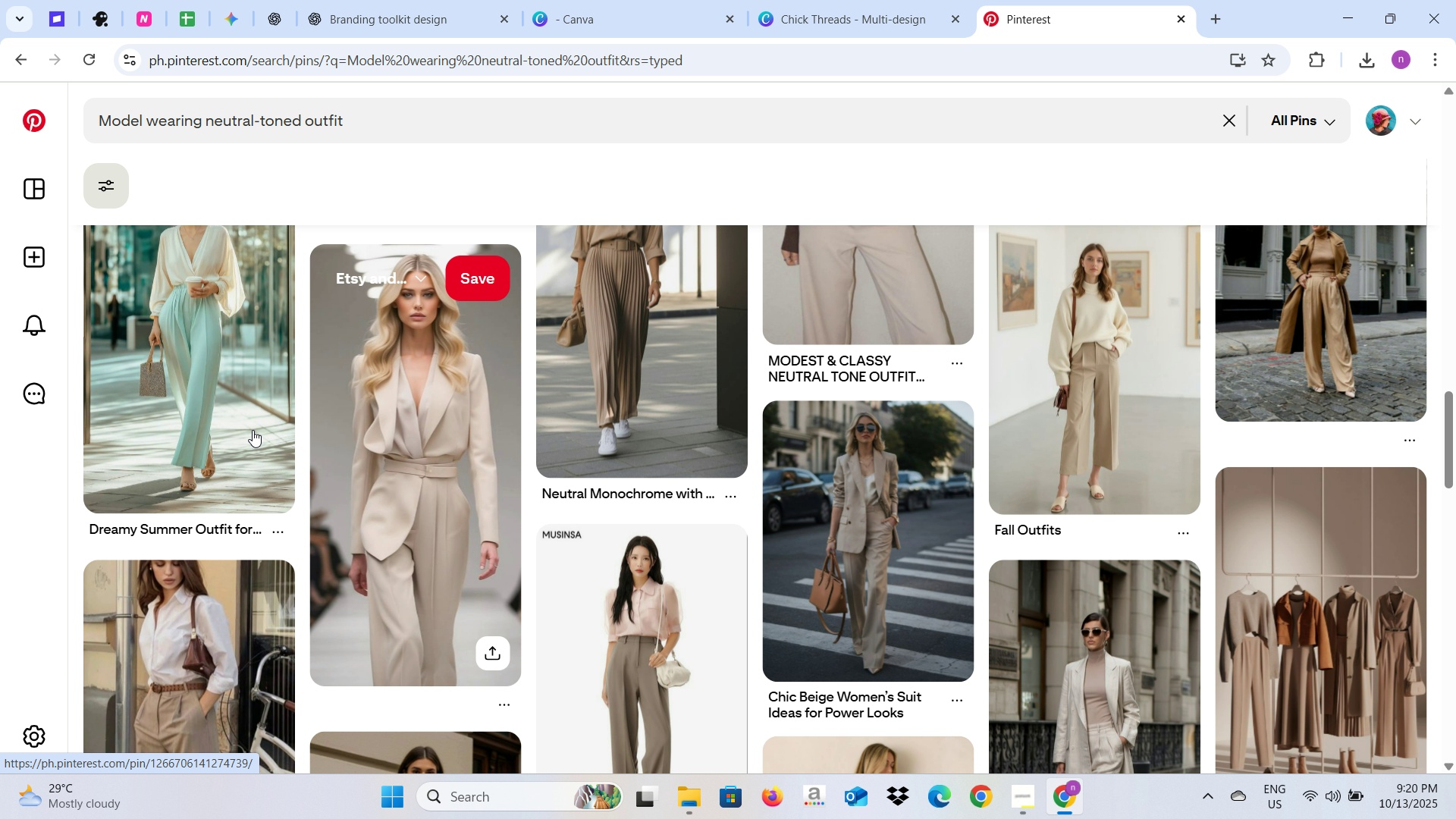 
left_click([225, 417])
 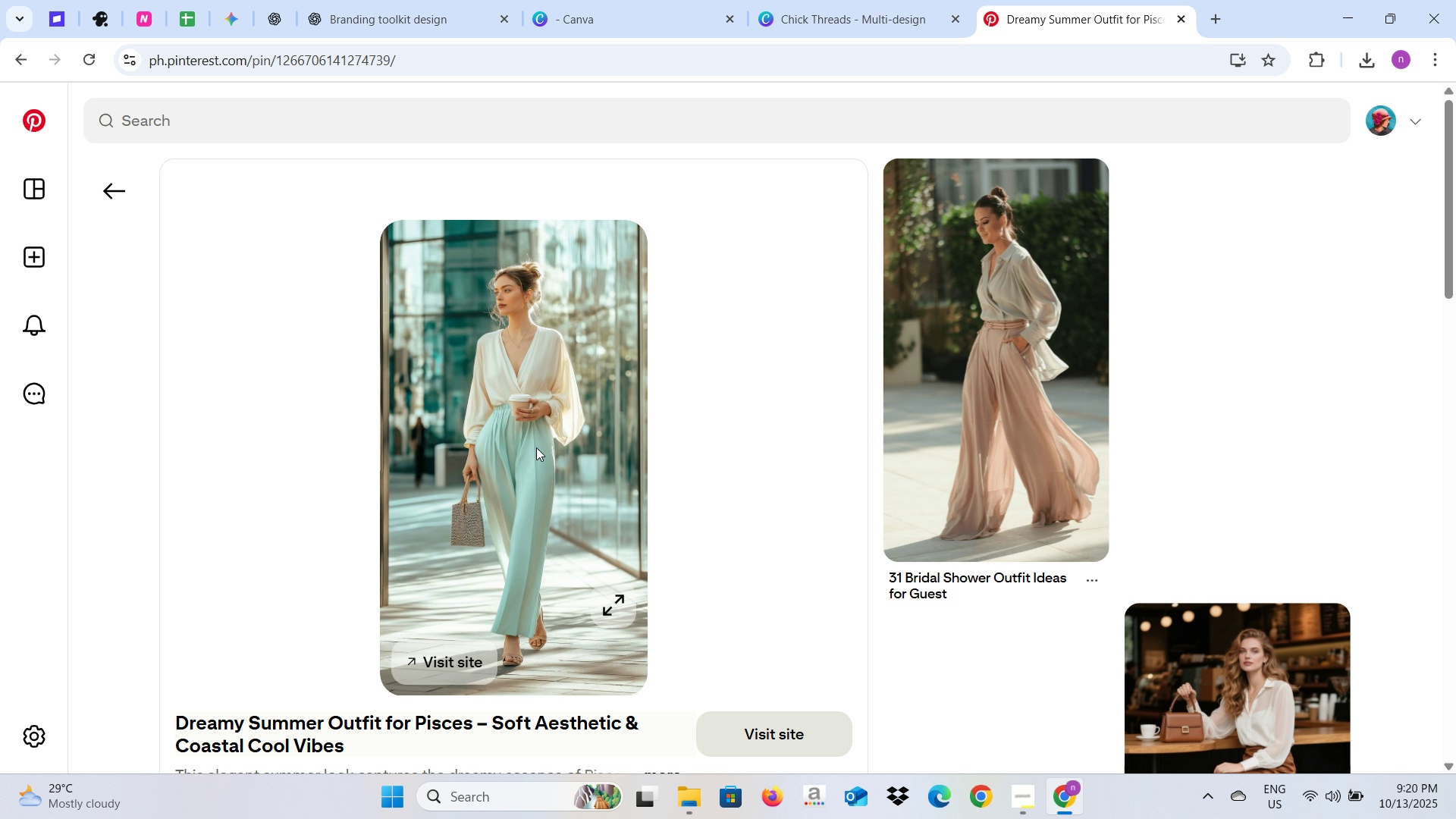 
wait(6.5)
 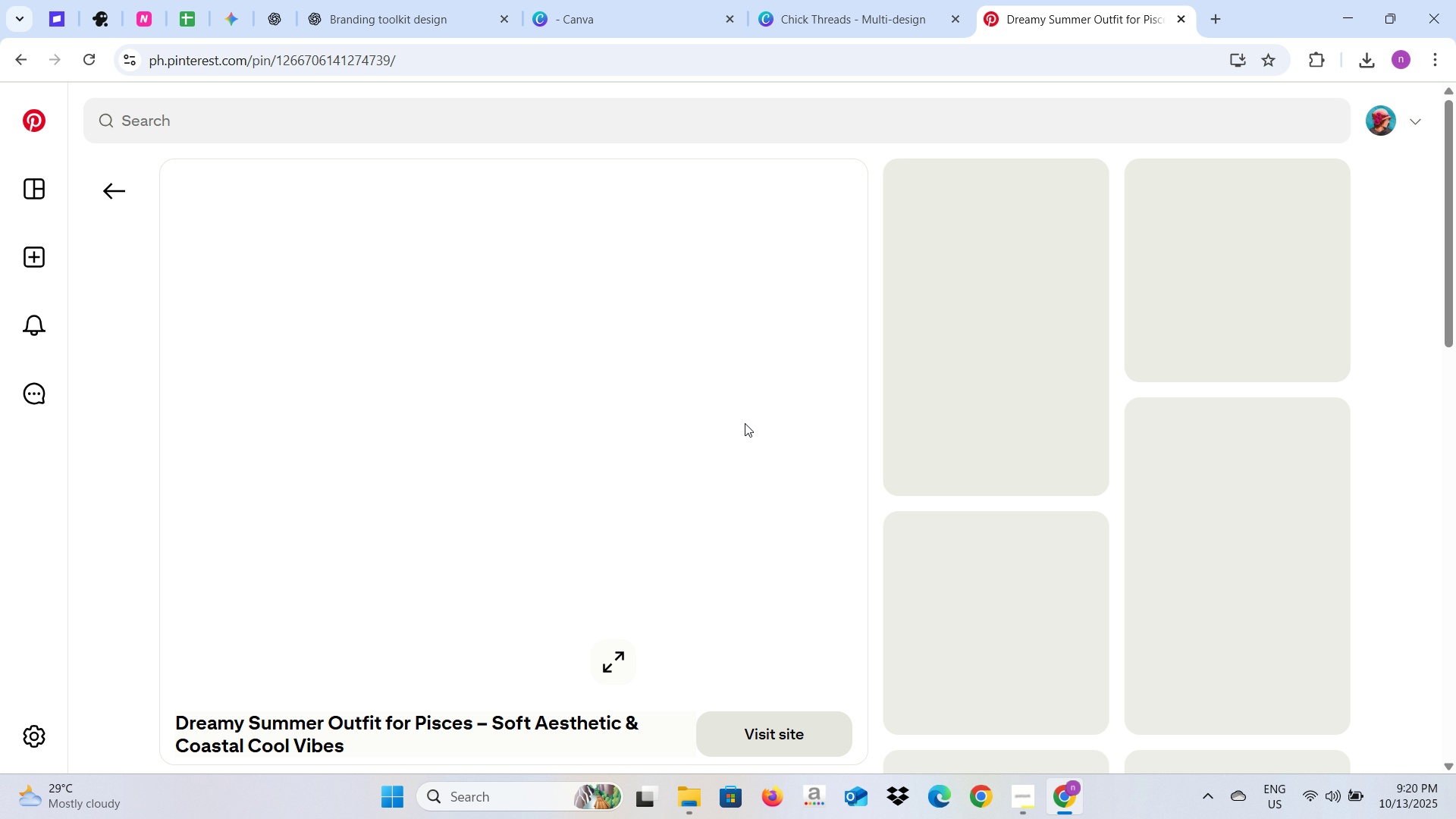 
scroll: coordinate [536, 447], scroll_direction: down, amount: 3.0
 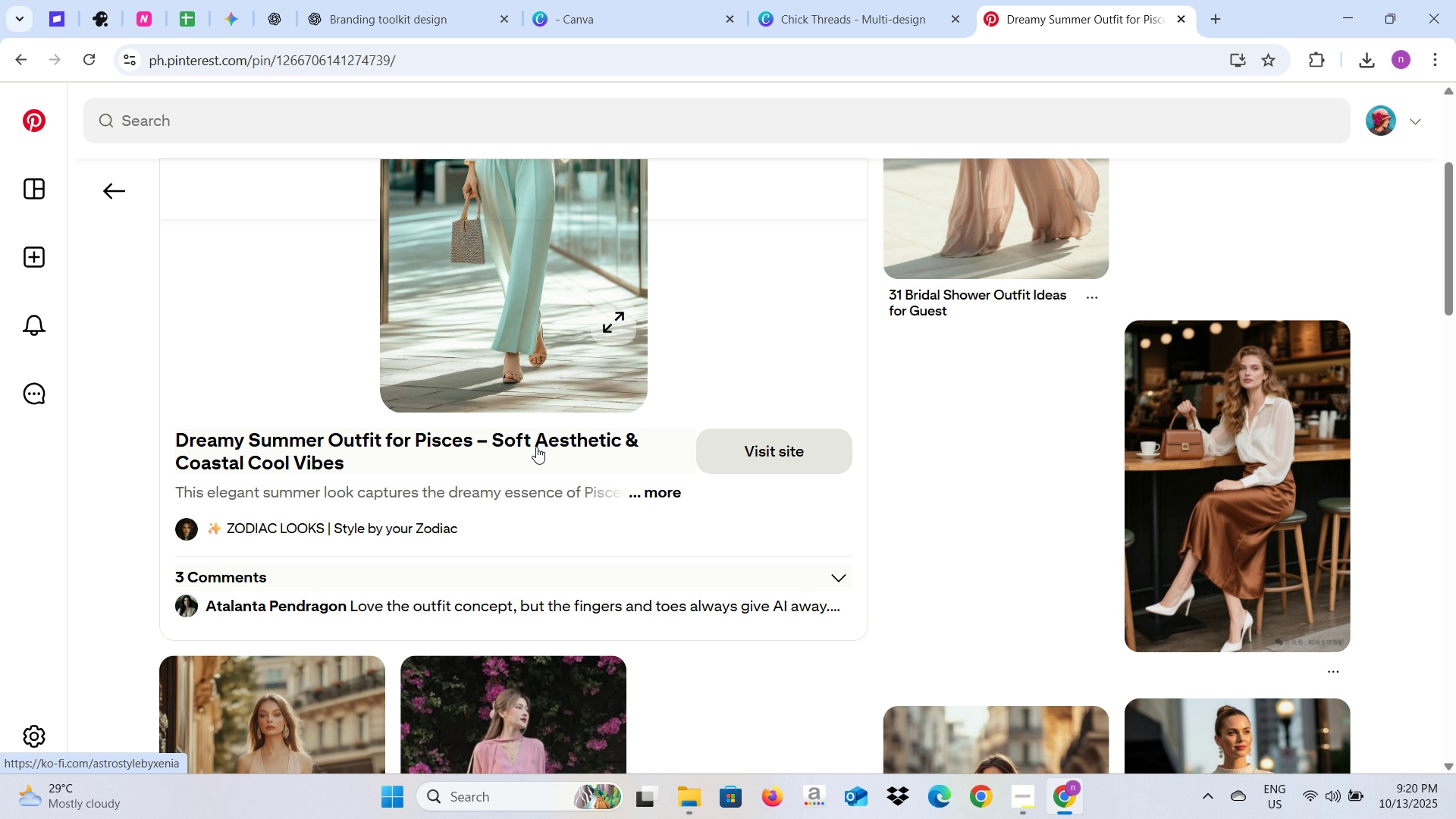 
scroll: coordinate [536, 447], scroll_direction: up, amount: 3.0
 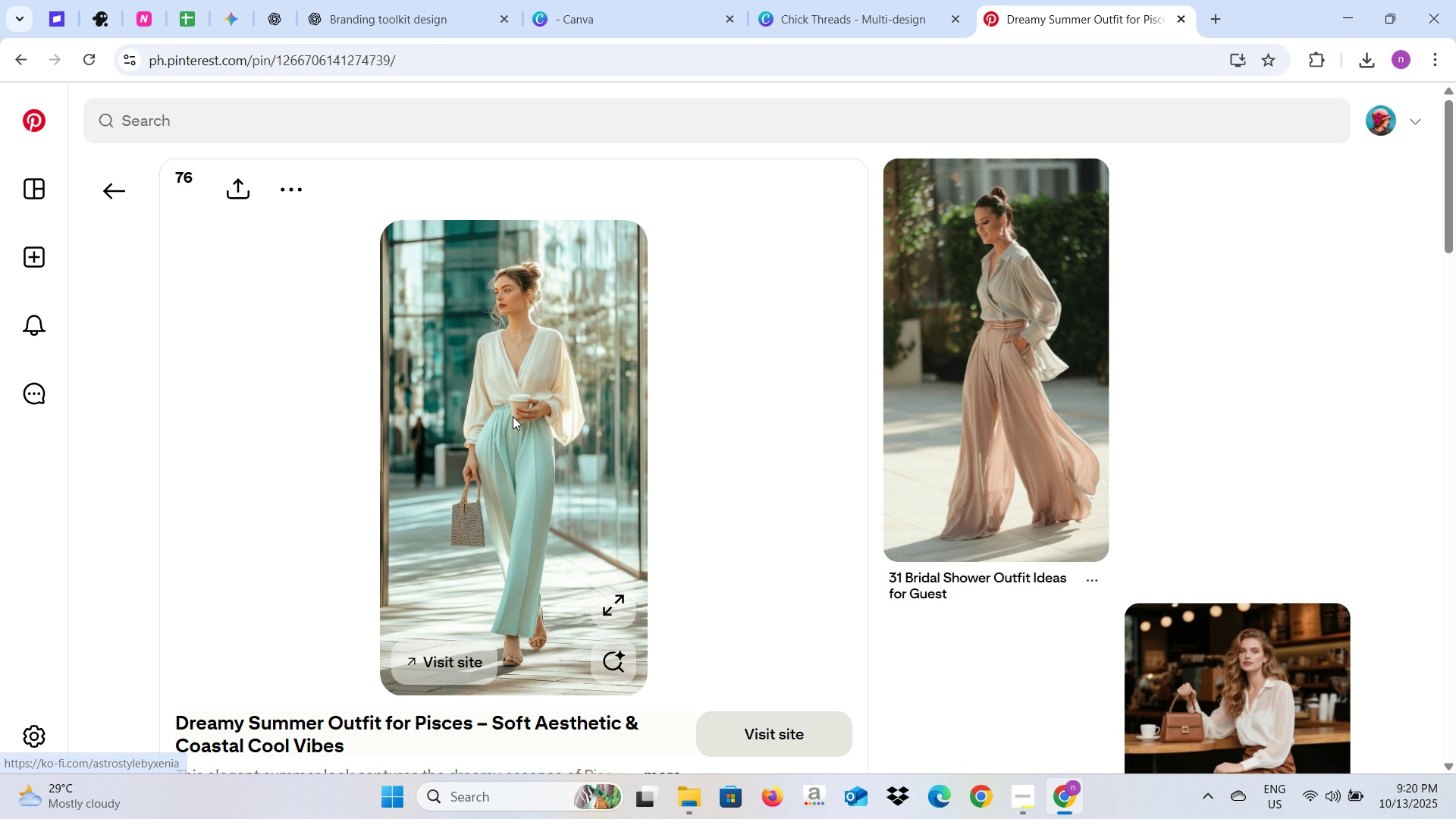 
right_click([513, 416])
 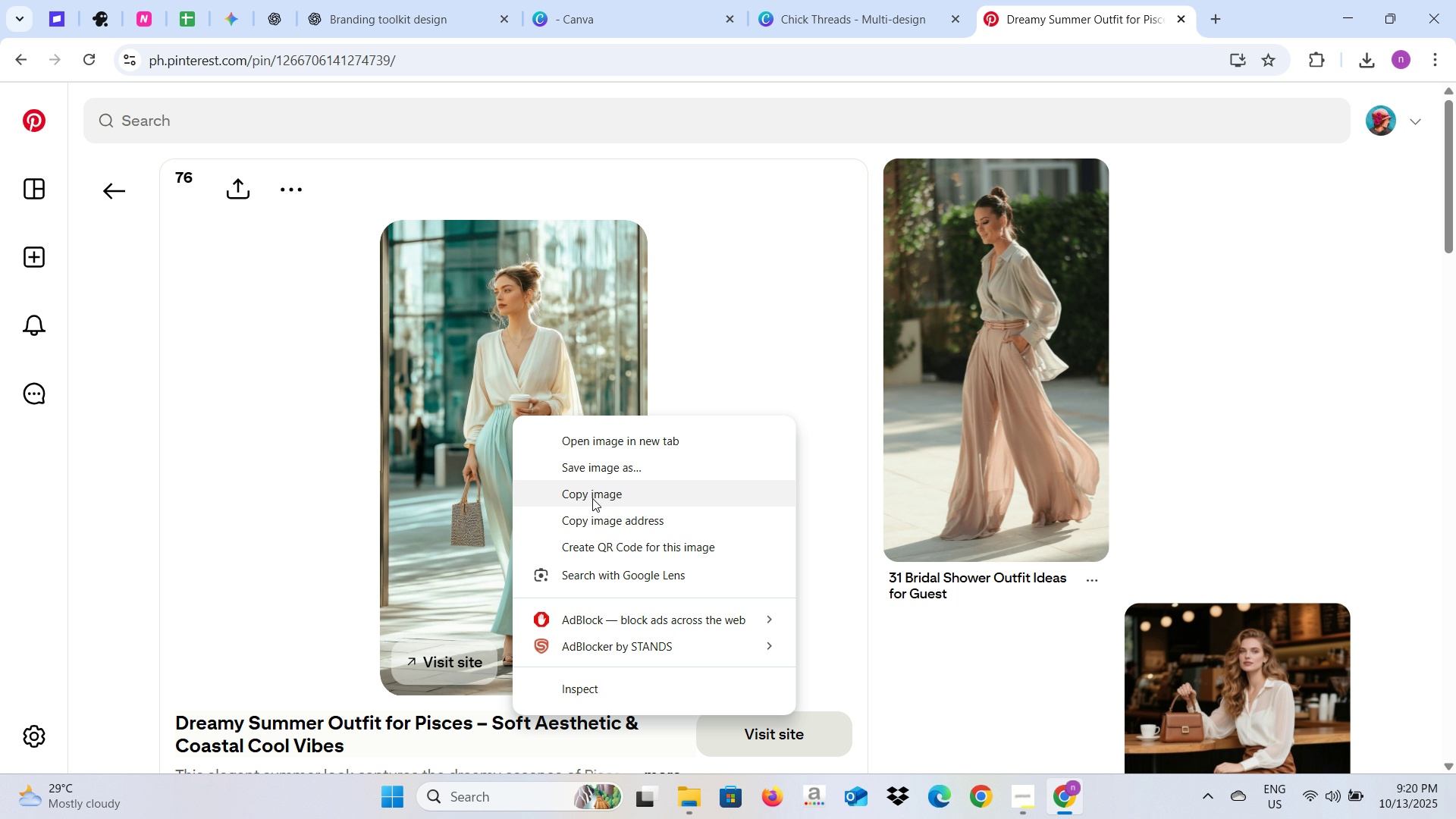 
left_click([592, 494])
 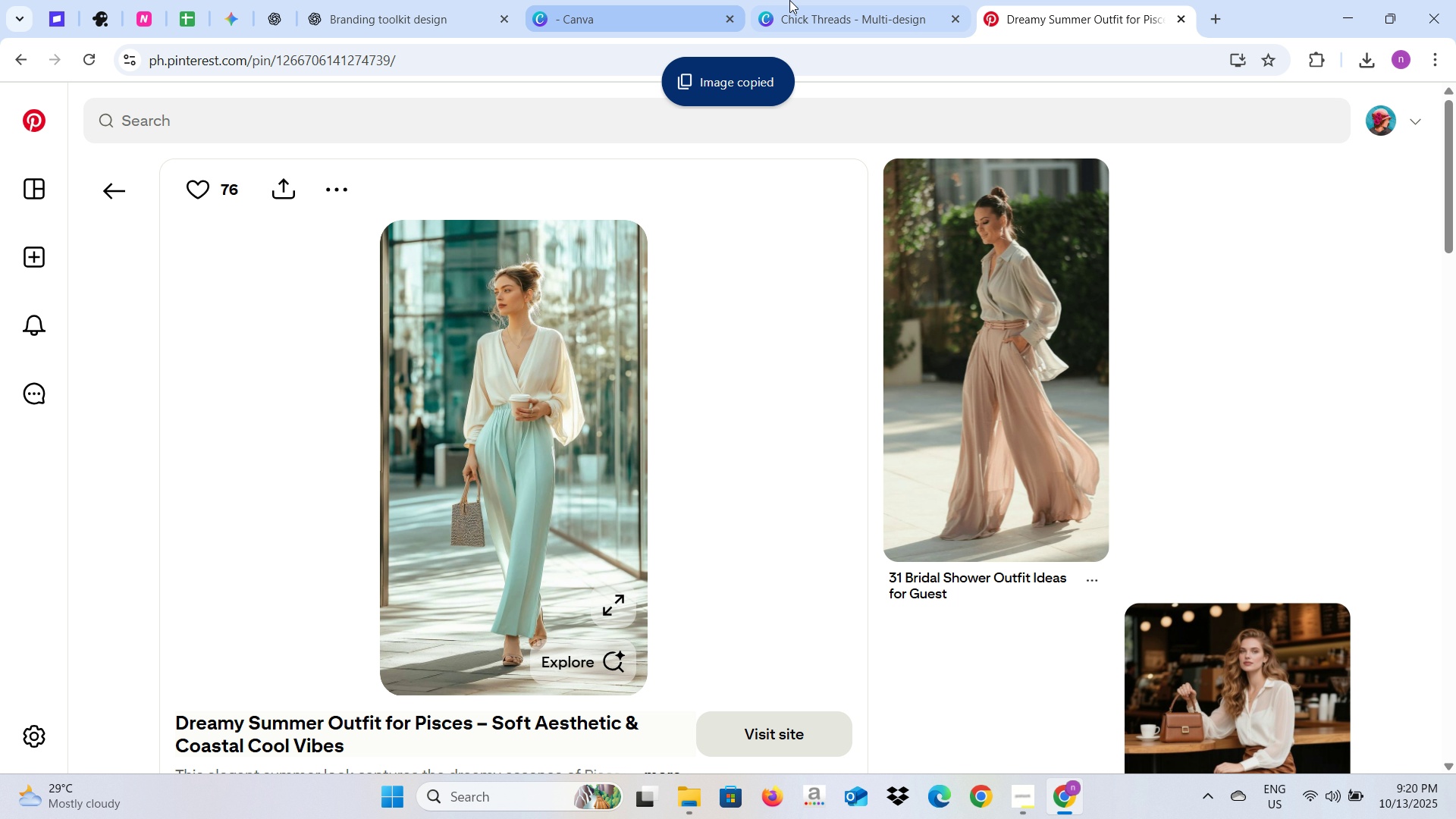 
left_click([811, 0])
 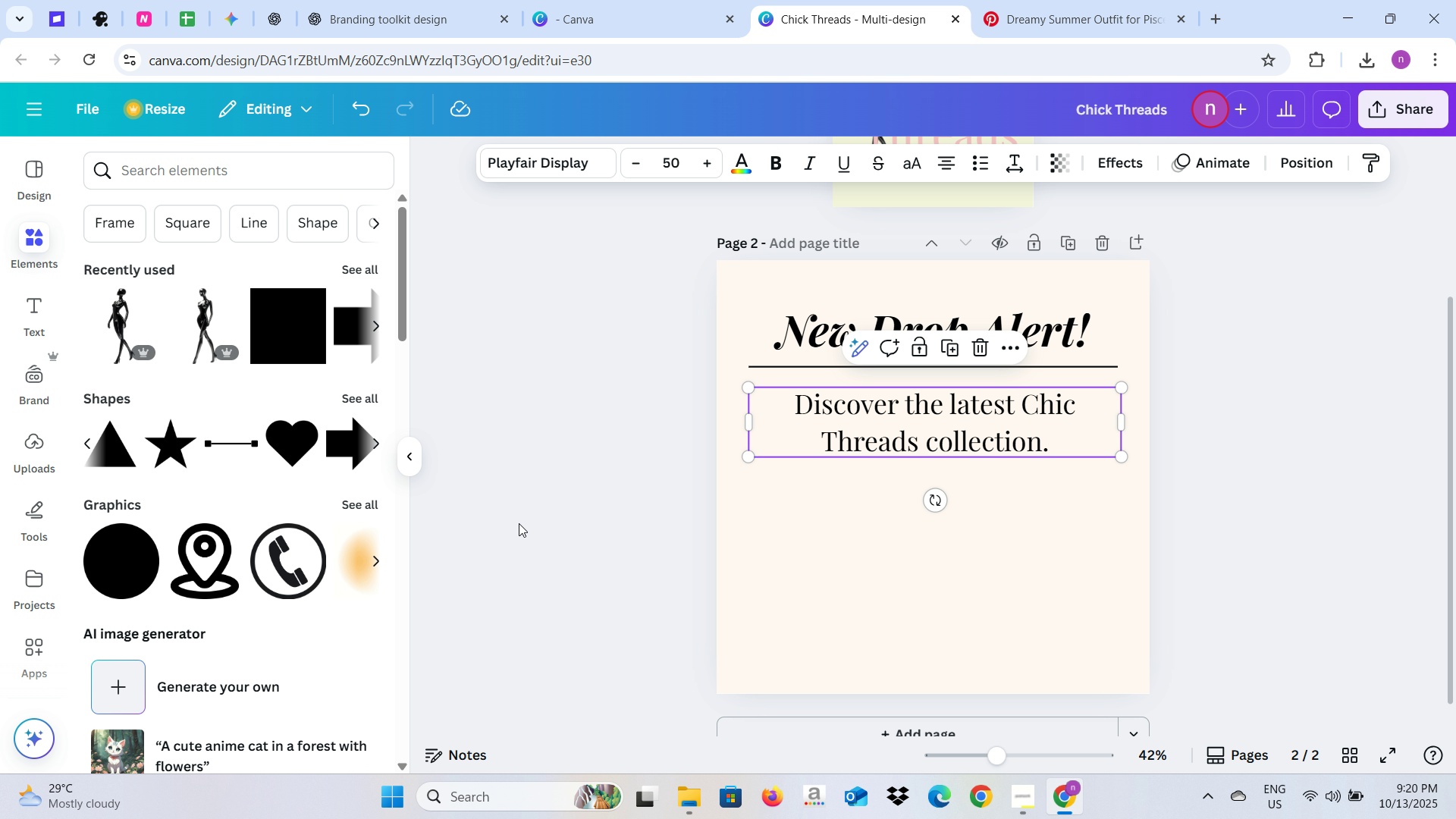 
left_click([519, 523])
 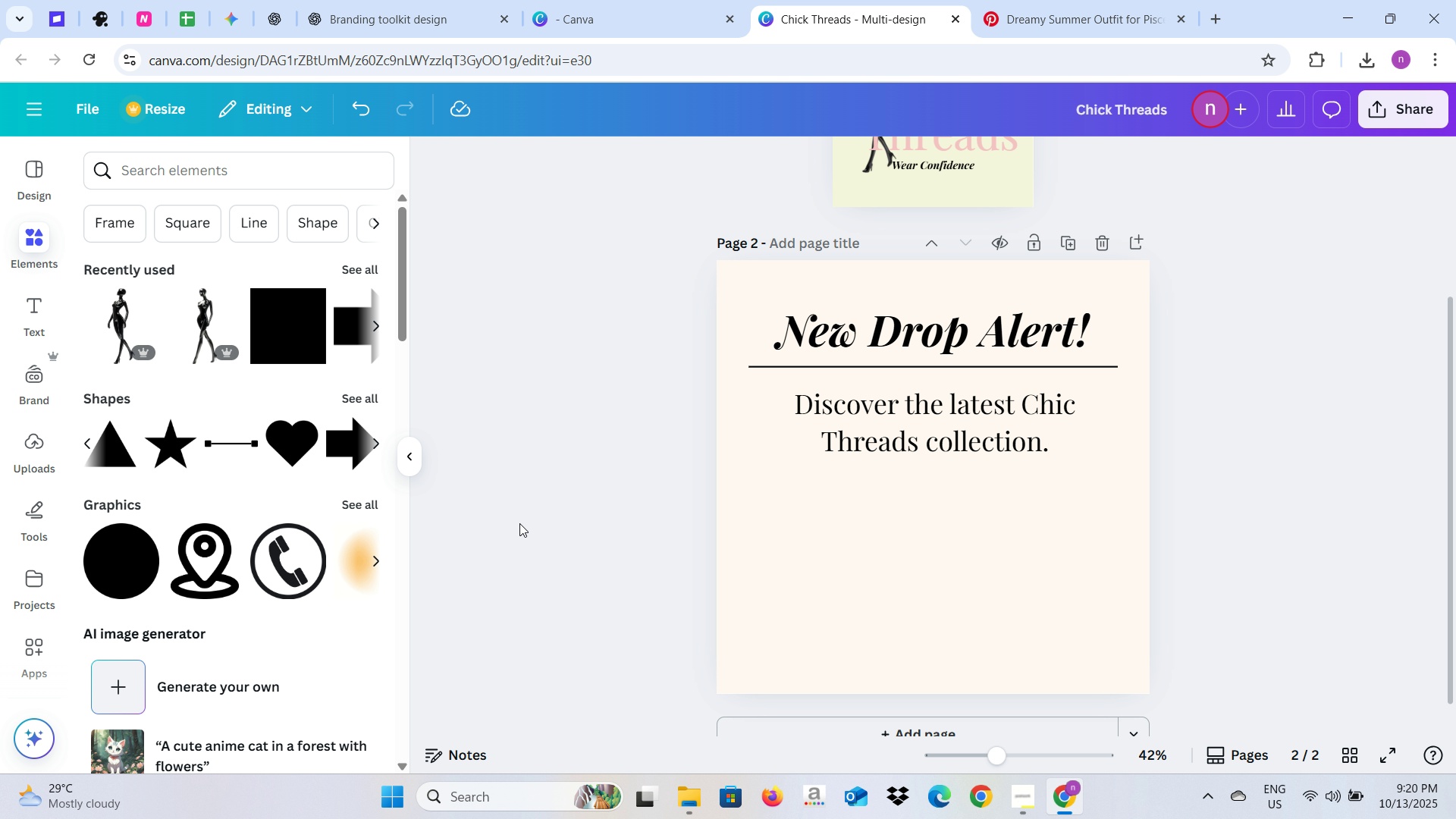 
key(Control+V)
 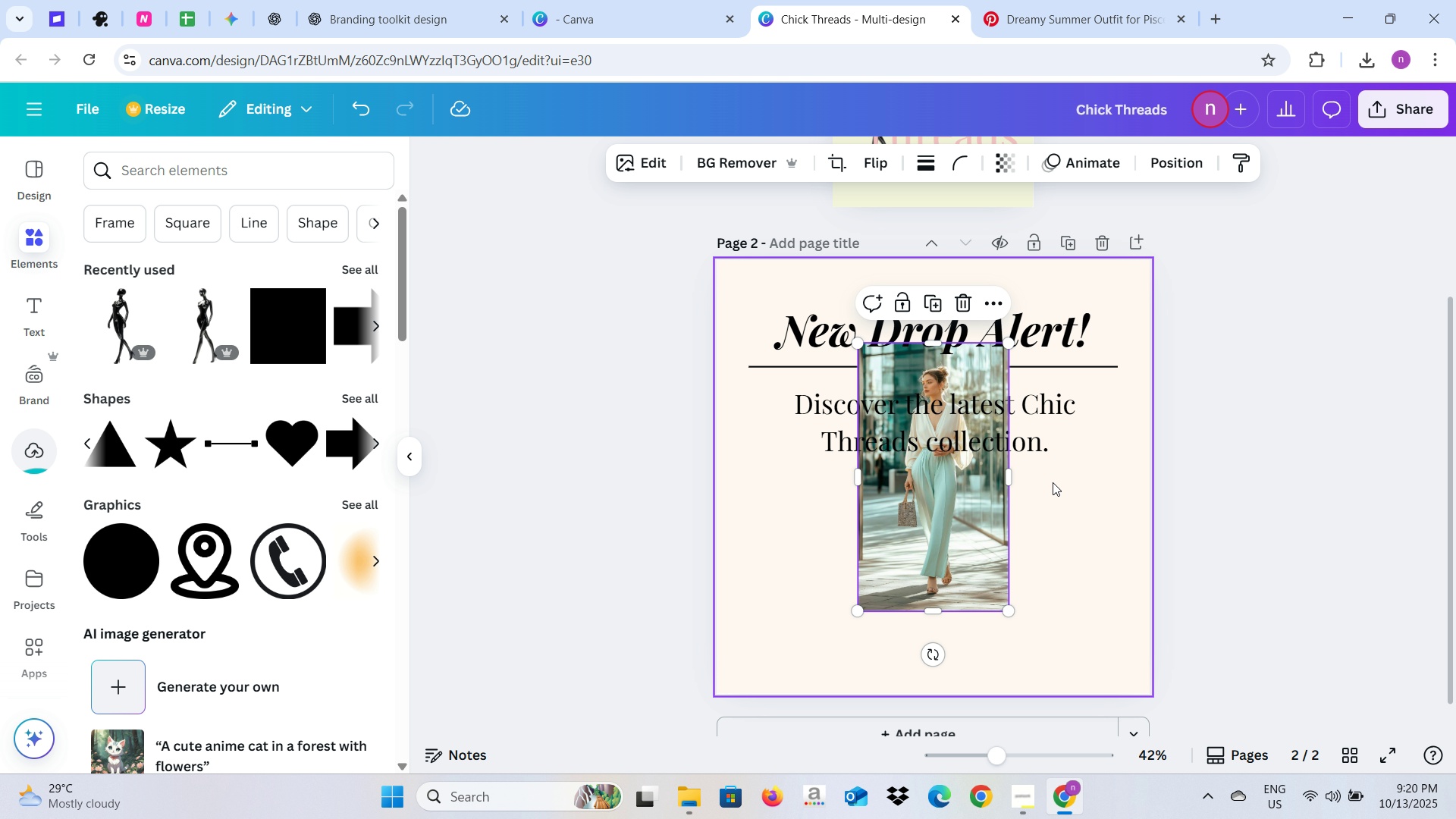 
wait(5.02)
 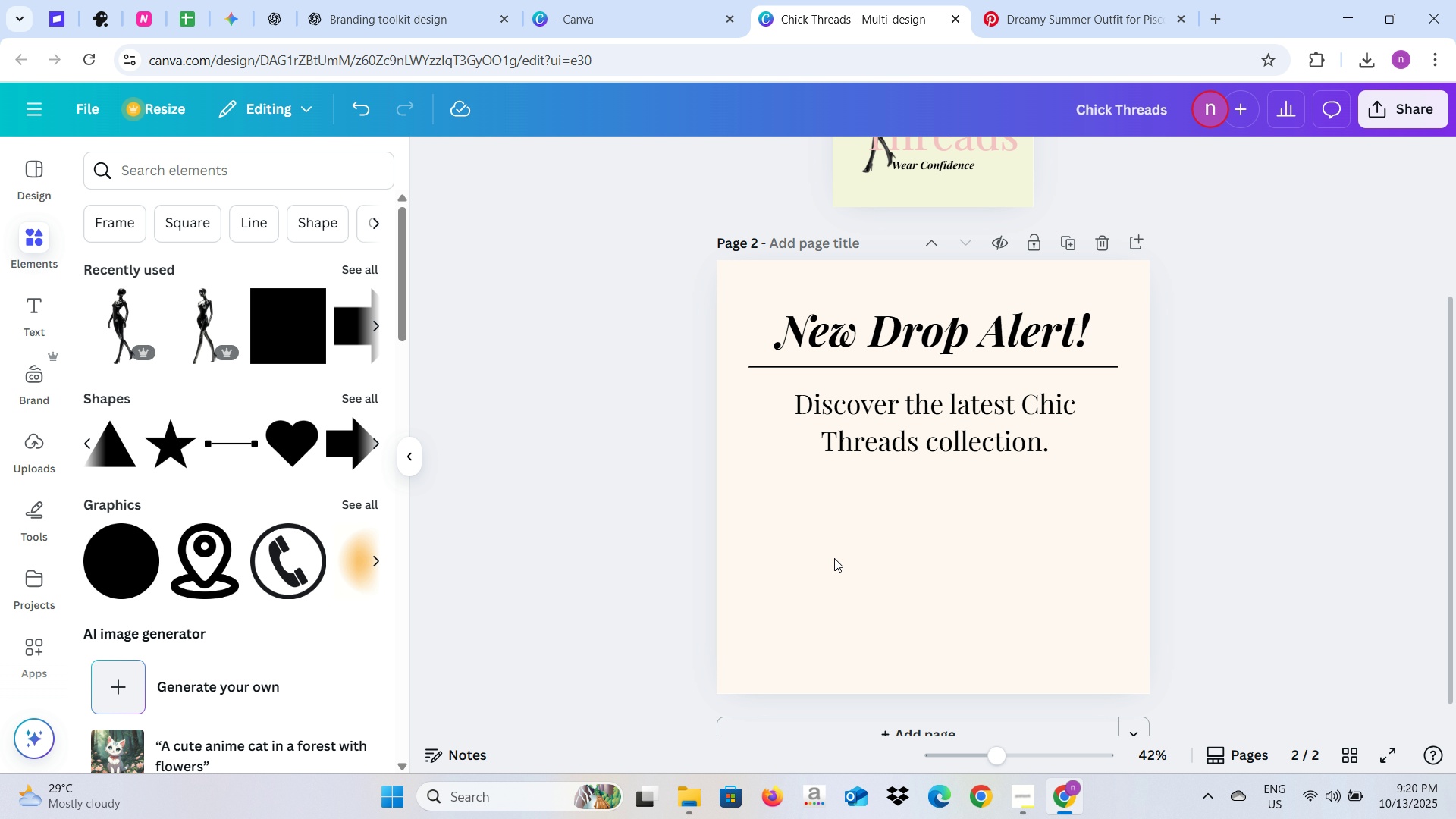 
left_click([711, 169])
 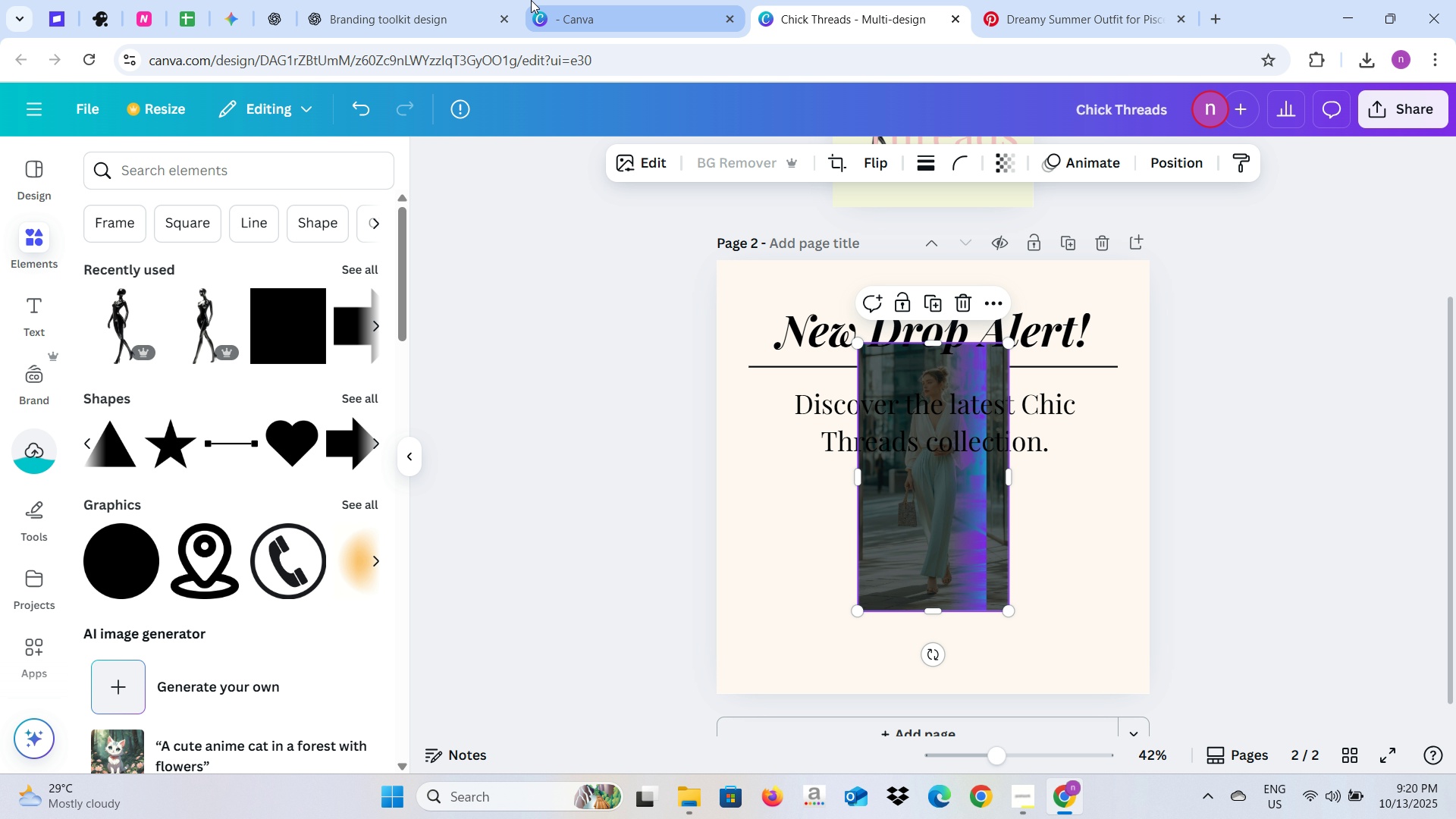 
left_click([438, 0])
 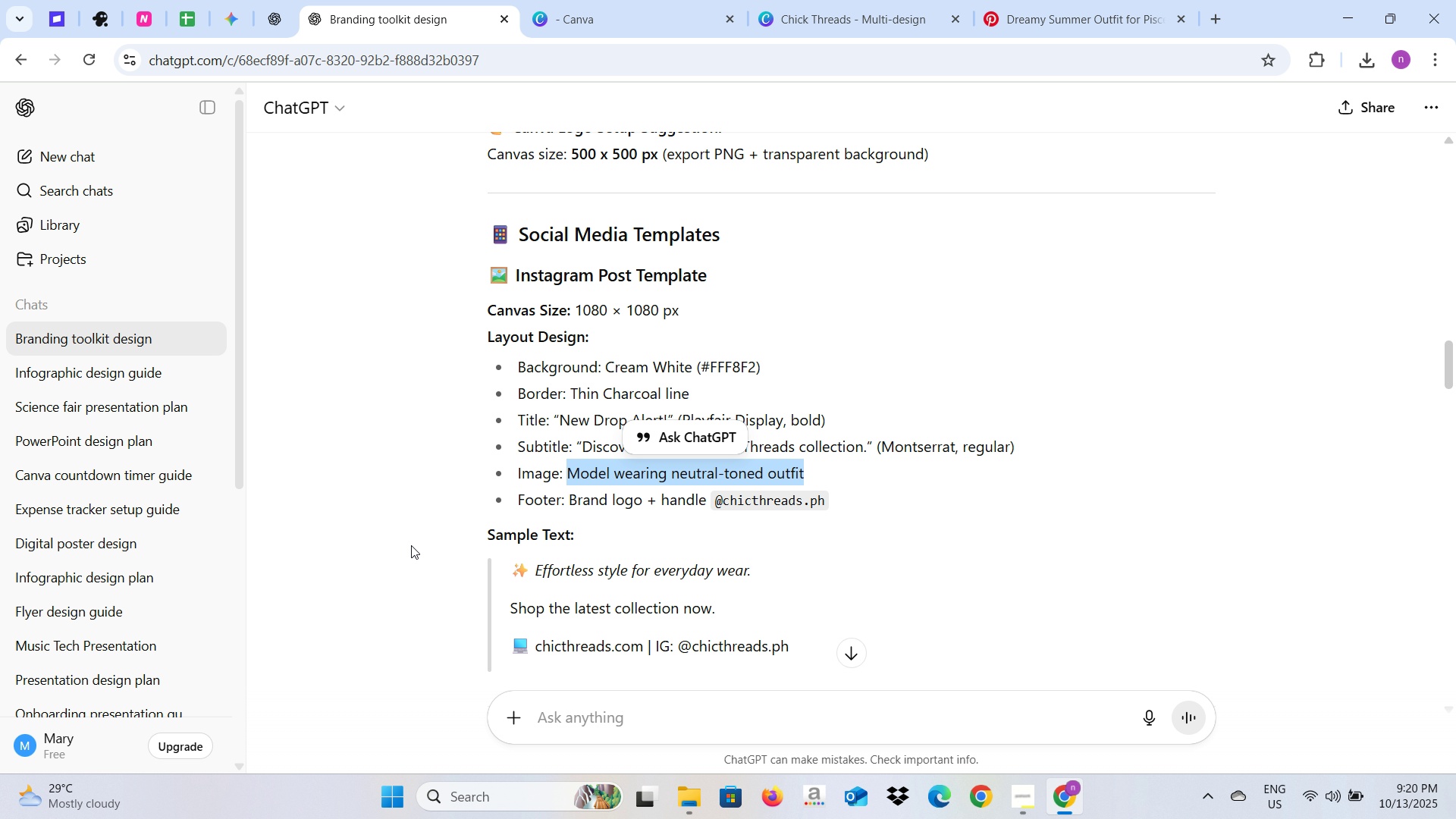 
left_click([411, 545])
 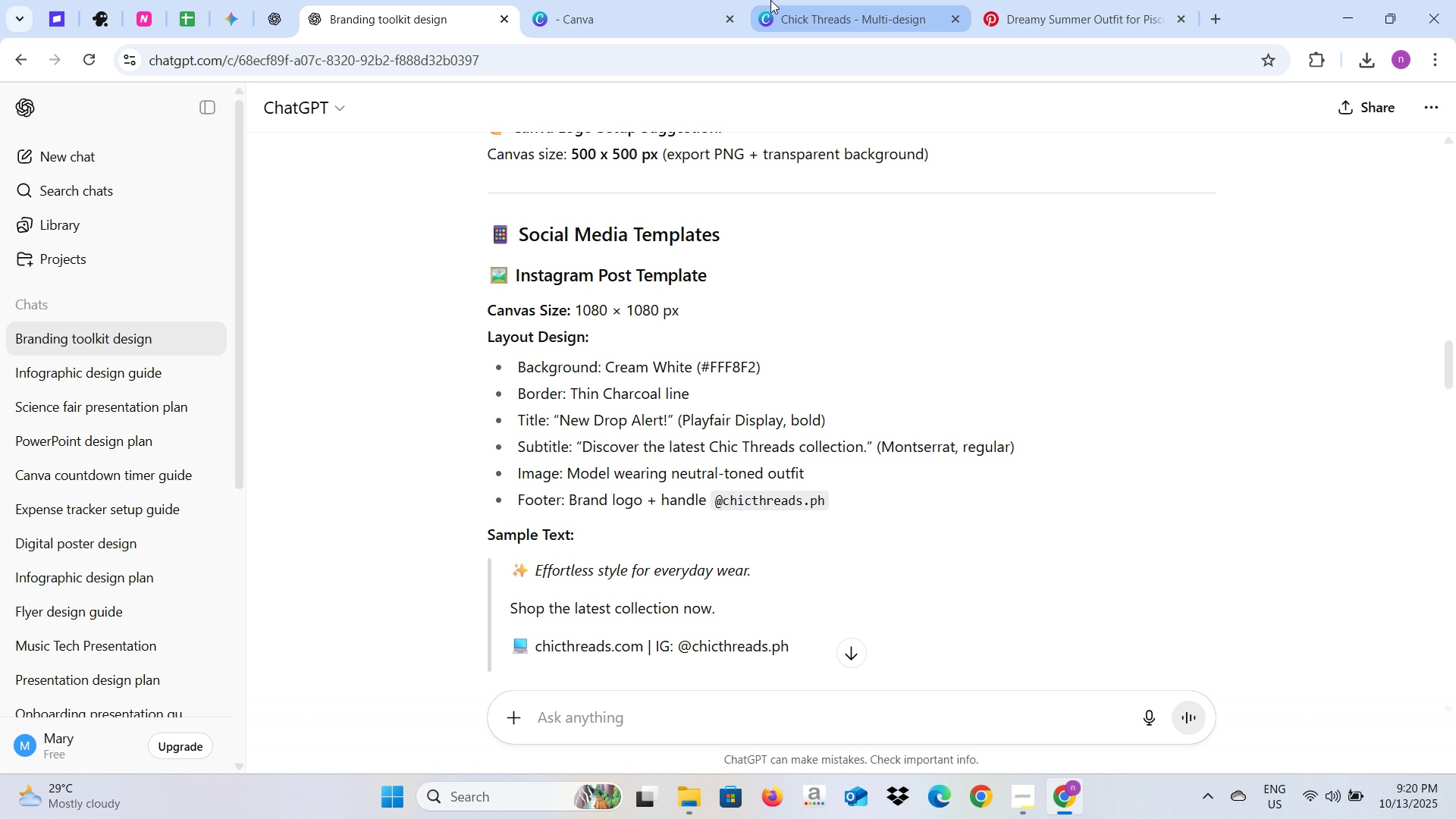 
left_click([770, 0])
 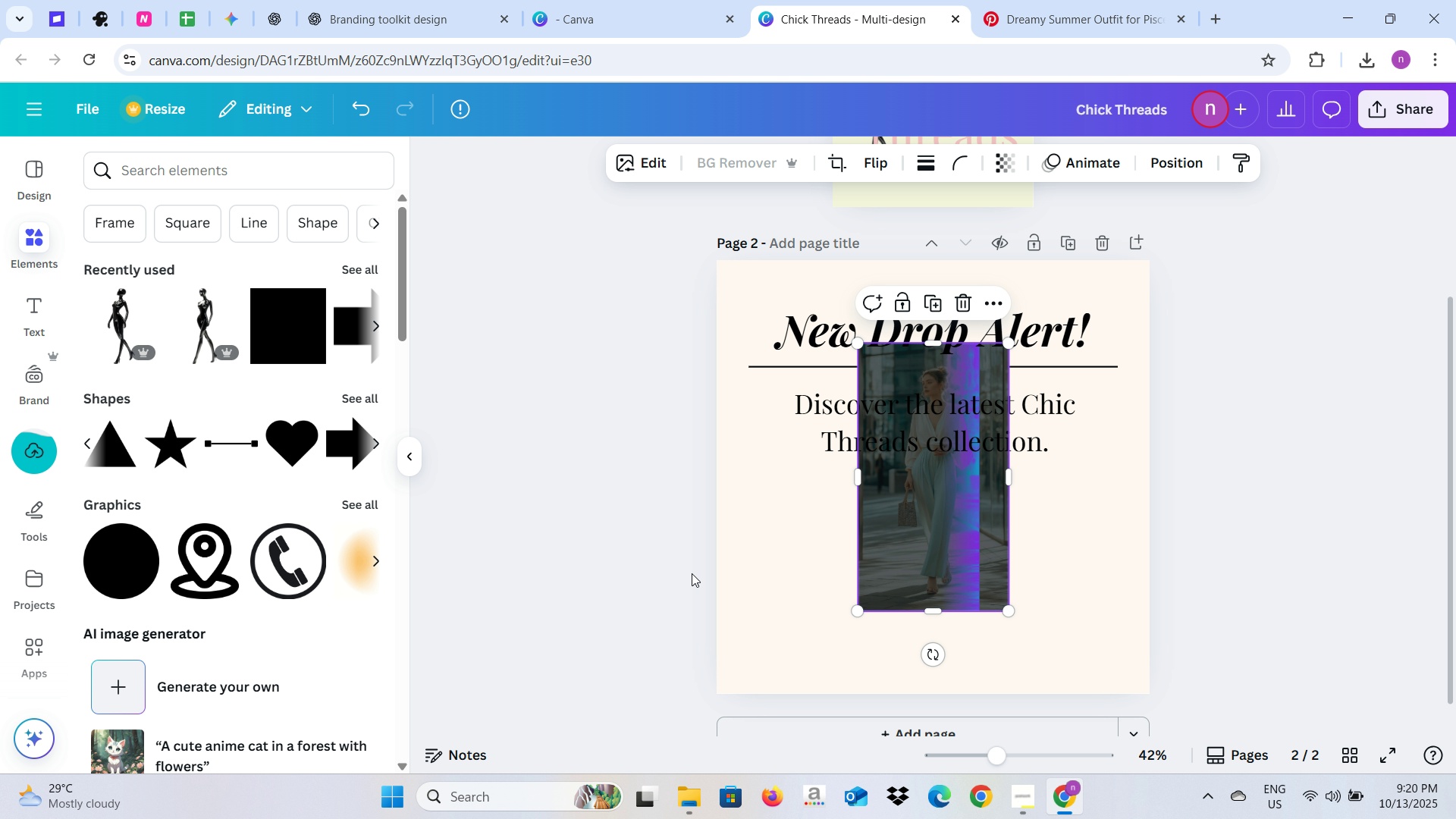 
wait(9.95)
 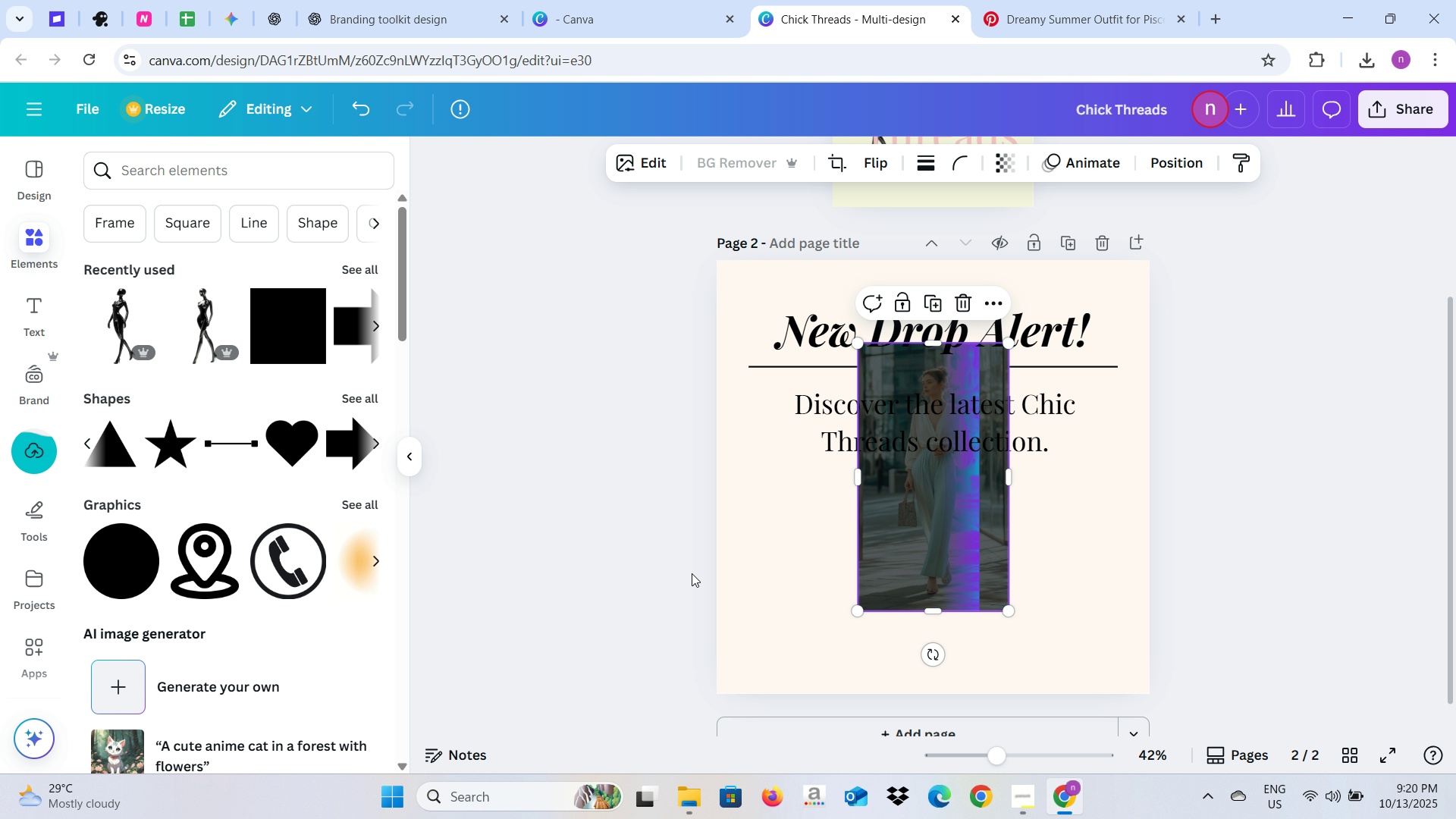 
left_click([401, 466])
 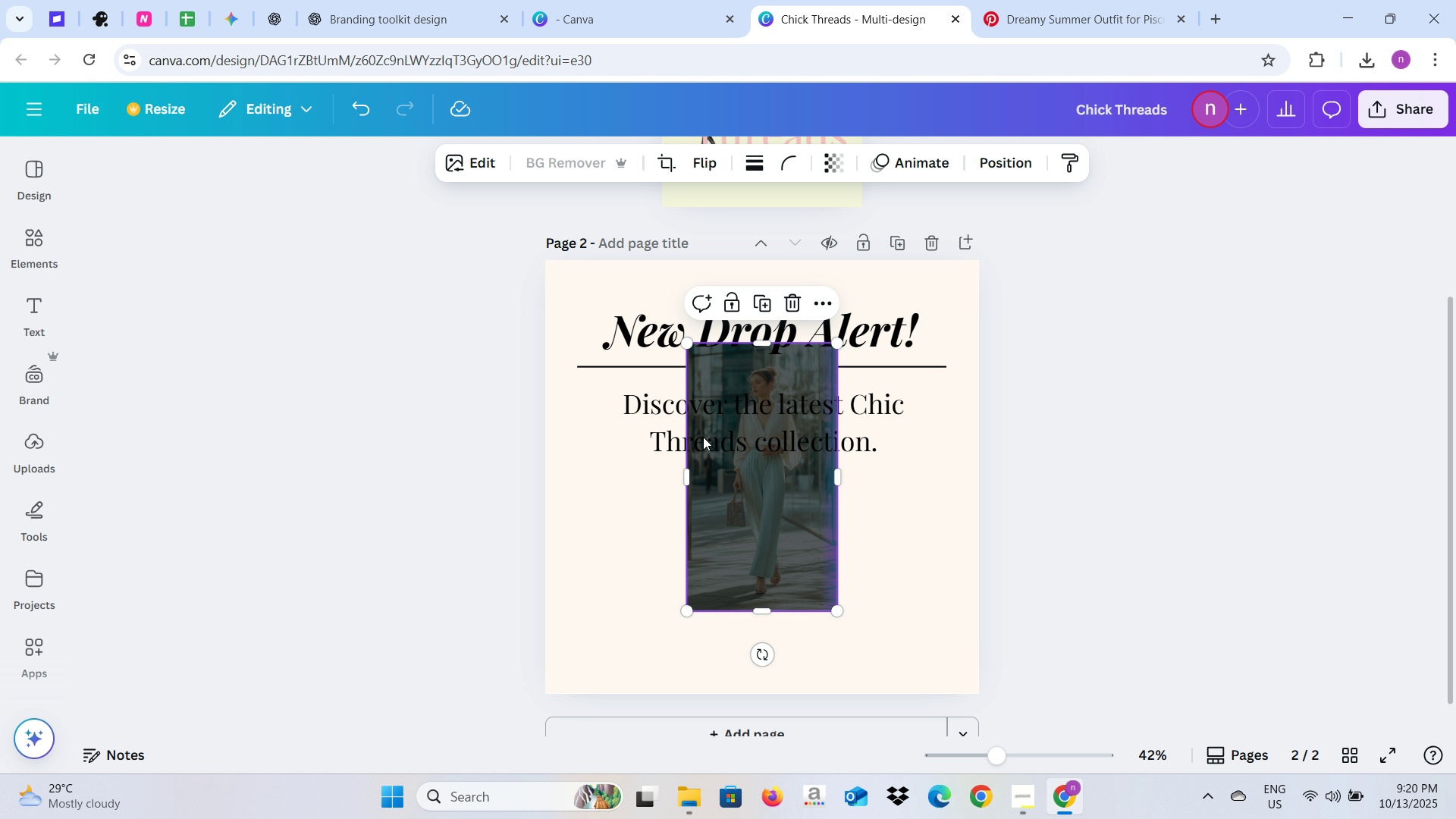 
left_click_drag(start_coordinate=[698, 520], to_coordinate=[582, 556])
 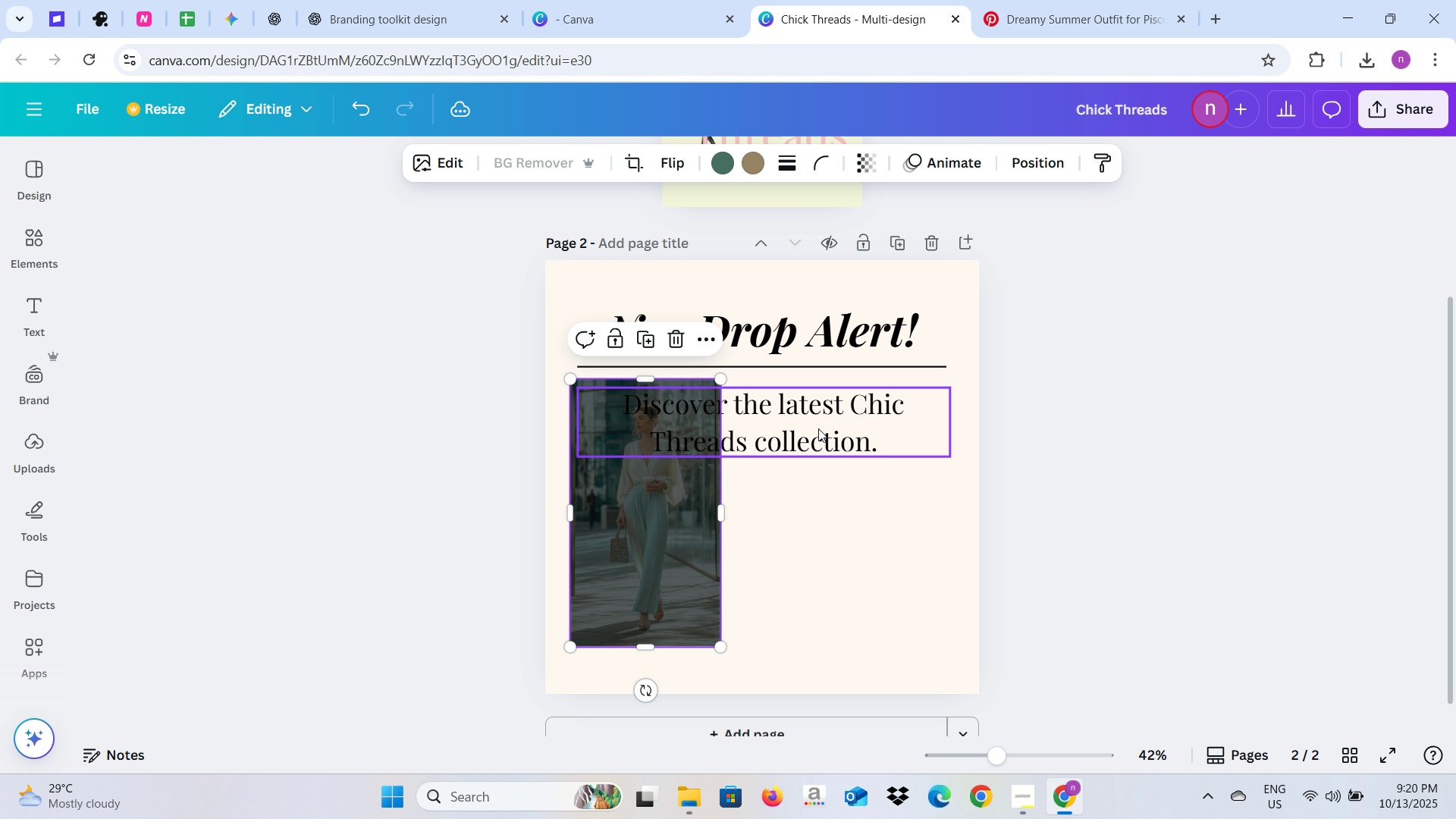 
left_click([818, 428])
 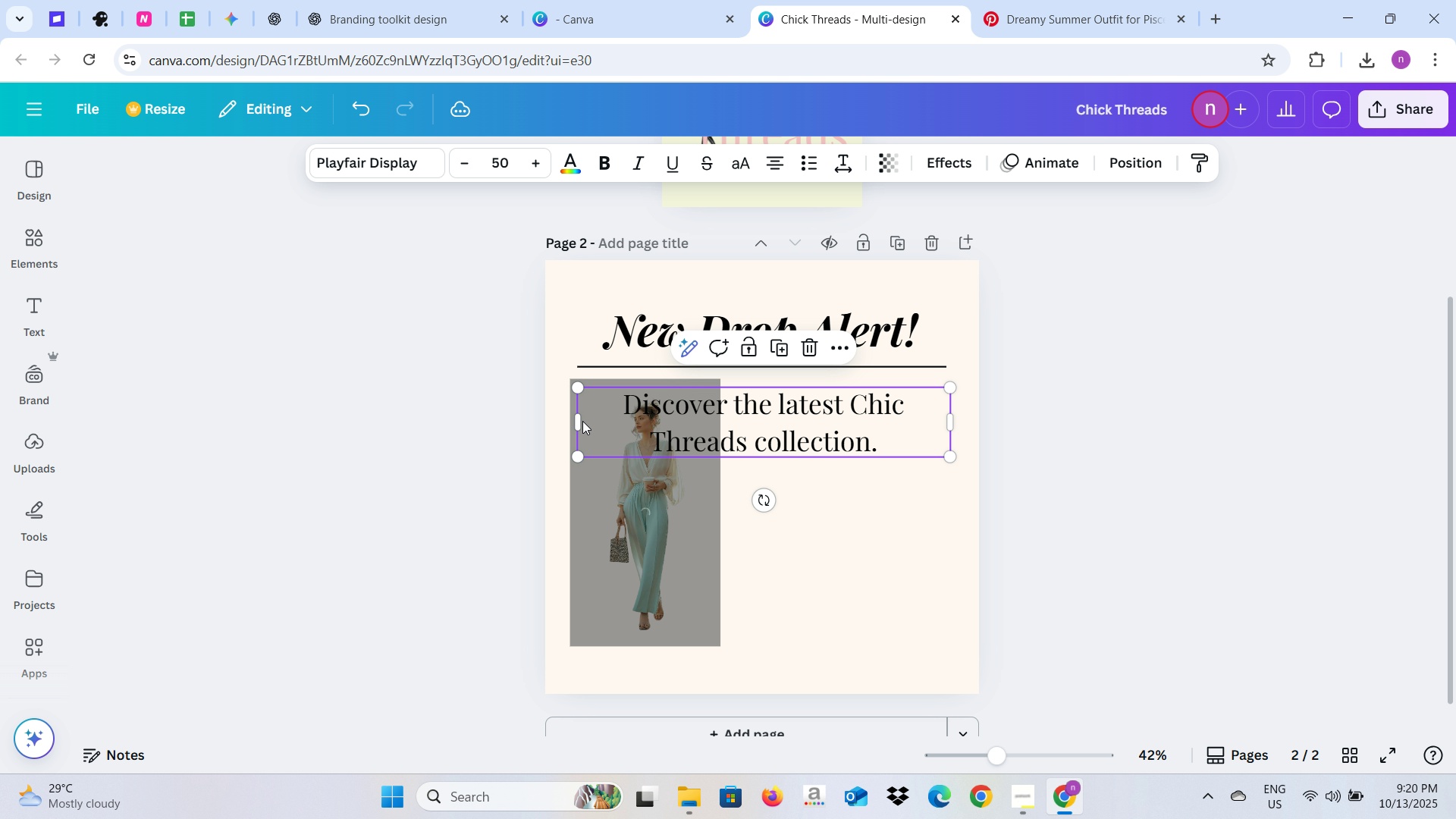 
left_click_drag(start_coordinate=[576, 420], to_coordinate=[713, 479])
 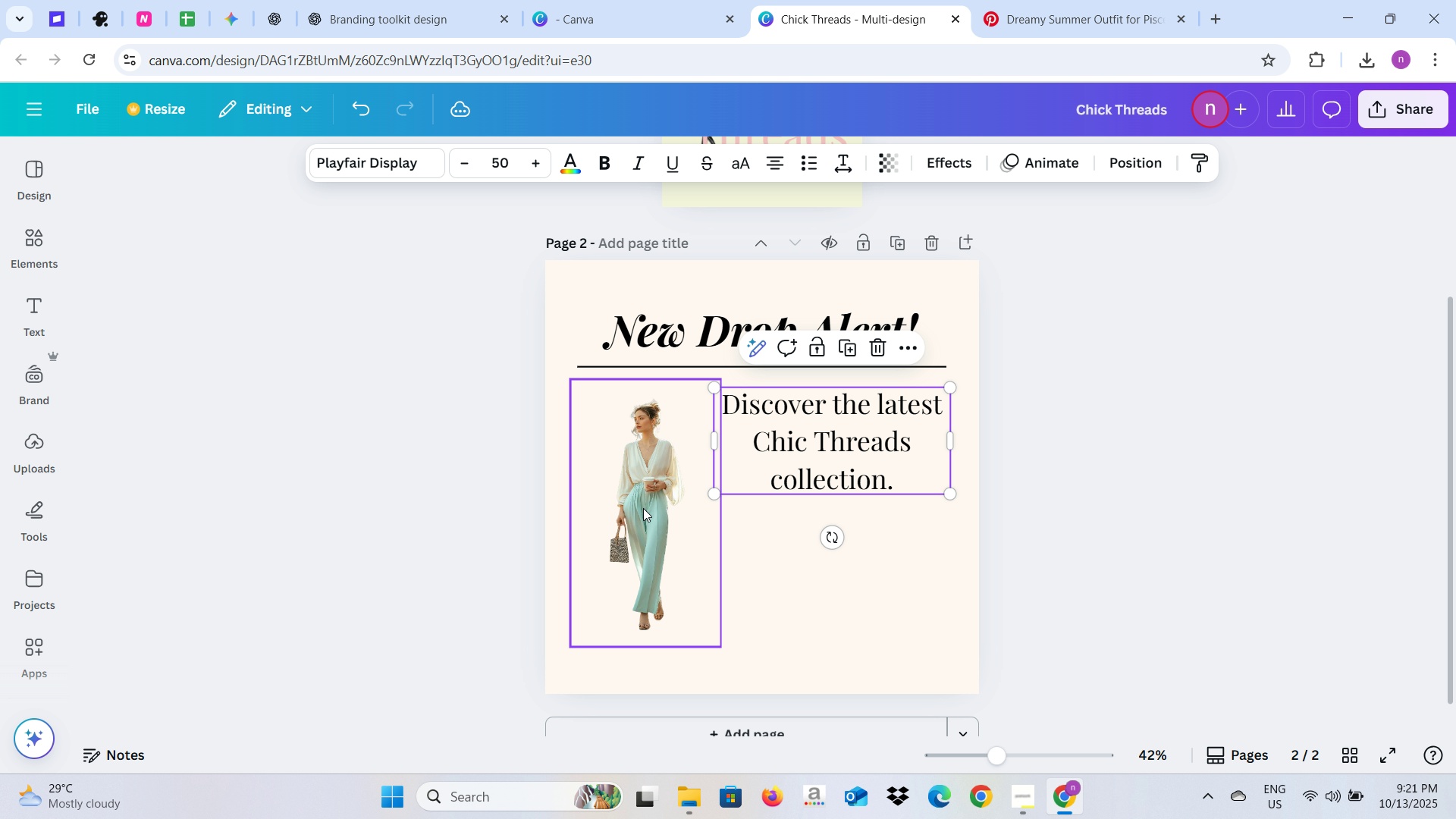 
left_click([643, 508])
 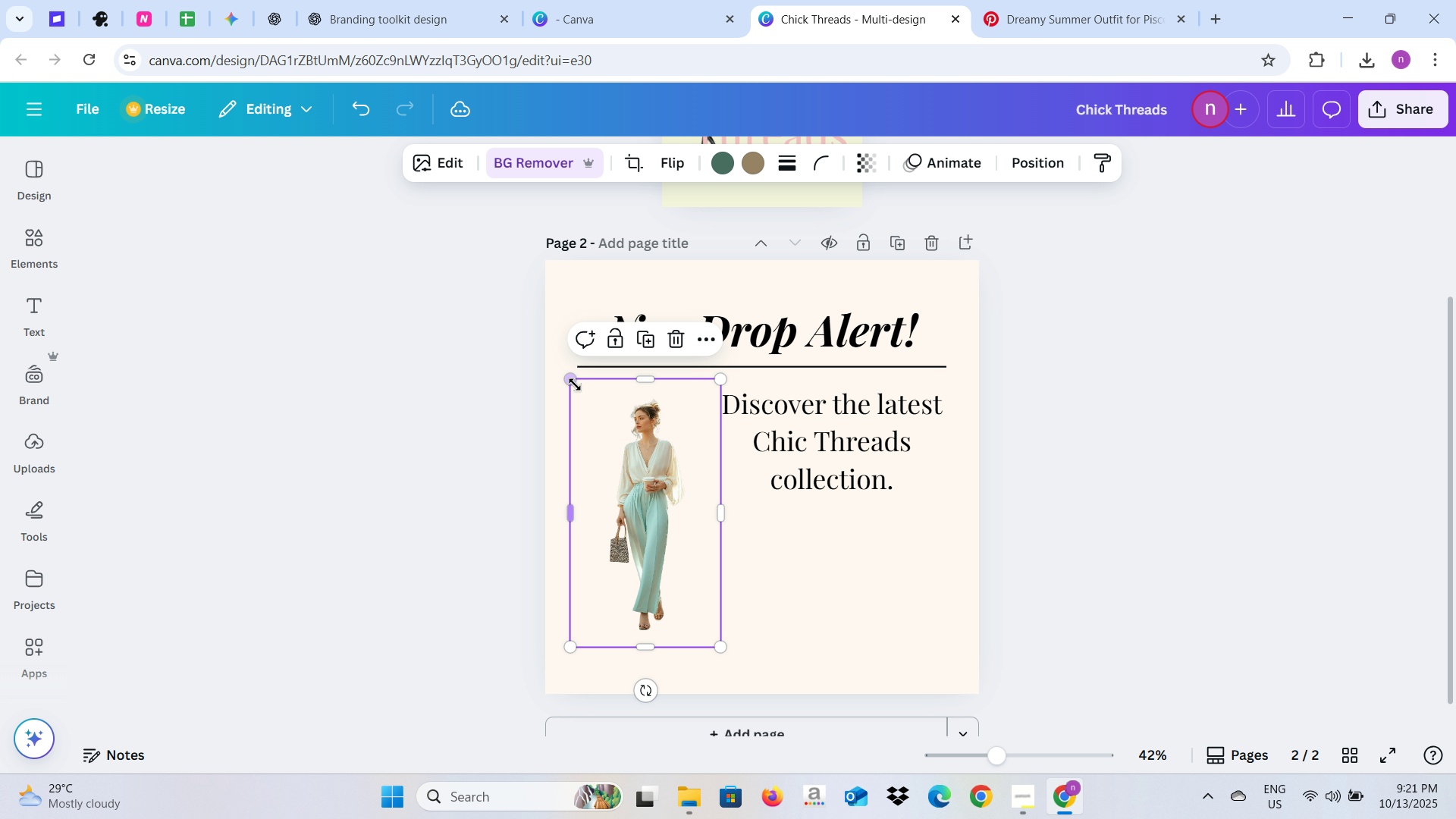 
left_click_drag(start_coordinate=[575, 384], to_coordinate=[562, 363])
 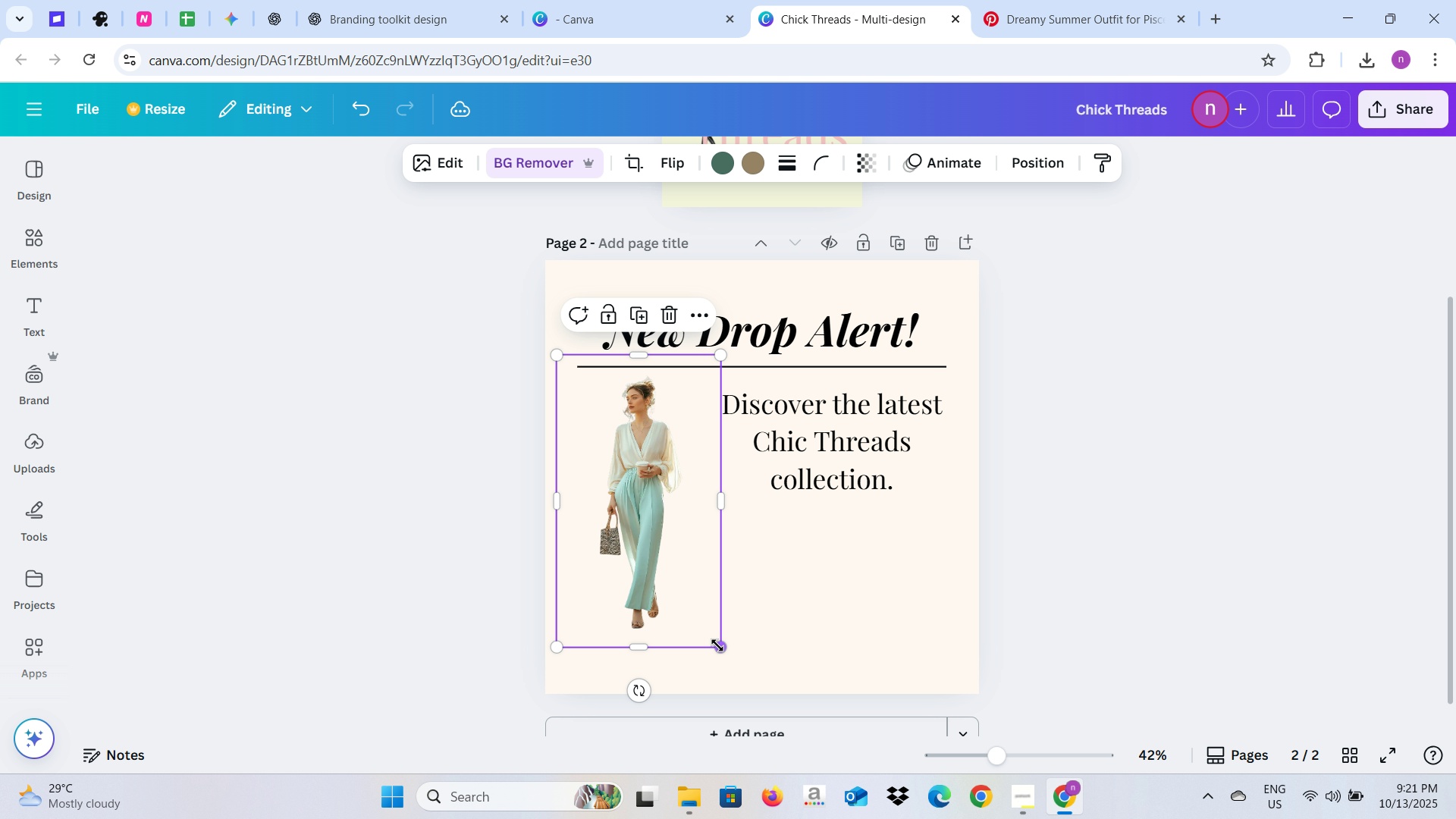 
left_click_drag(start_coordinate=[717, 645], to_coordinate=[737, 698])
 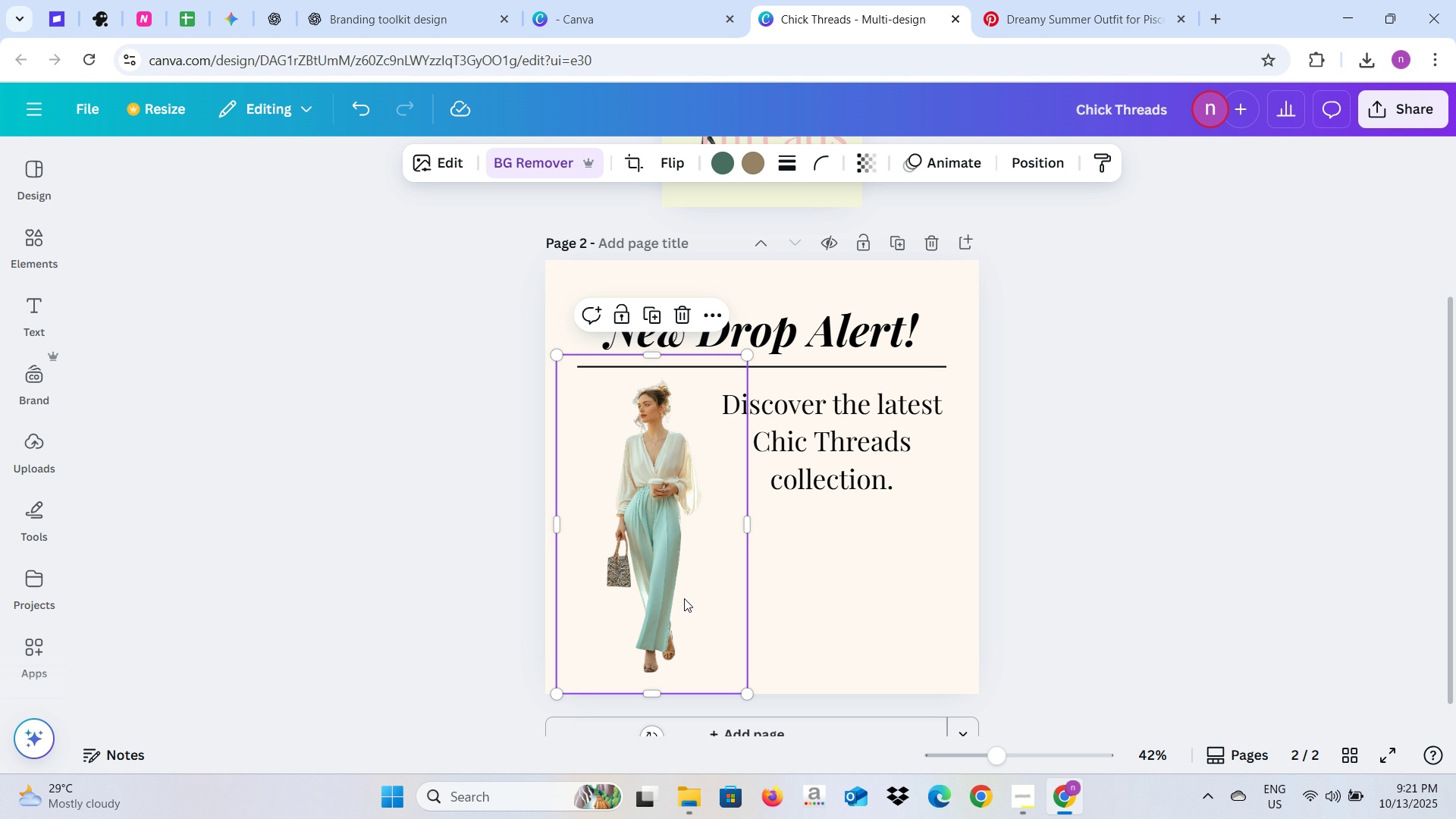 
left_click_drag(start_coordinate=[684, 598], to_coordinate=[675, 595])
 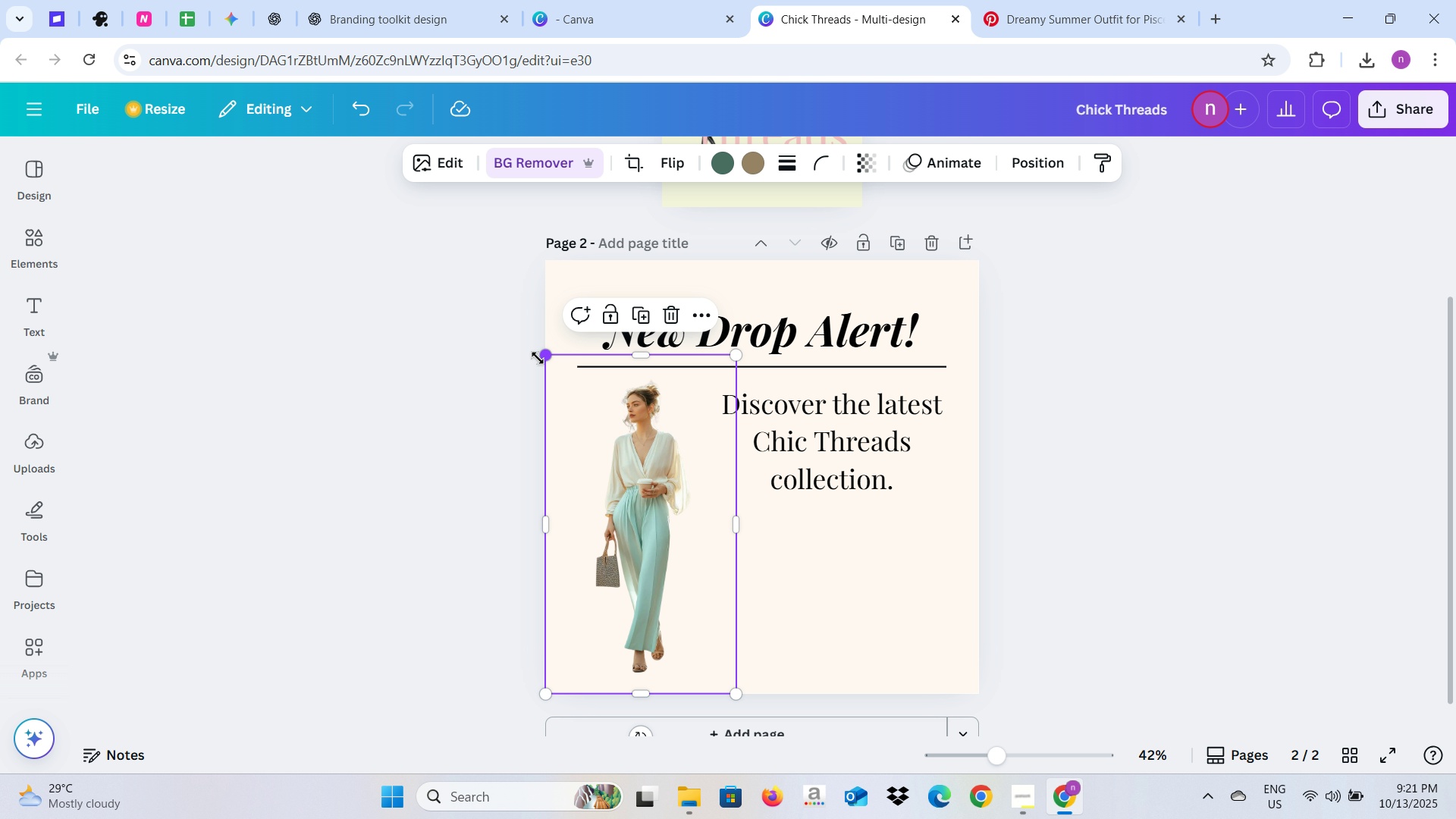 
left_click_drag(start_coordinate=[539, 358], to_coordinate=[543, 309])
 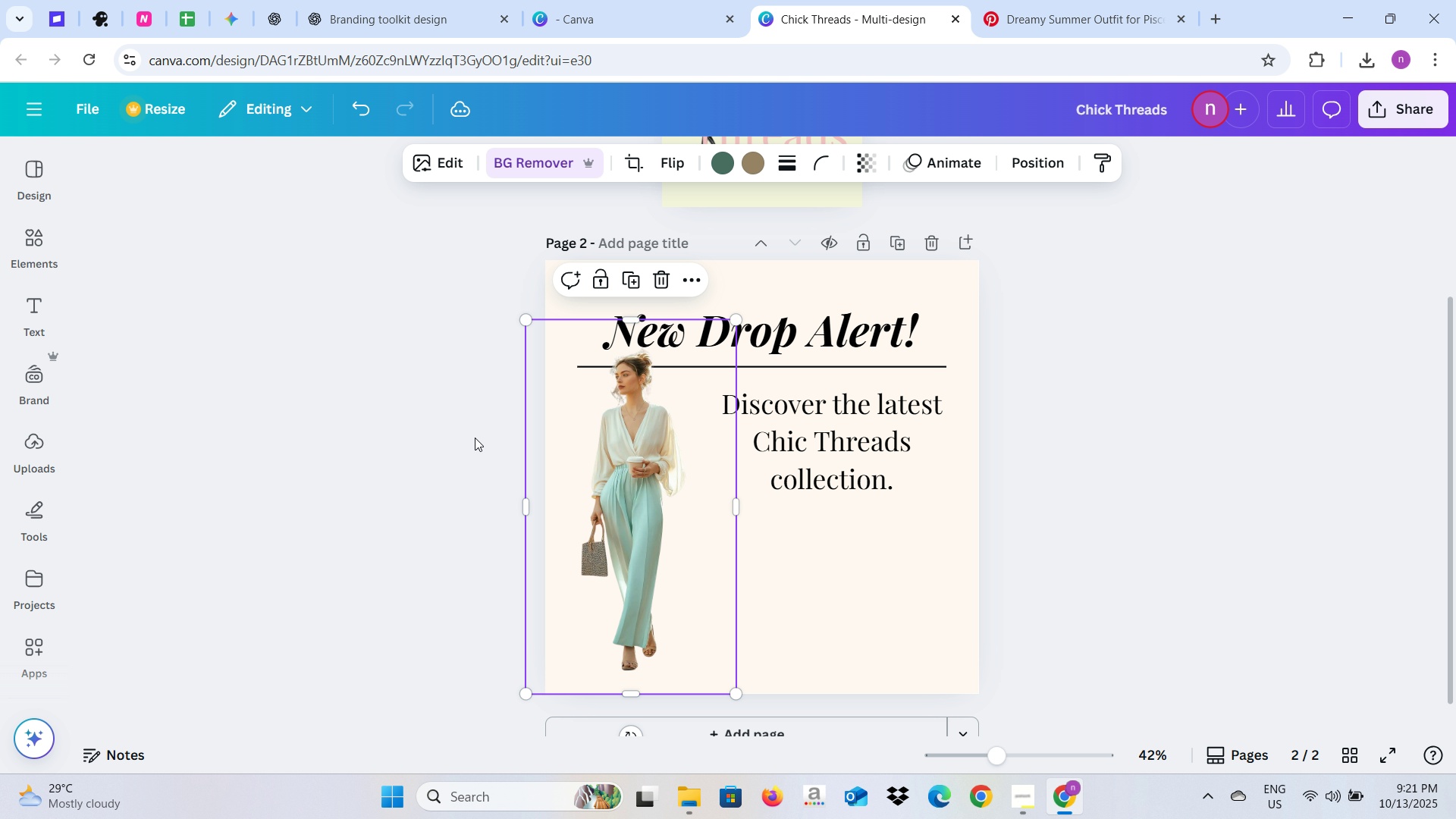 
left_click([475, 438])
 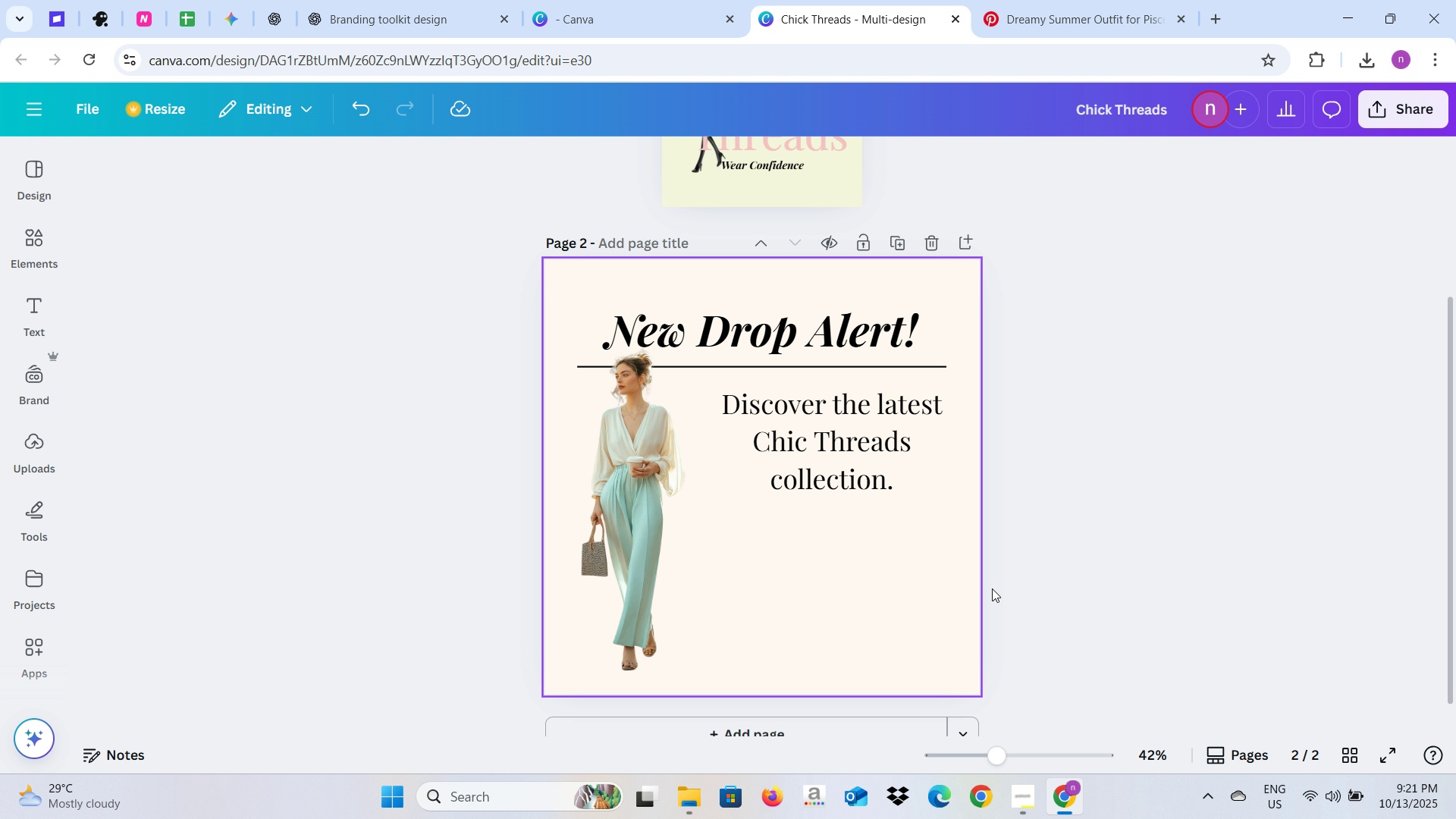 
left_click([1056, 570])
 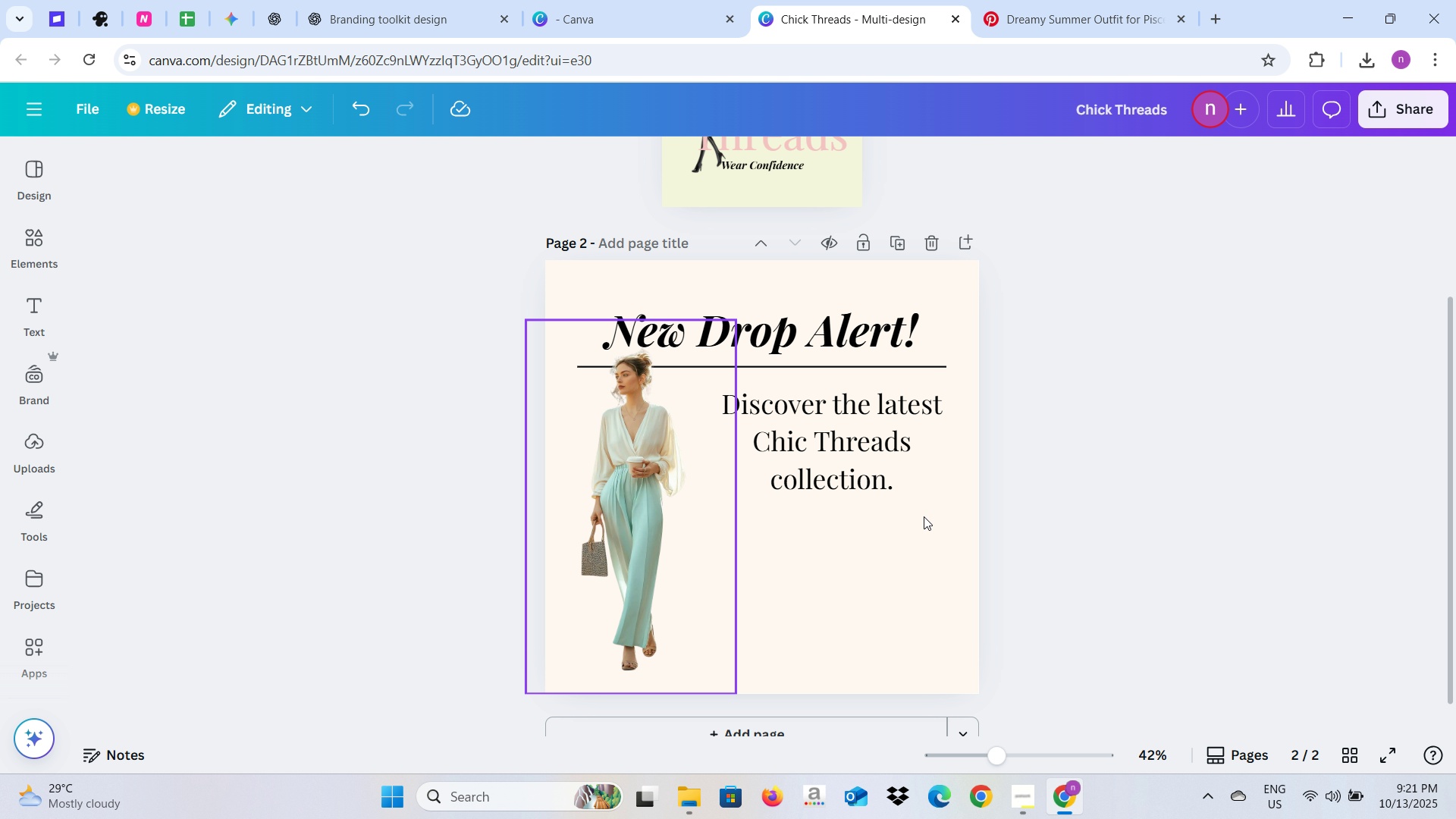 
left_click([1068, 516])
 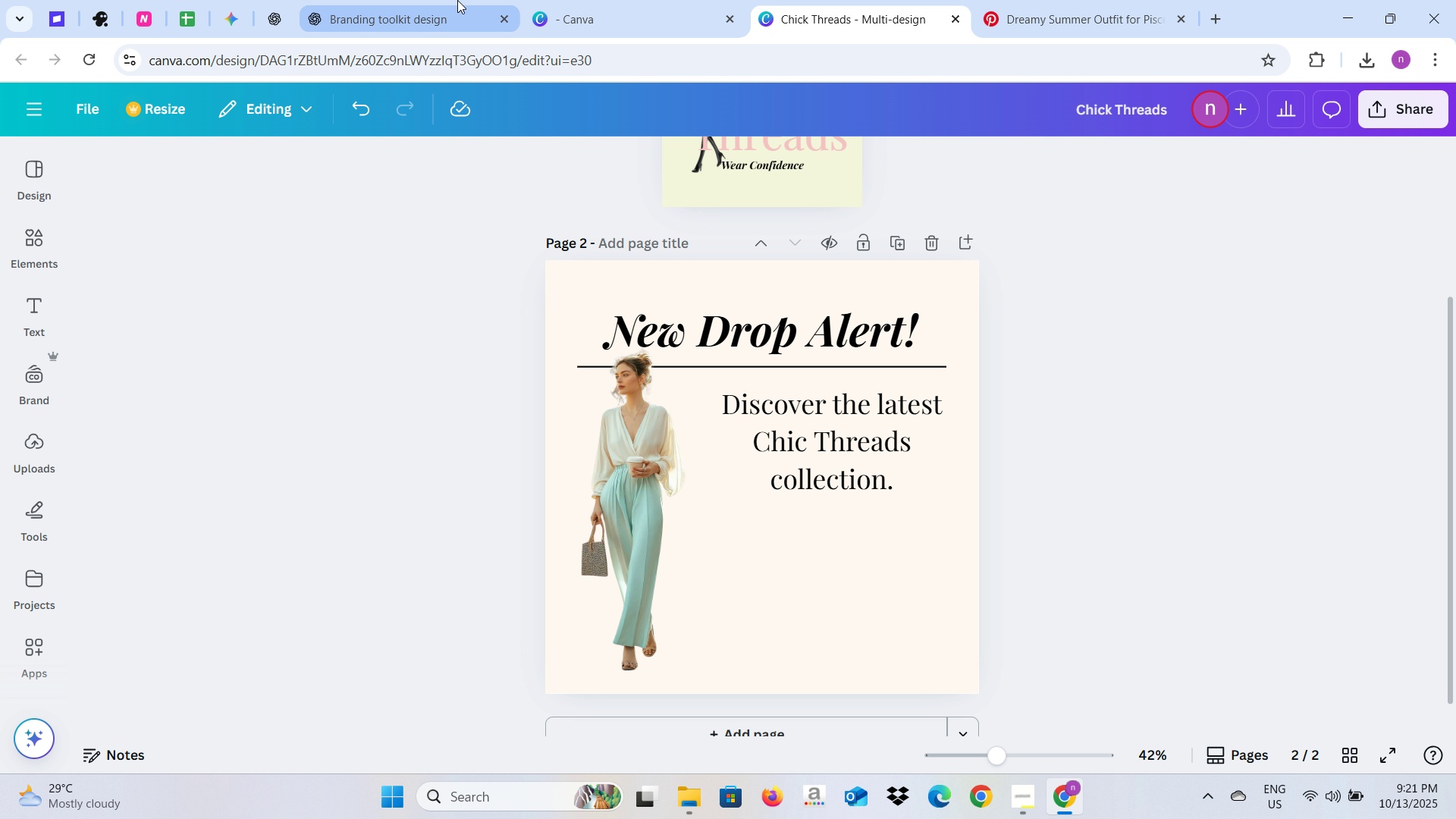 
left_click([457, 0])
 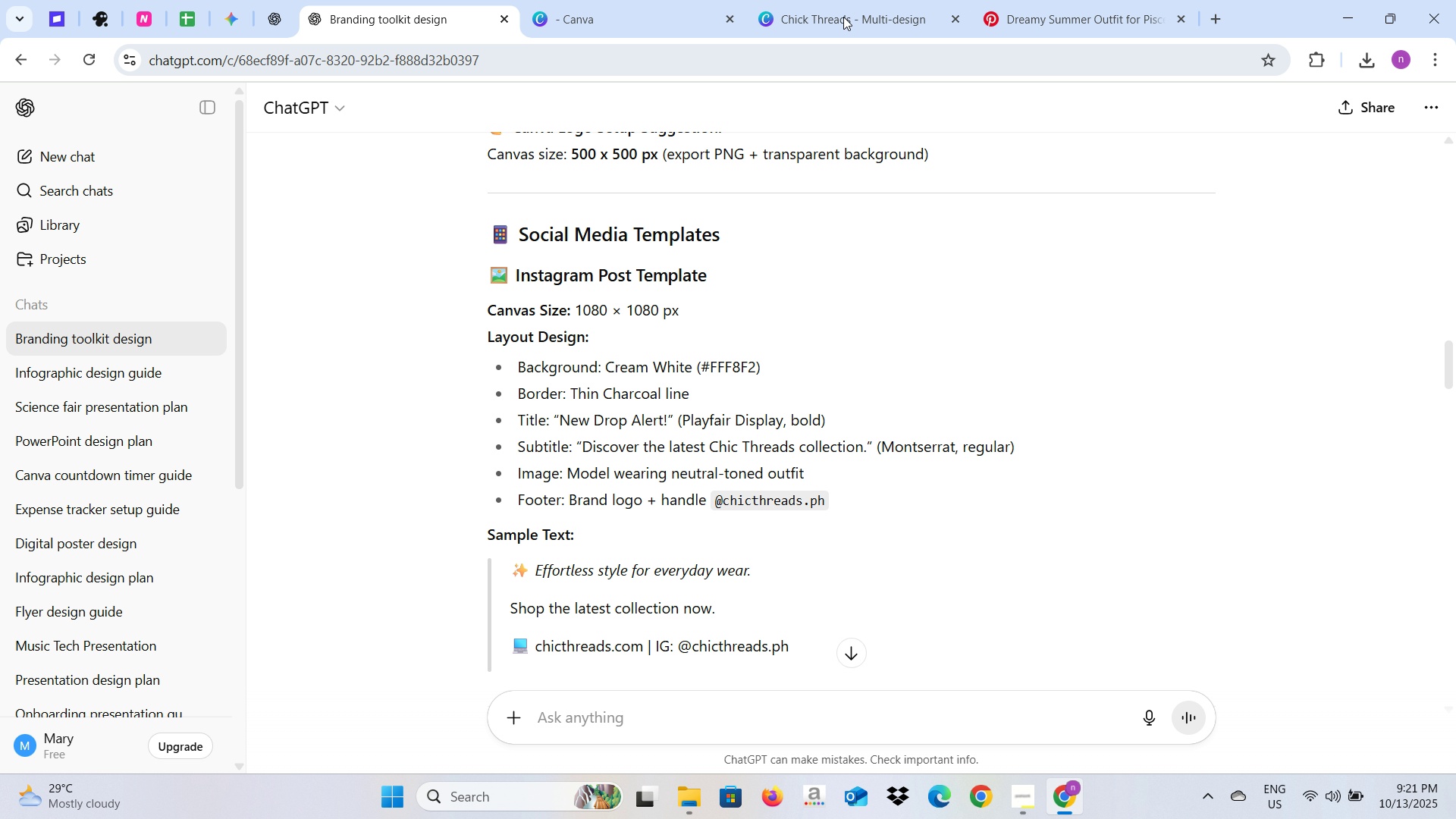 
left_click([825, 0])
 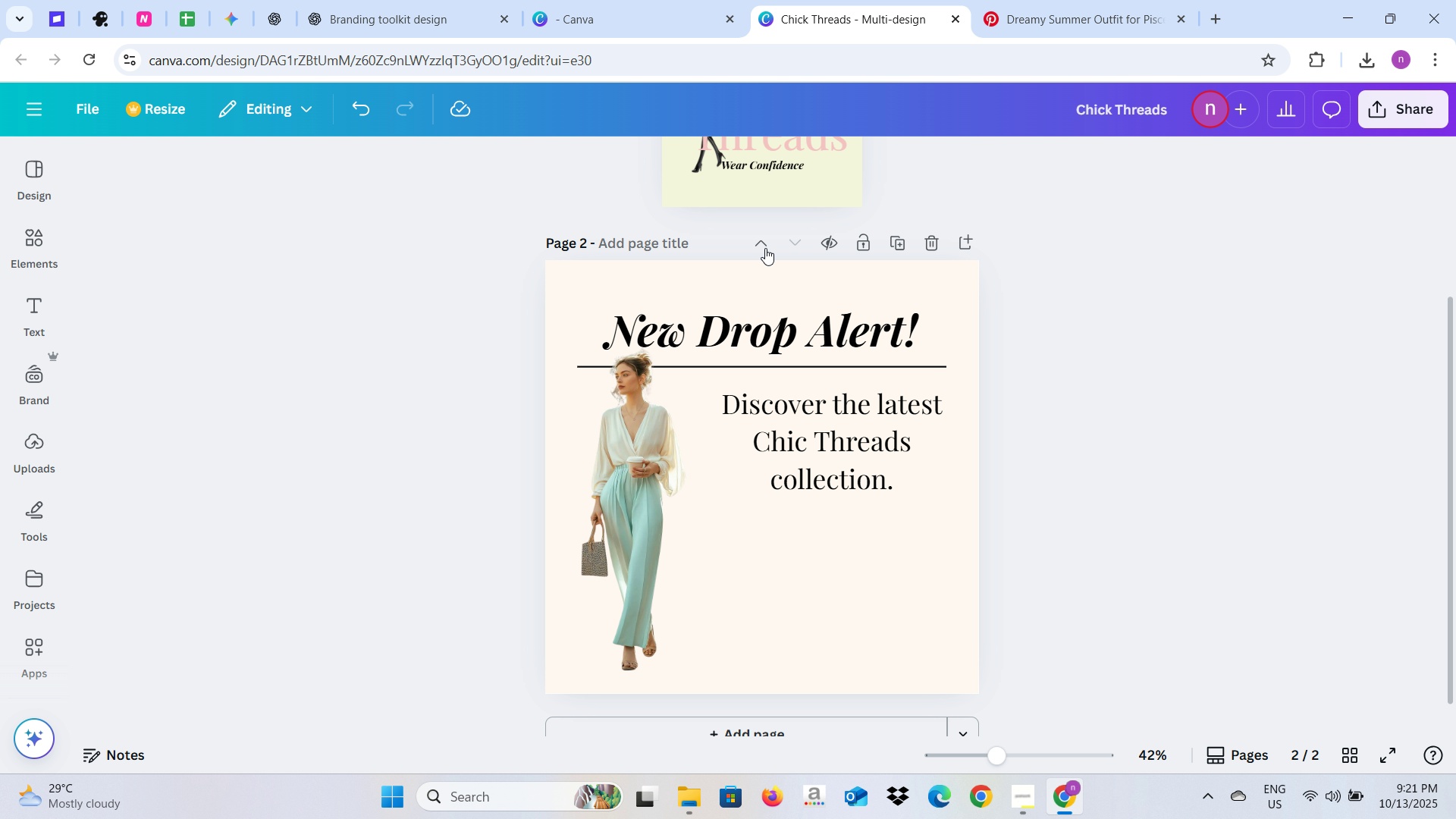 
scroll: coordinate [902, 293], scroll_direction: up, amount: 4.0
 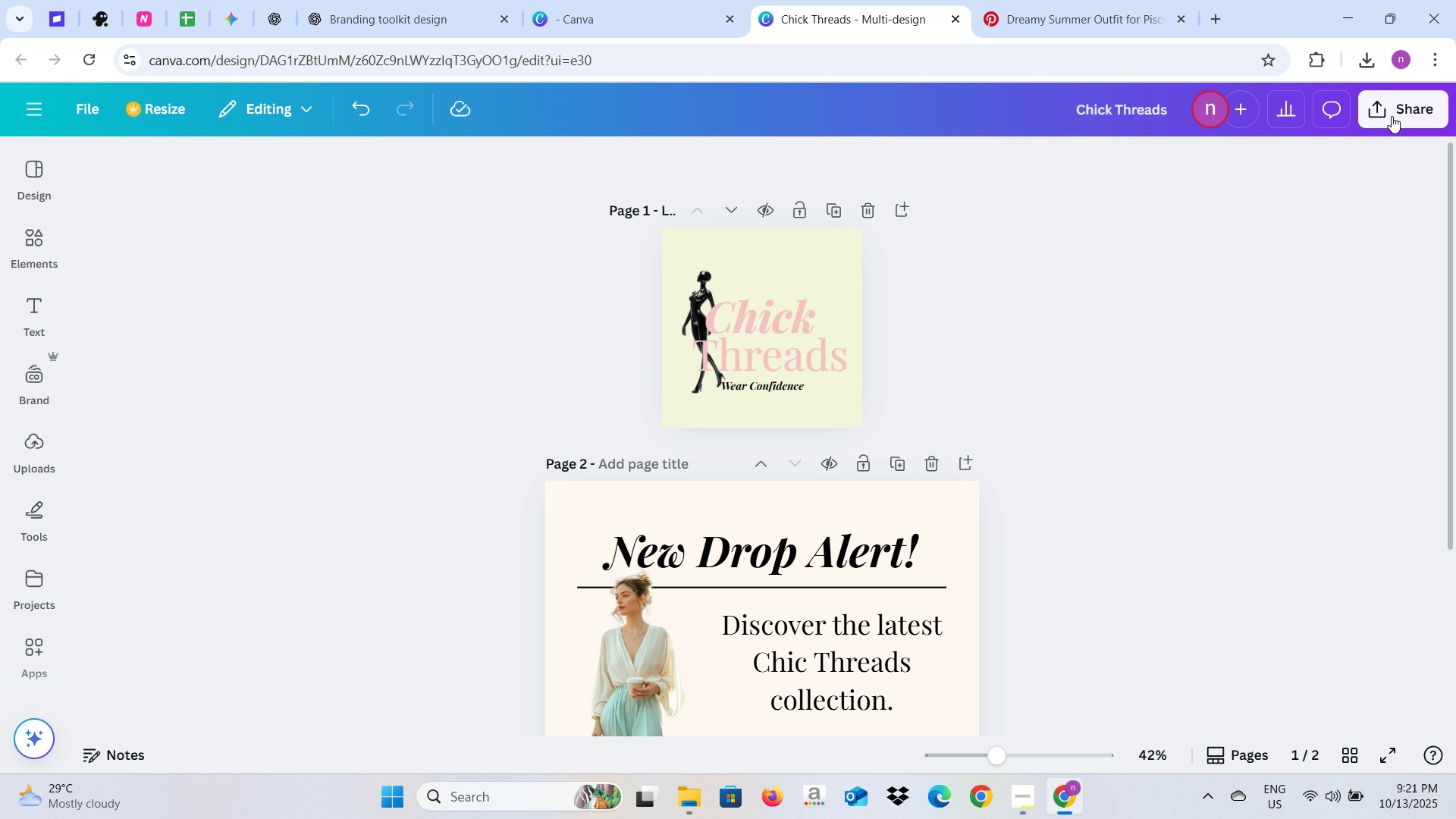 
left_click([1392, 116])
 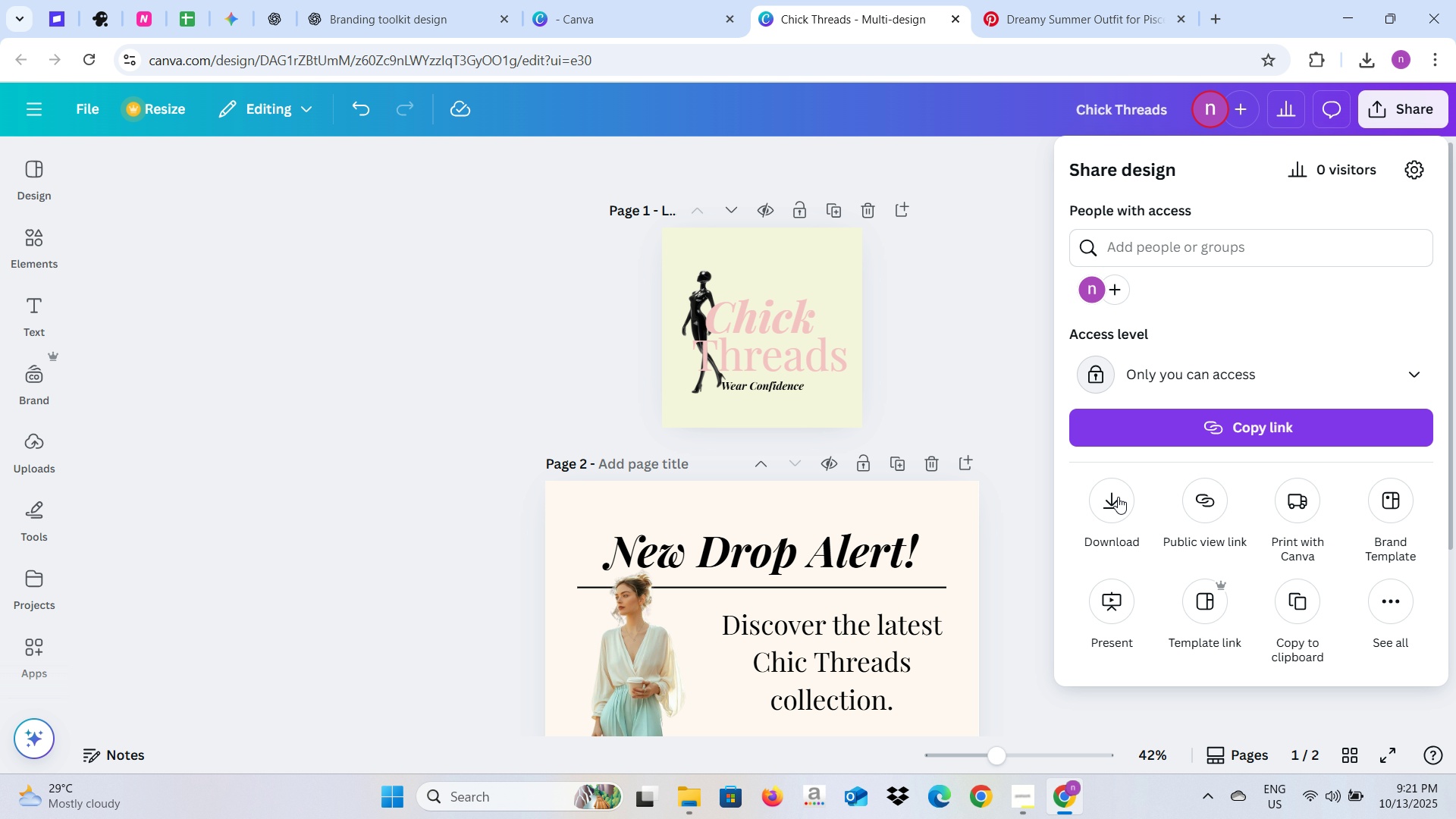 
left_click([1110, 516])
 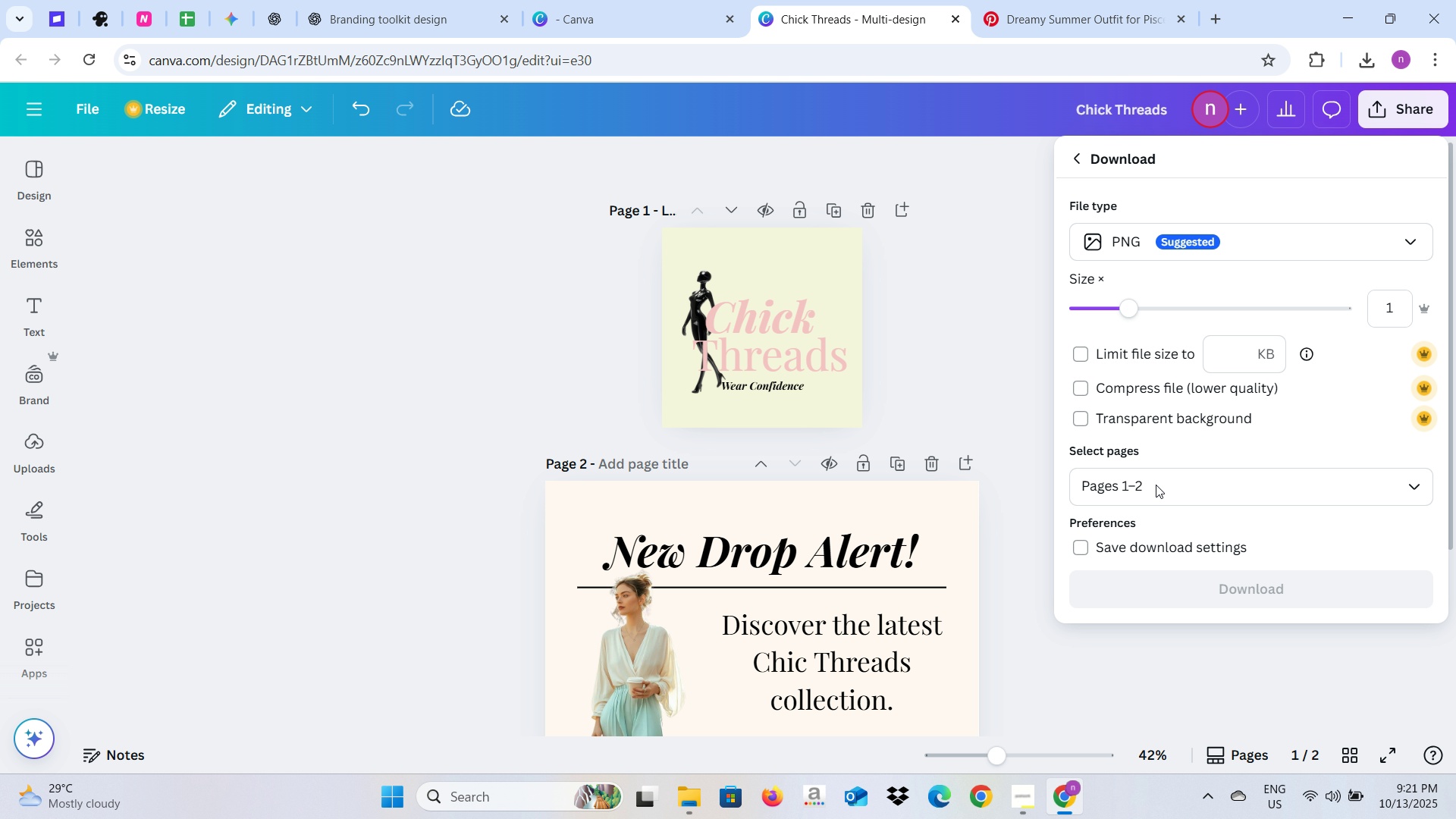 
left_click([1160, 483])
 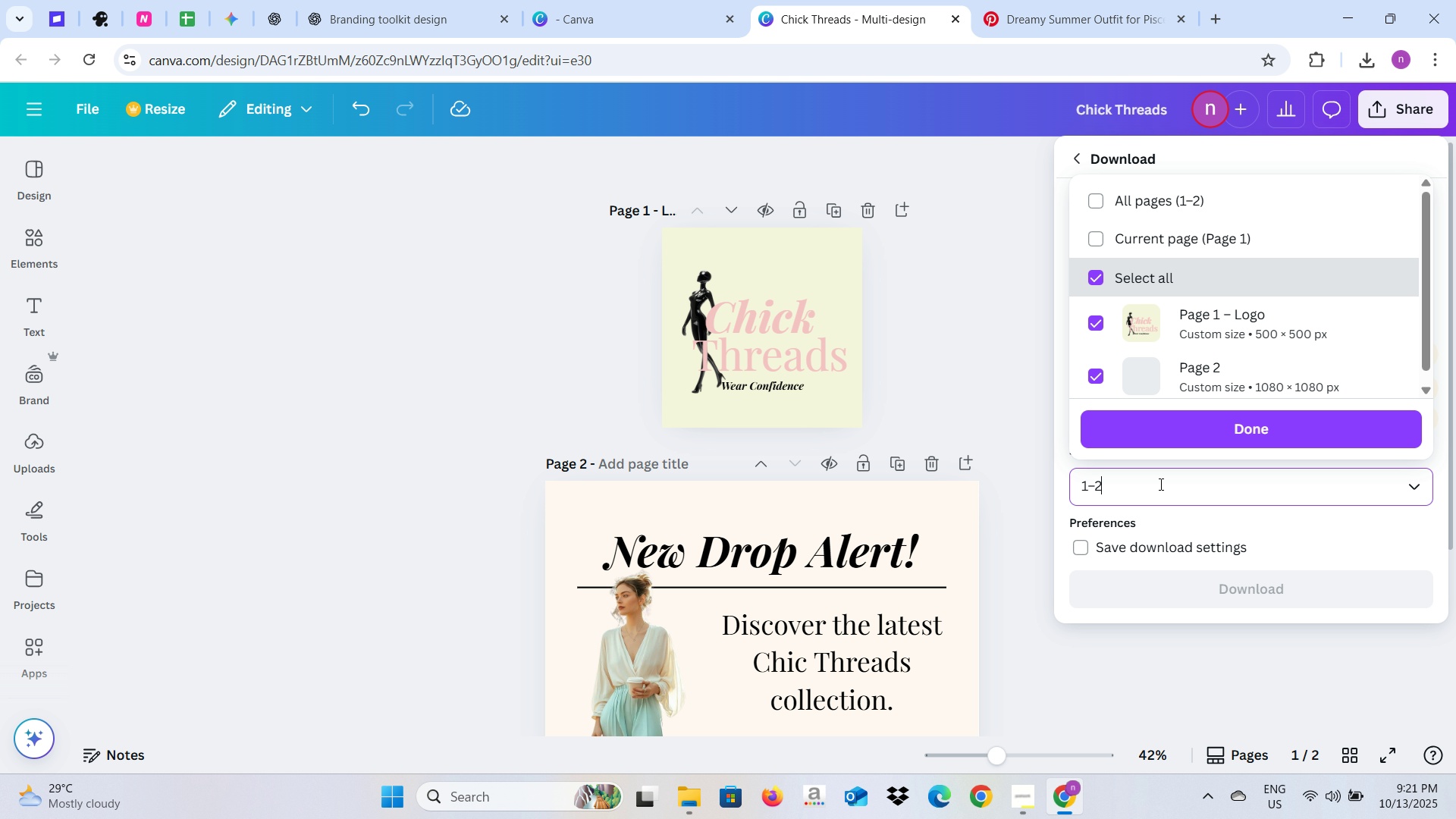 
left_click([1159, 484])
 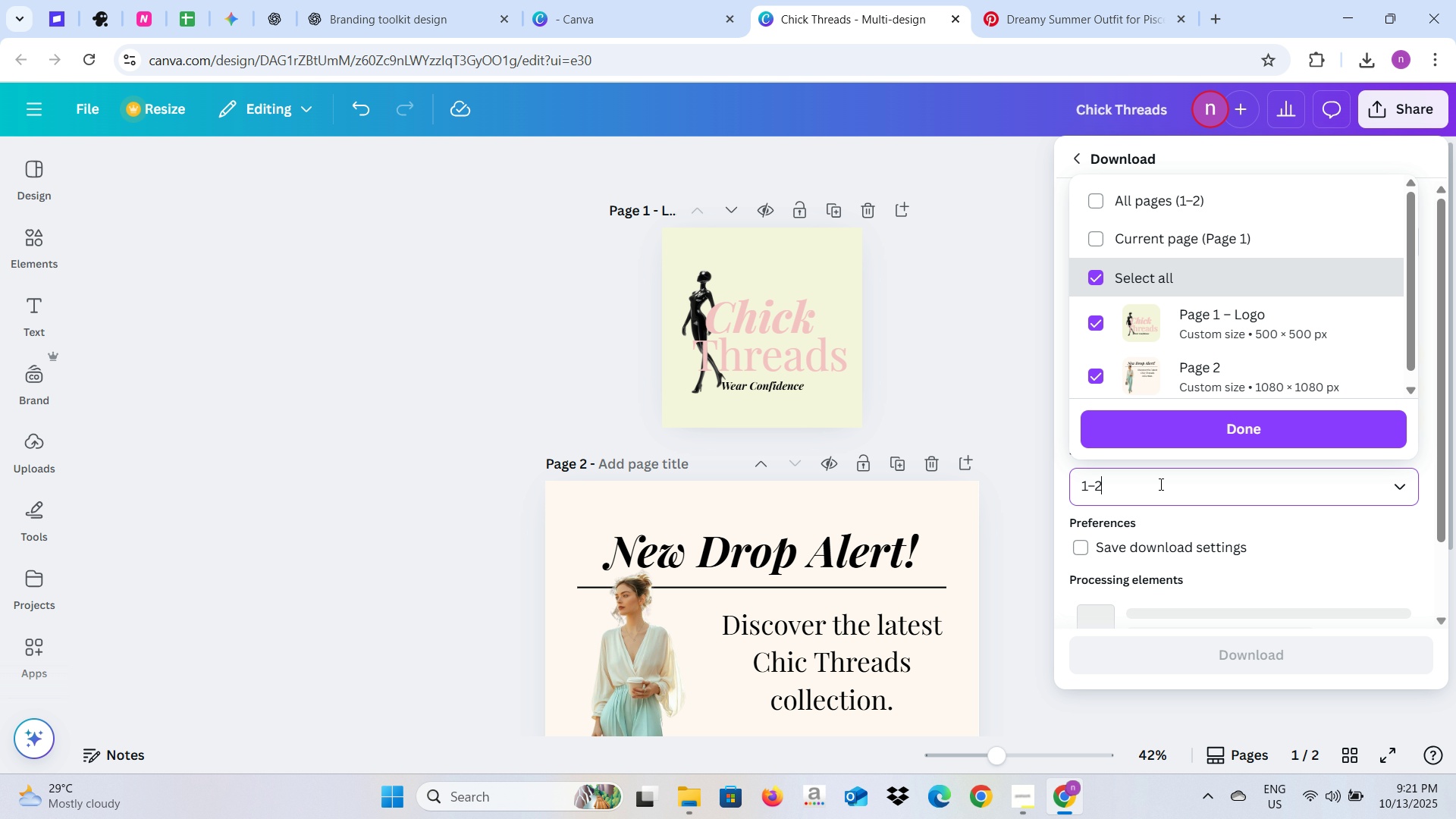 
key(Backspace)
 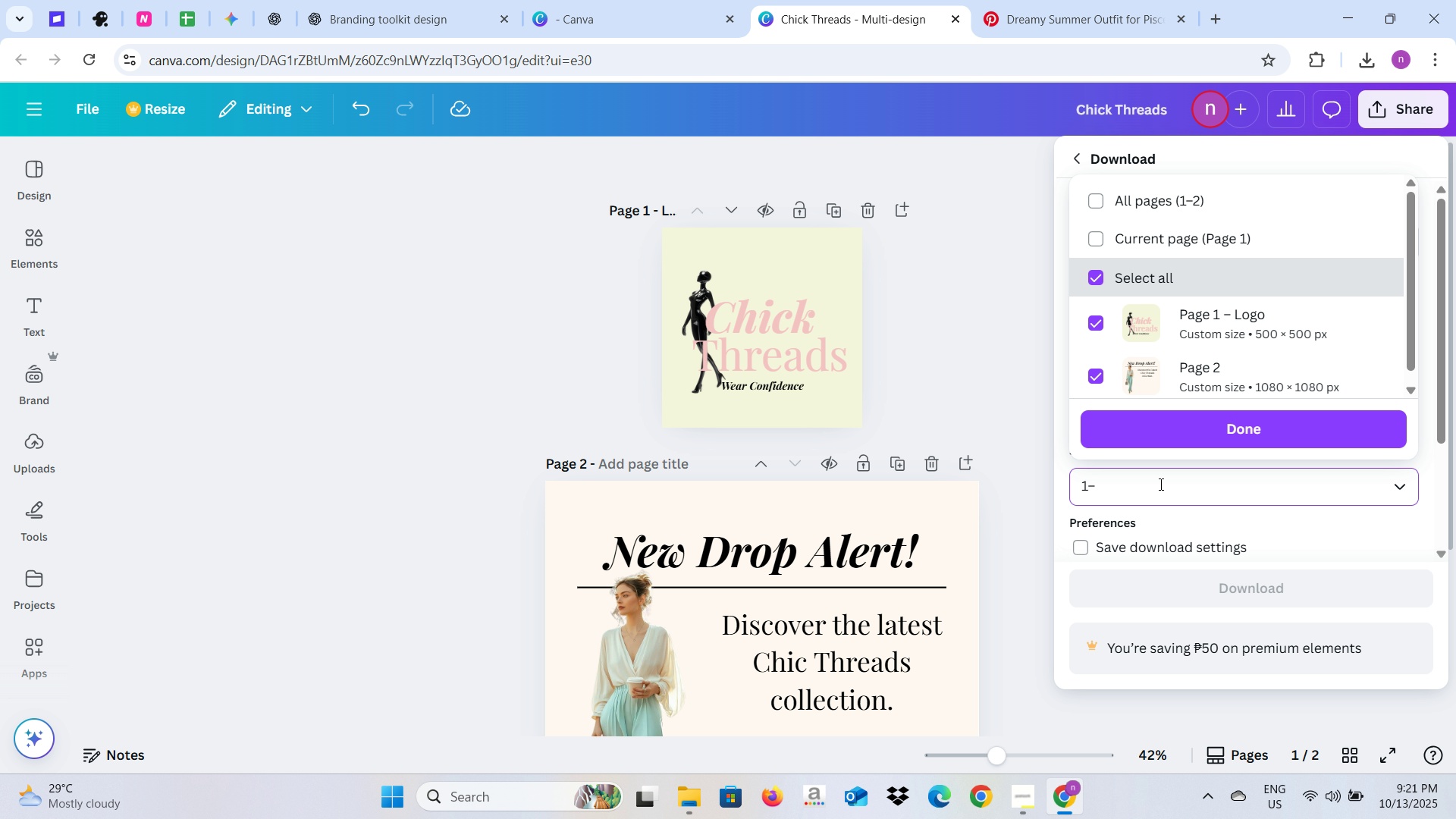 
key(Backspace)
 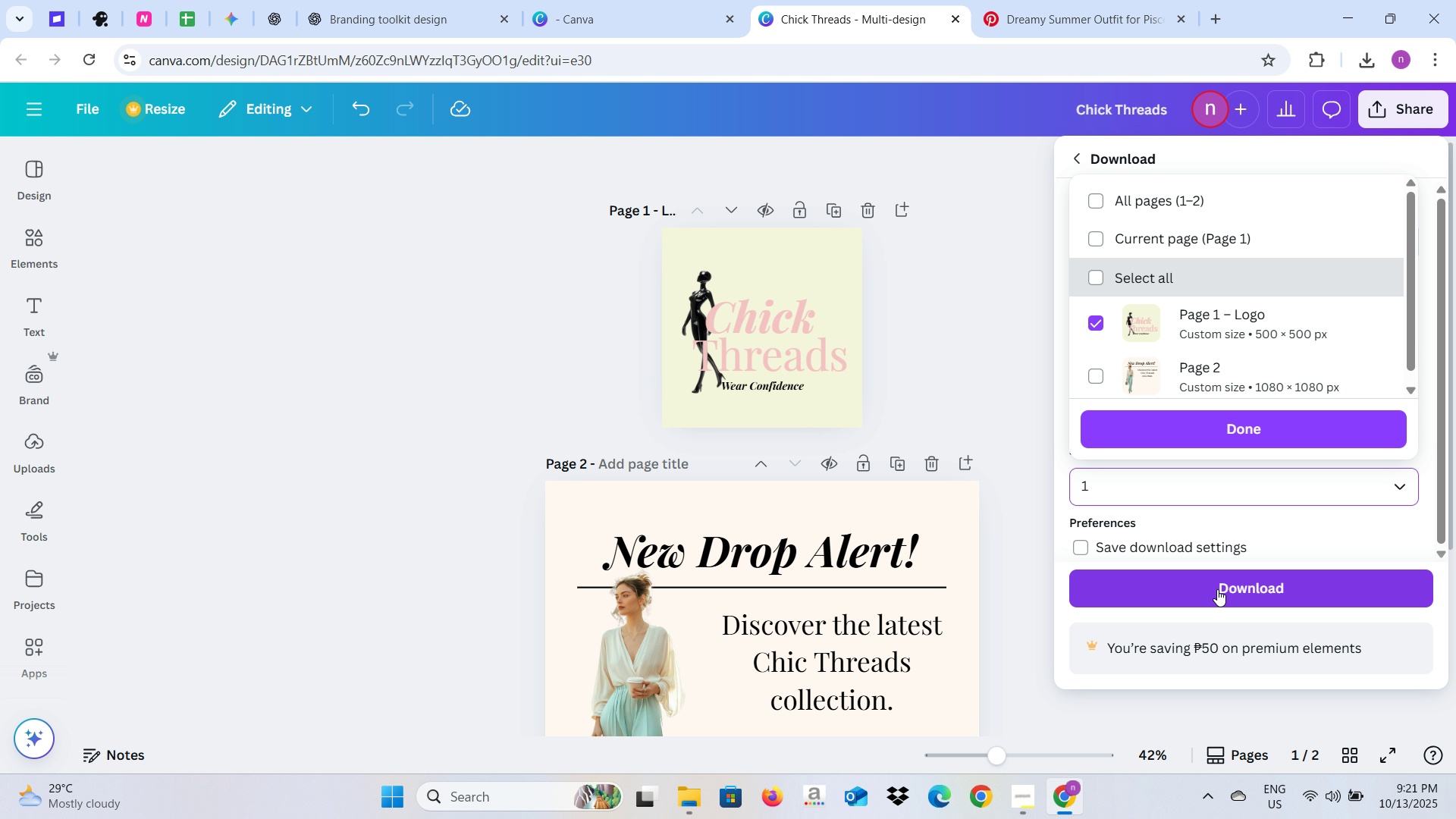 
left_click([1217, 589])
 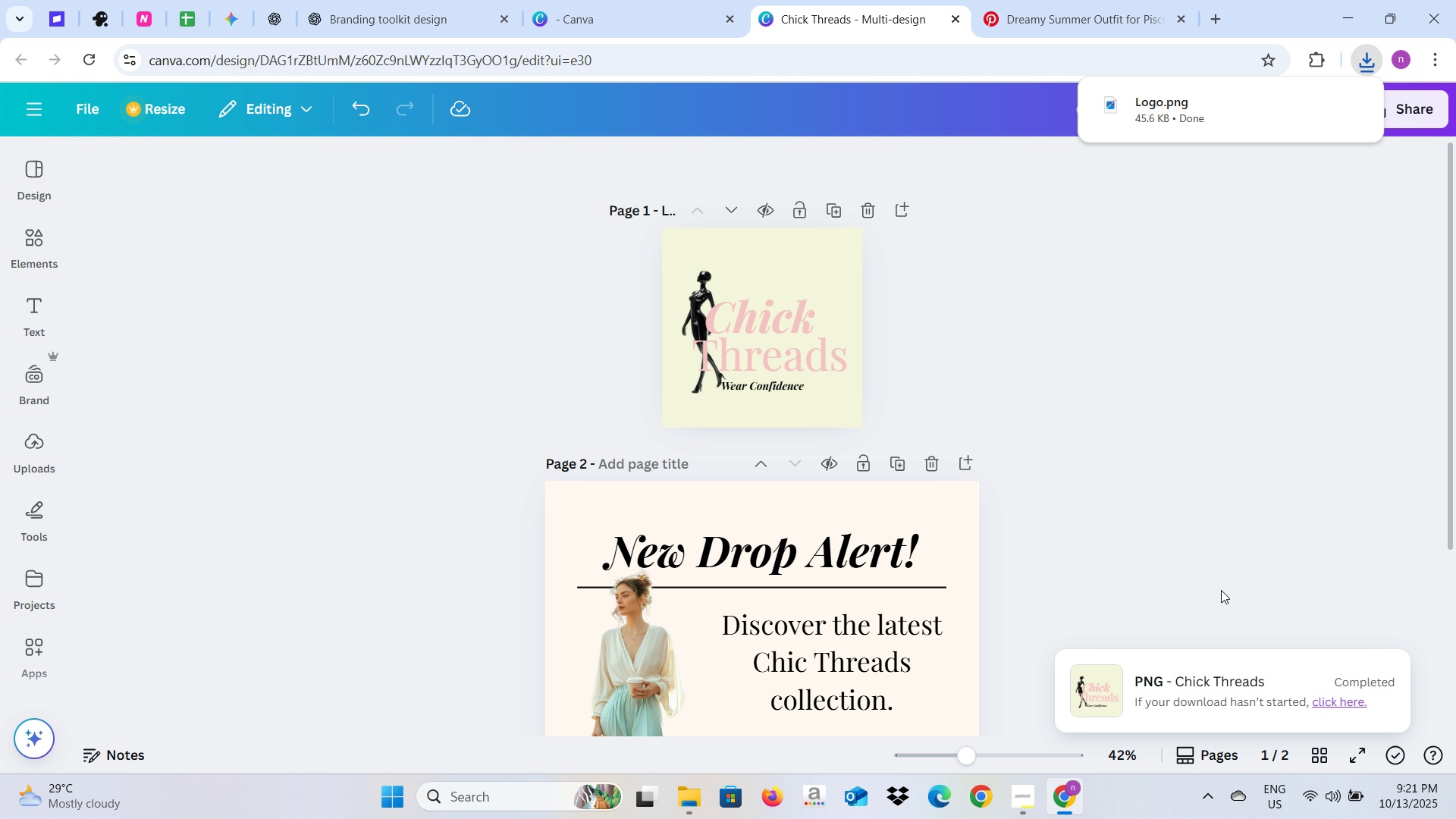 
wait(16.56)
 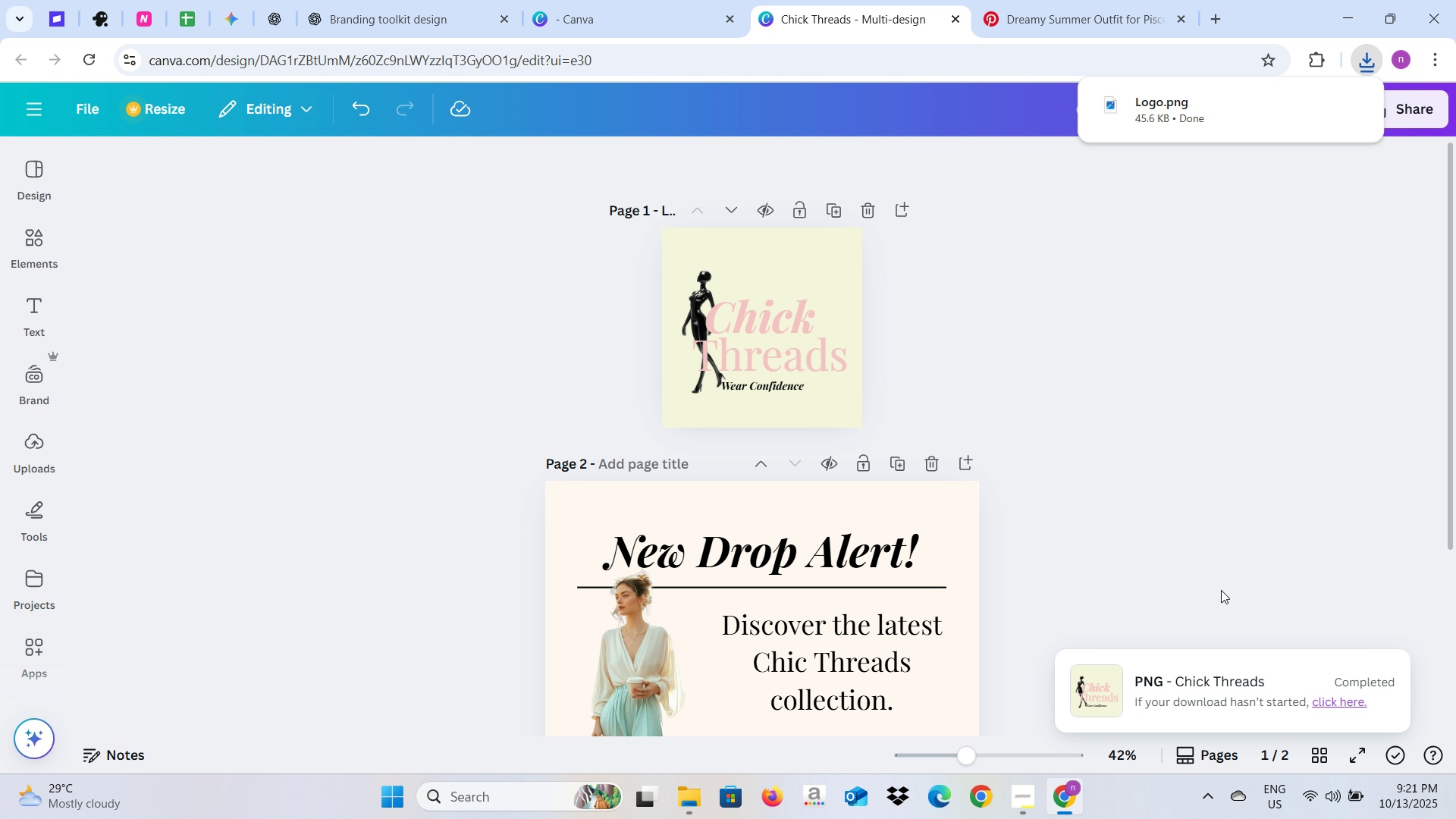 
left_click([1282, 568])
 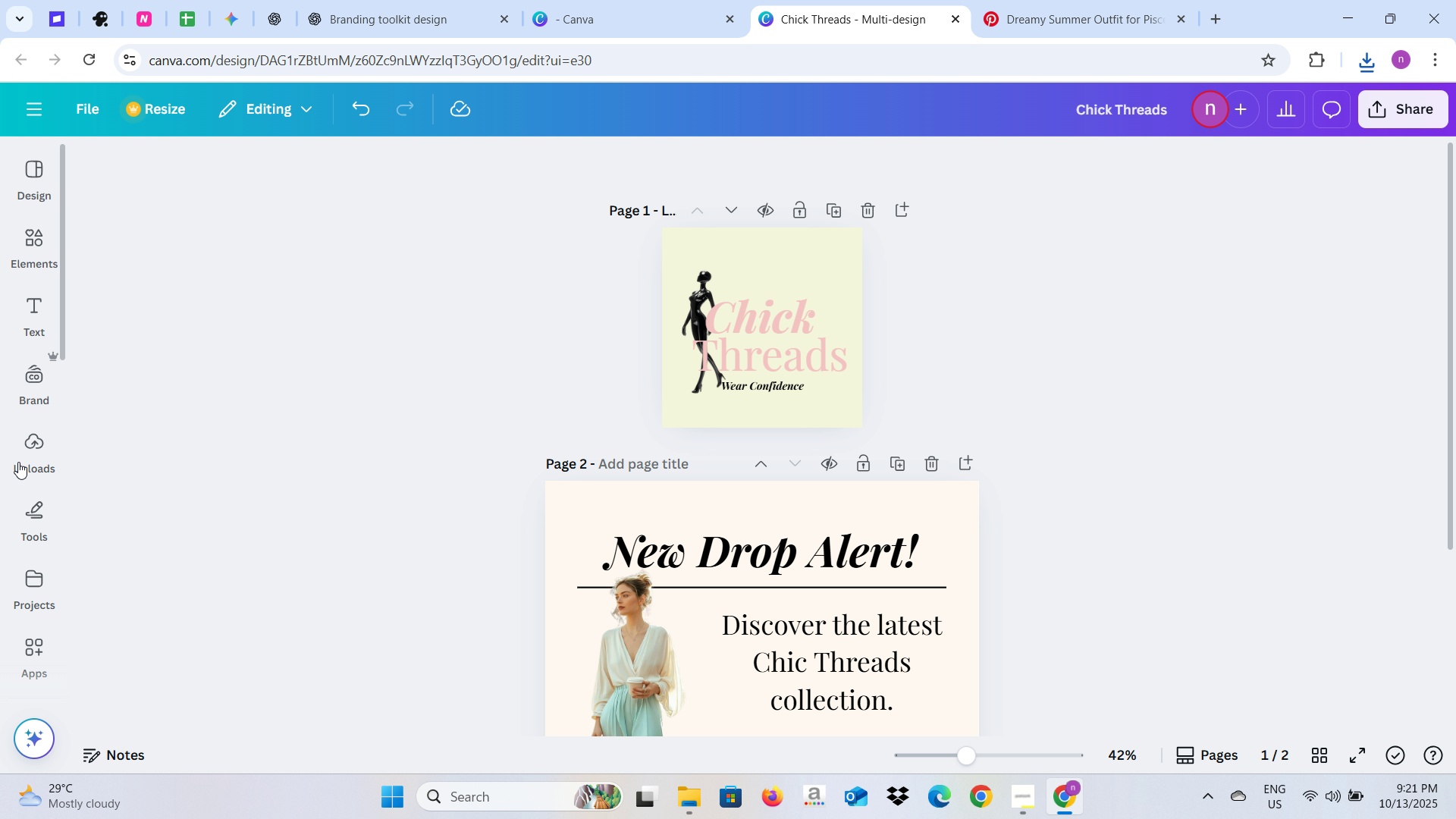 
left_click([18, 462])
 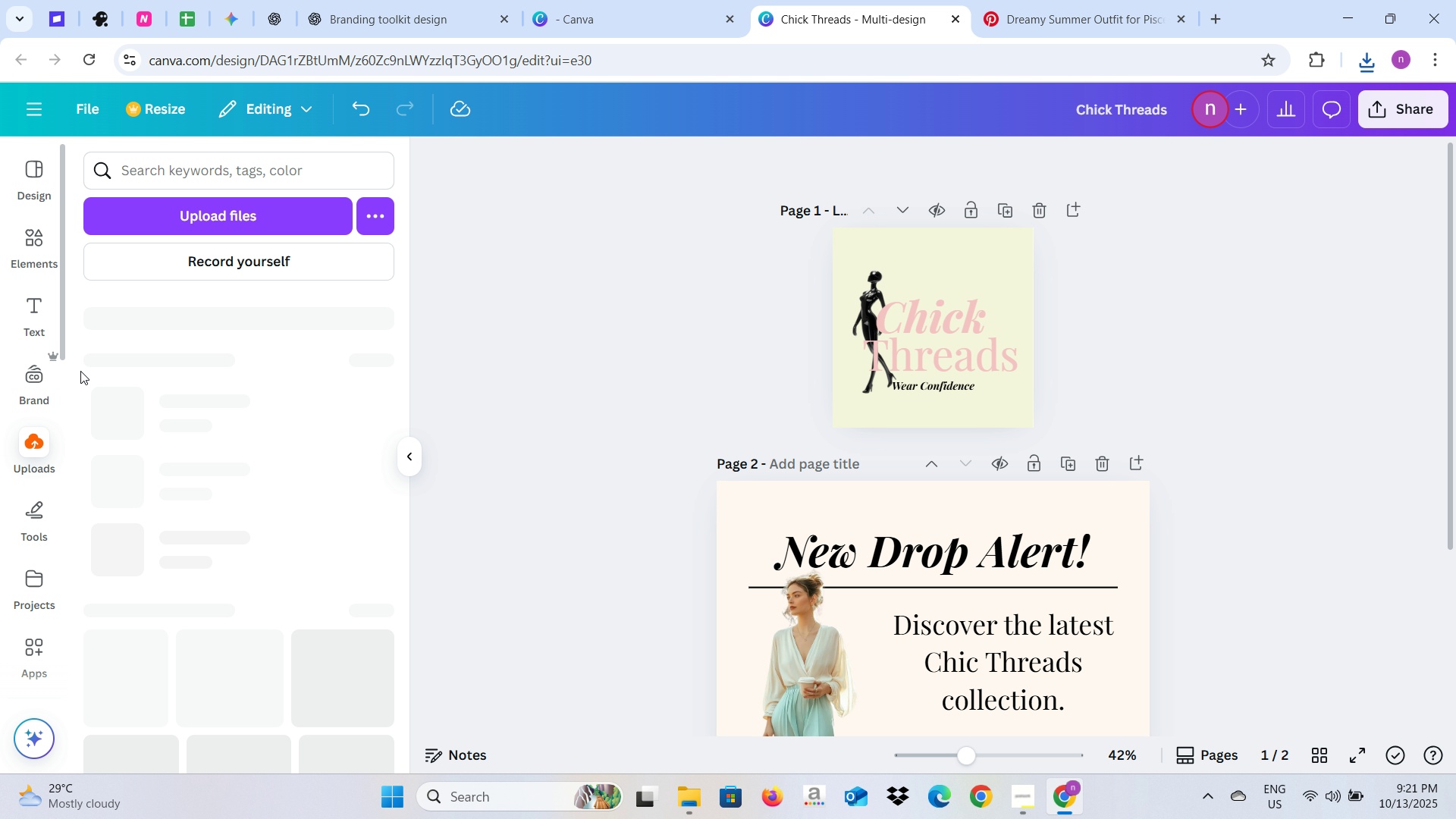 
left_click([221, 215])
 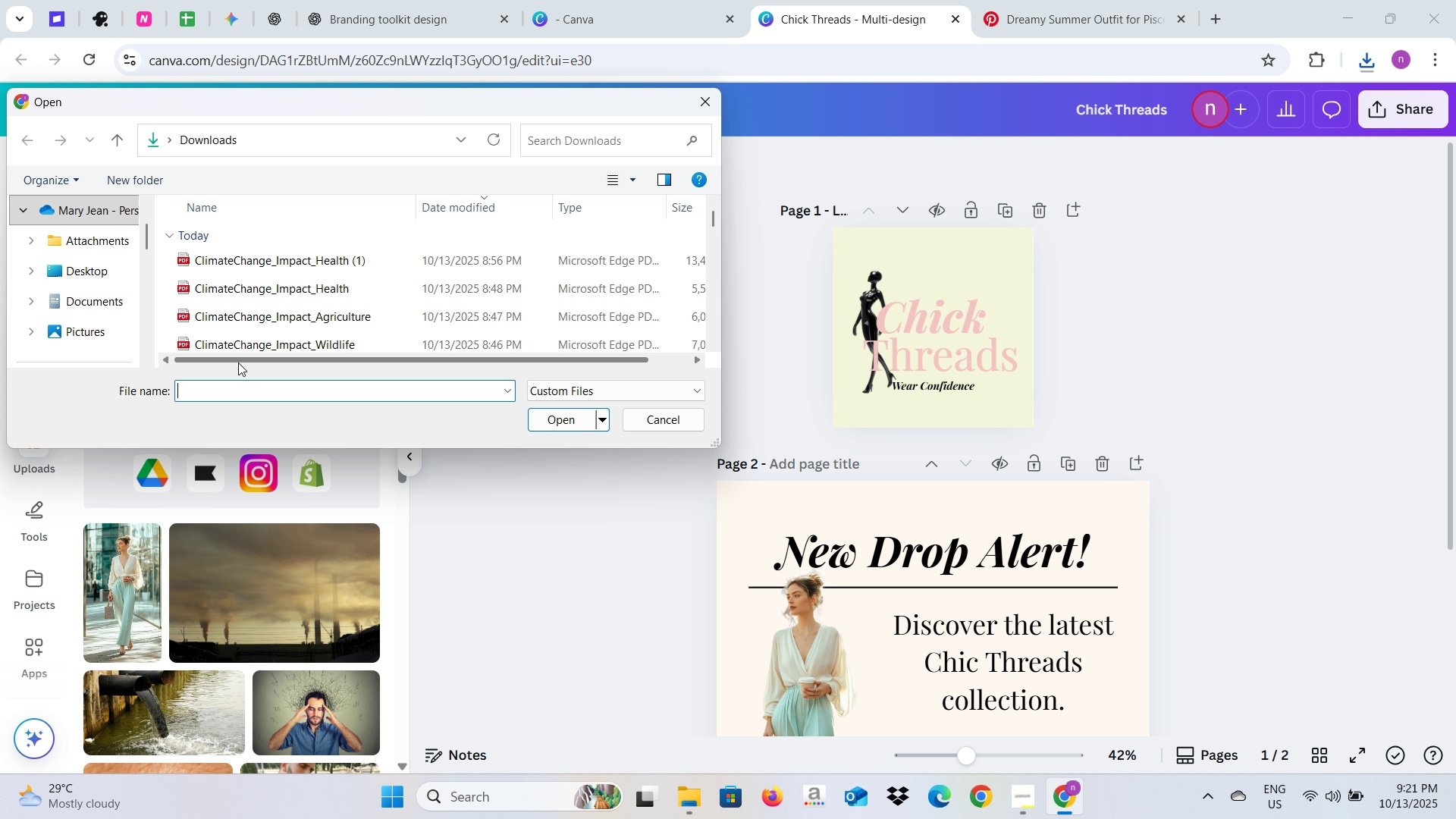 
wait(6.94)
 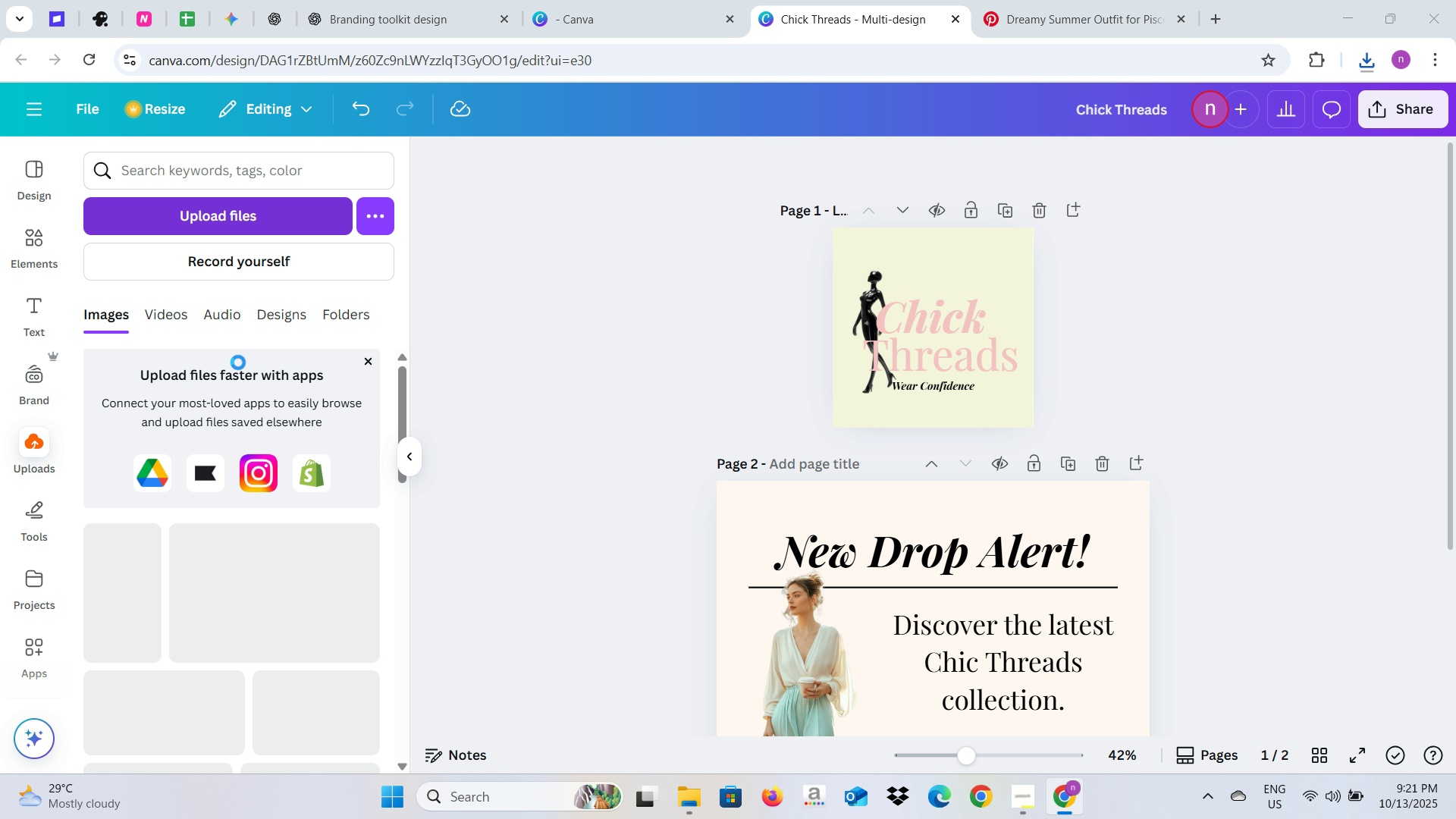 
left_click([271, 263])
 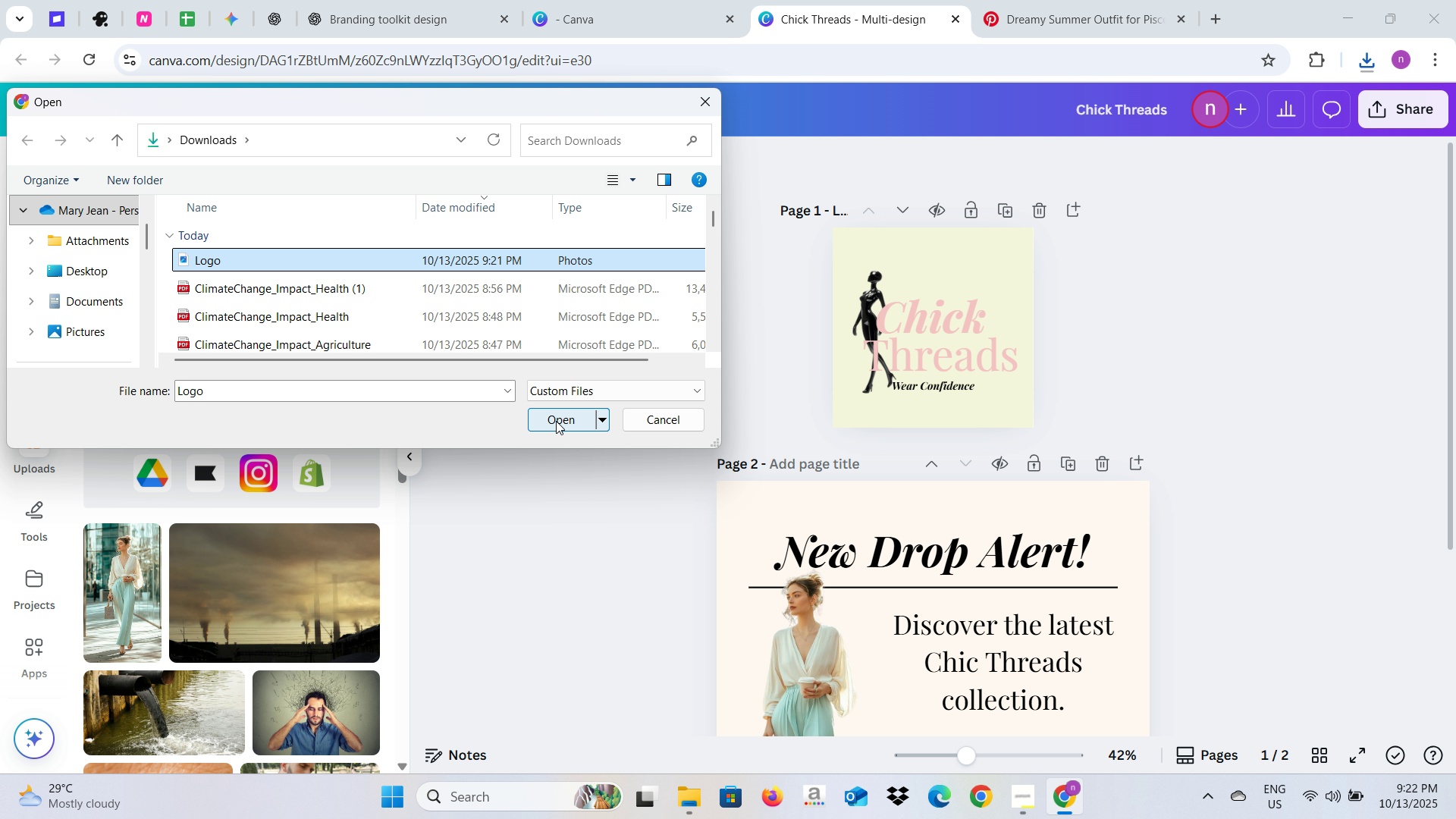 
left_click([556, 421])
 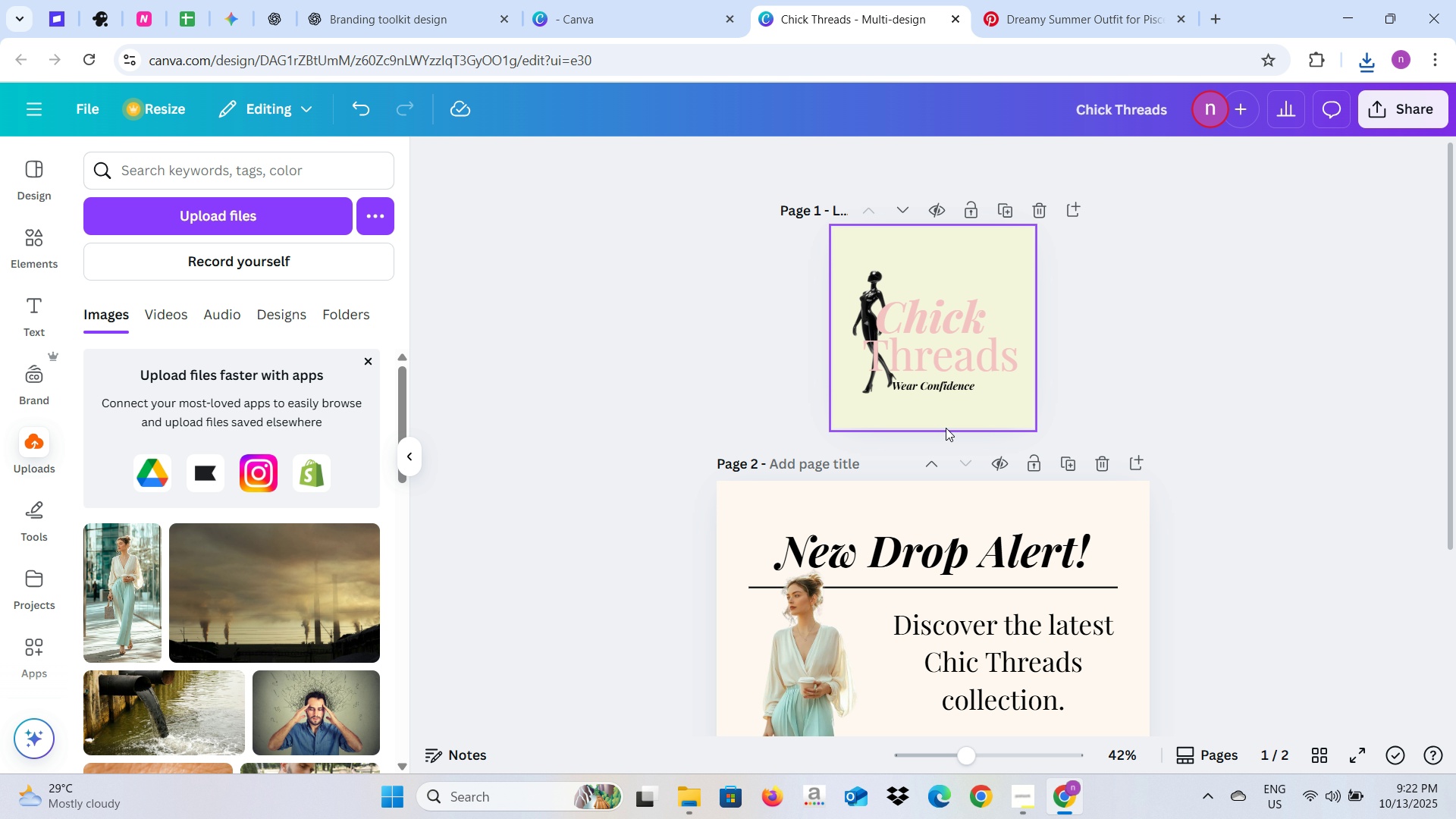 
scroll: coordinate [466, 479], scroll_direction: down, amount: 3.0
 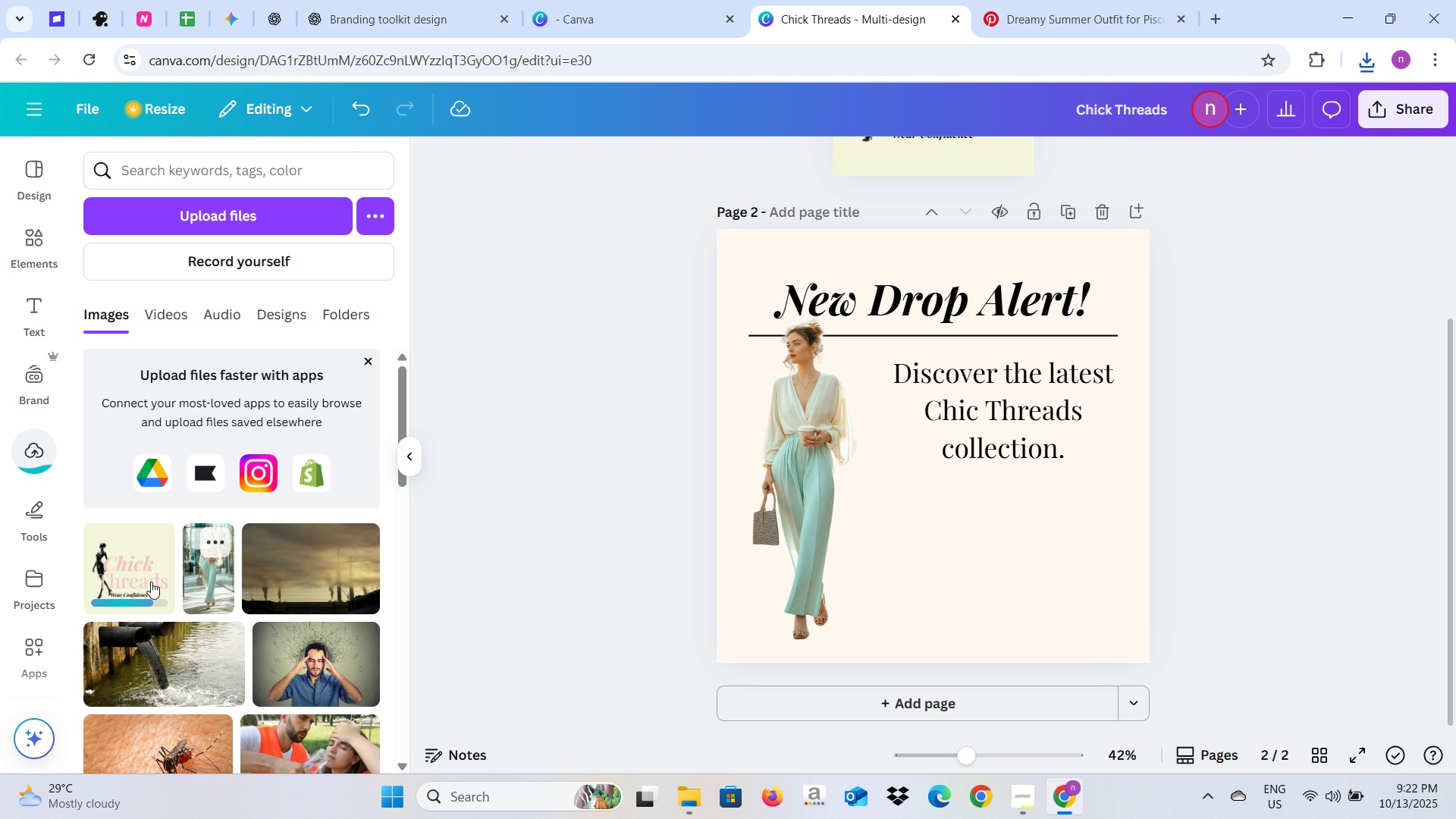 
left_click([143, 584])
 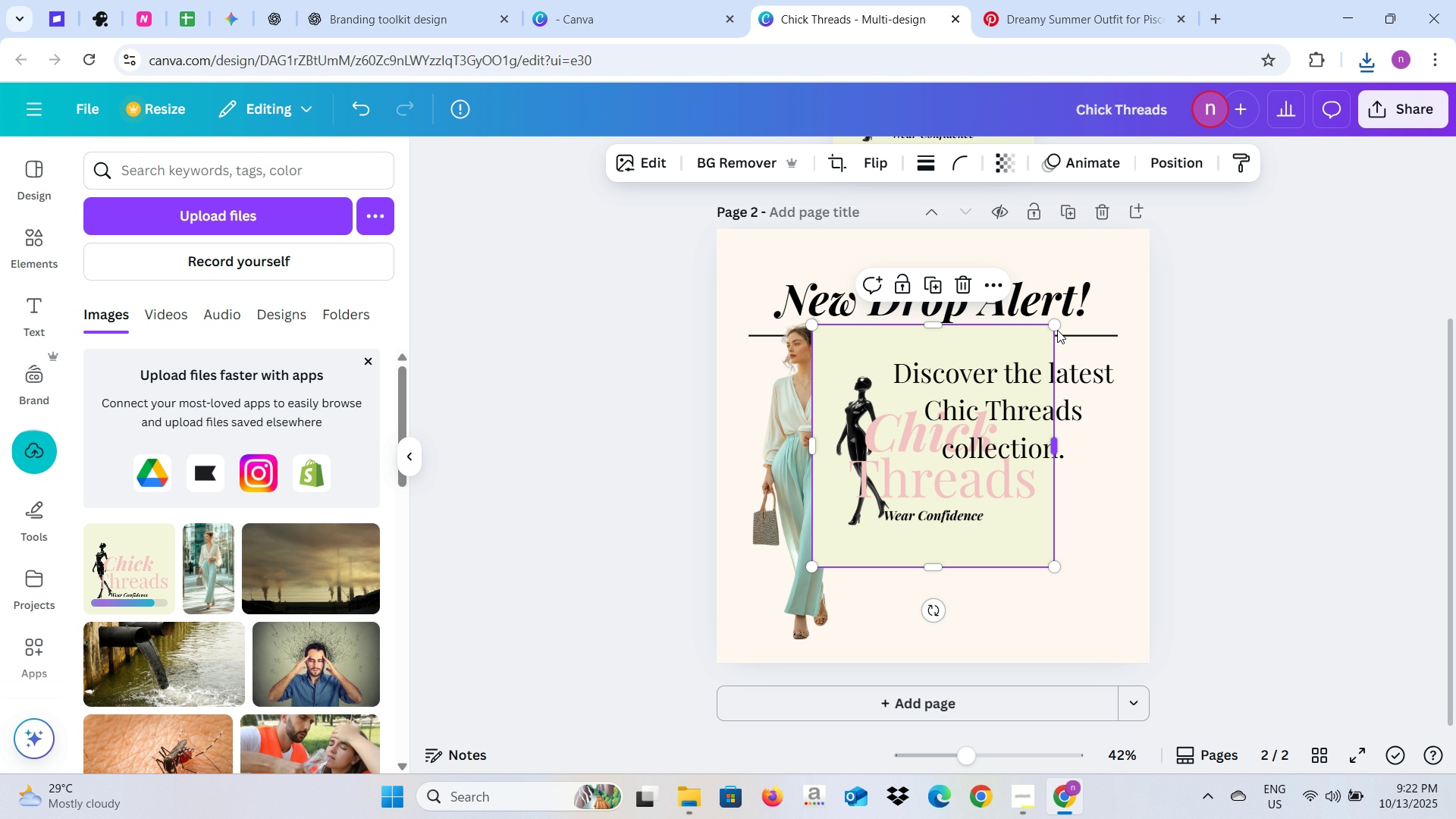 
left_click_drag(start_coordinate=[1057, 328], to_coordinate=[928, 495])
 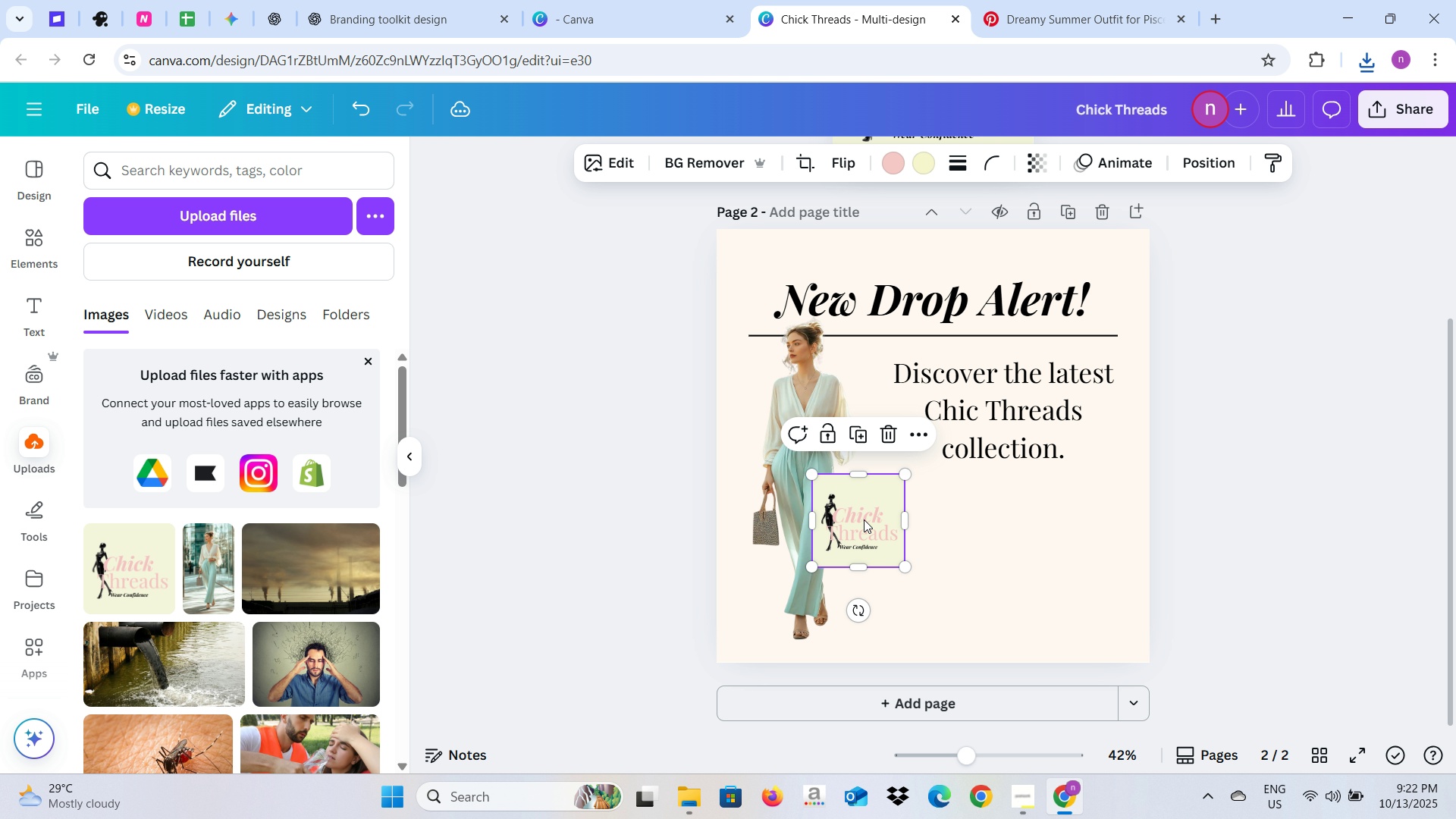 
left_click_drag(start_coordinate=[864, 519], to_coordinate=[990, 539])
 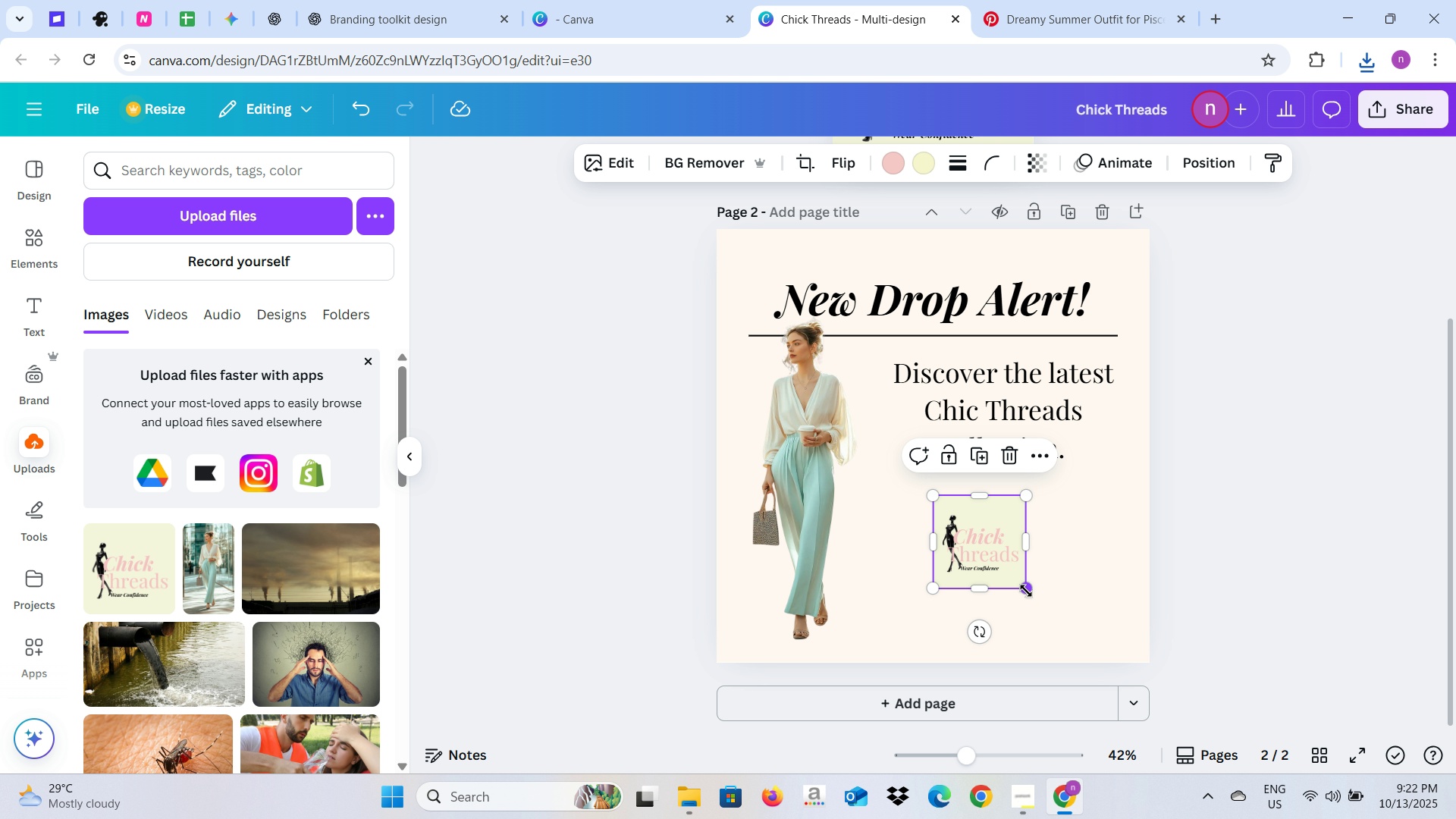 
left_click_drag(start_coordinate=[1026, 591], to_coordinate=[1046, 605])
 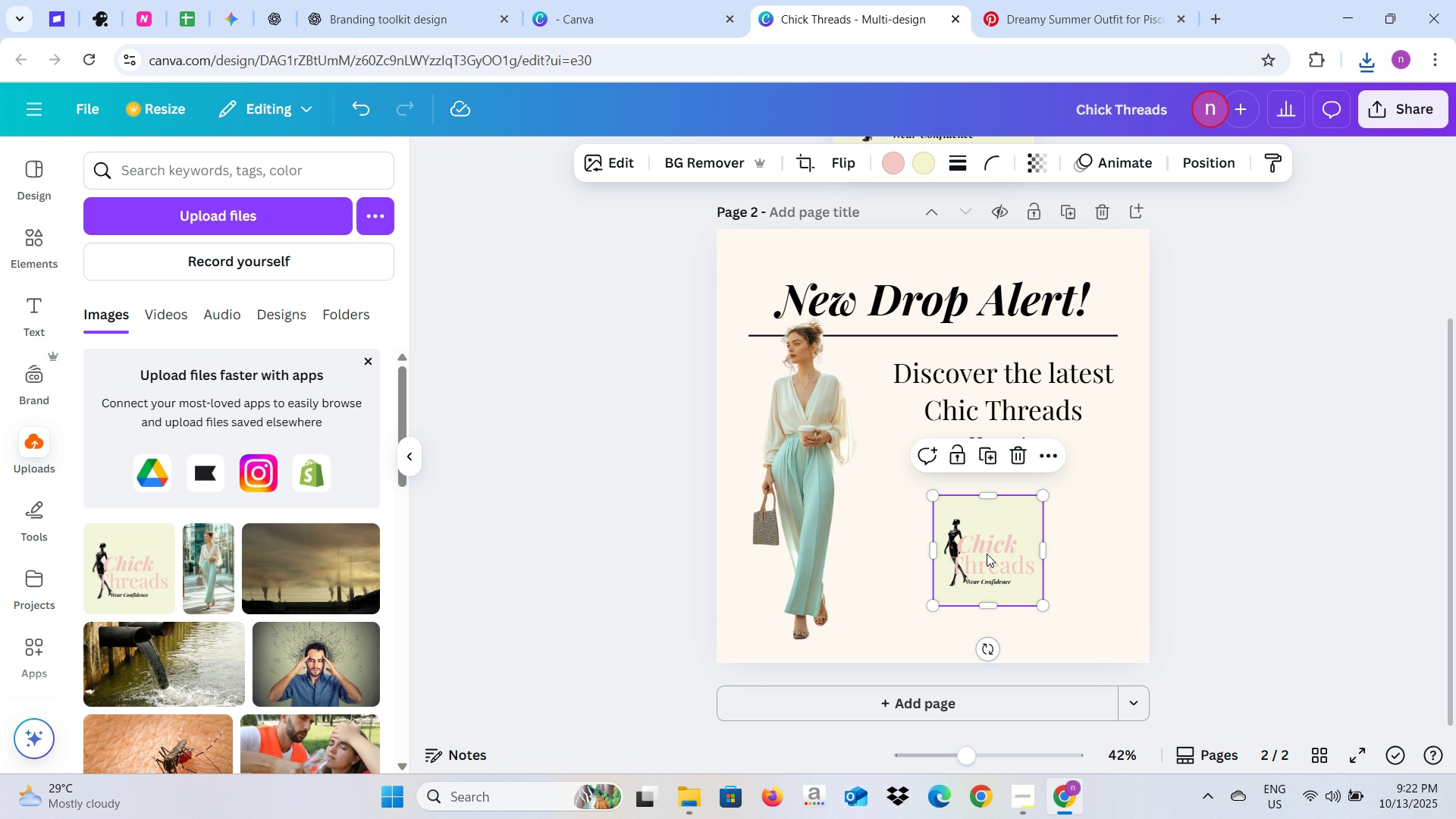 
left_click_drag(start_coordinate=[986, 551], to_coordinate=[1079, 598])
 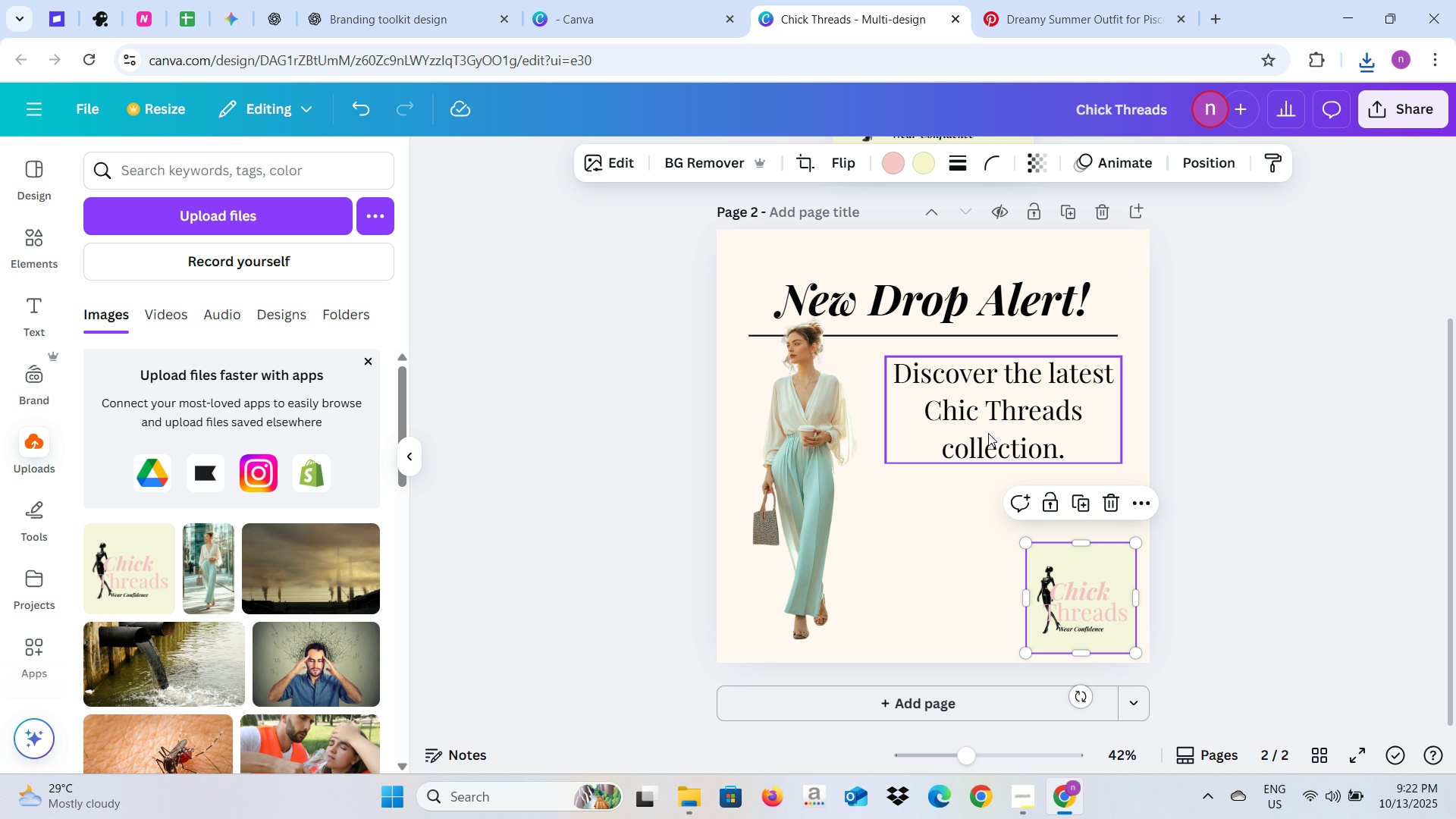 
left_click([988, 433])
 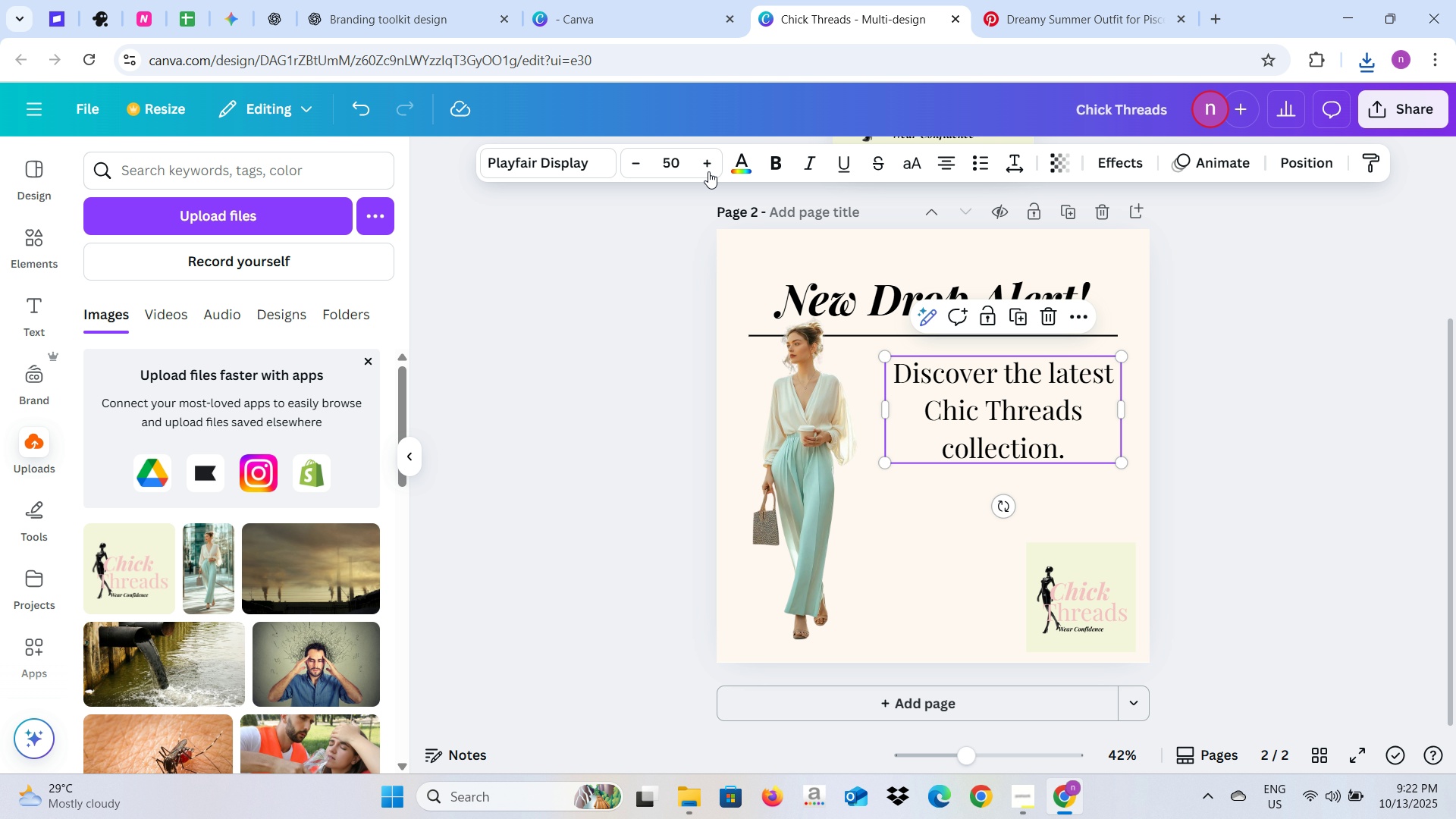 
double_click([708, 161])
 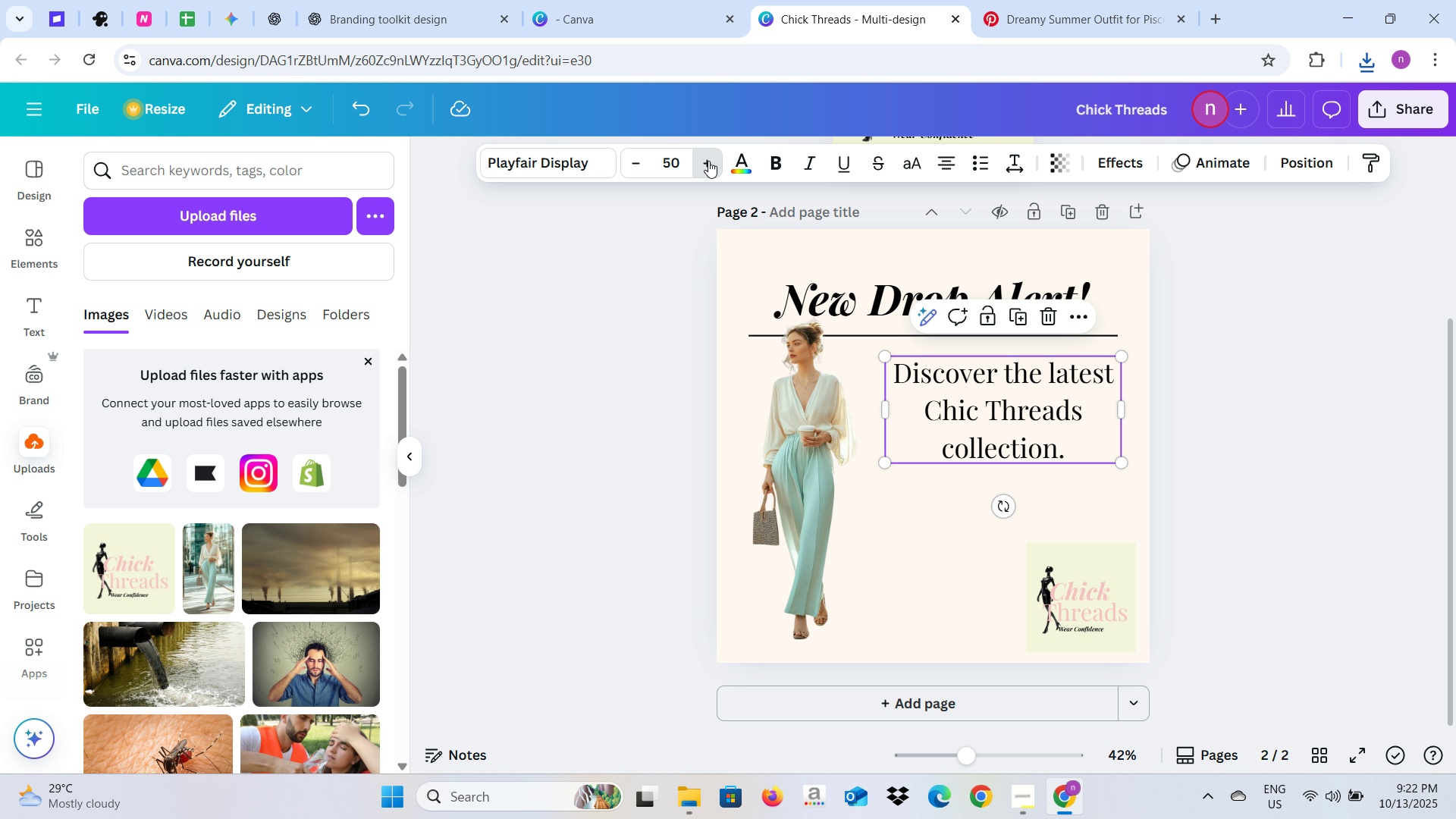 
triple_click([708, 161])
 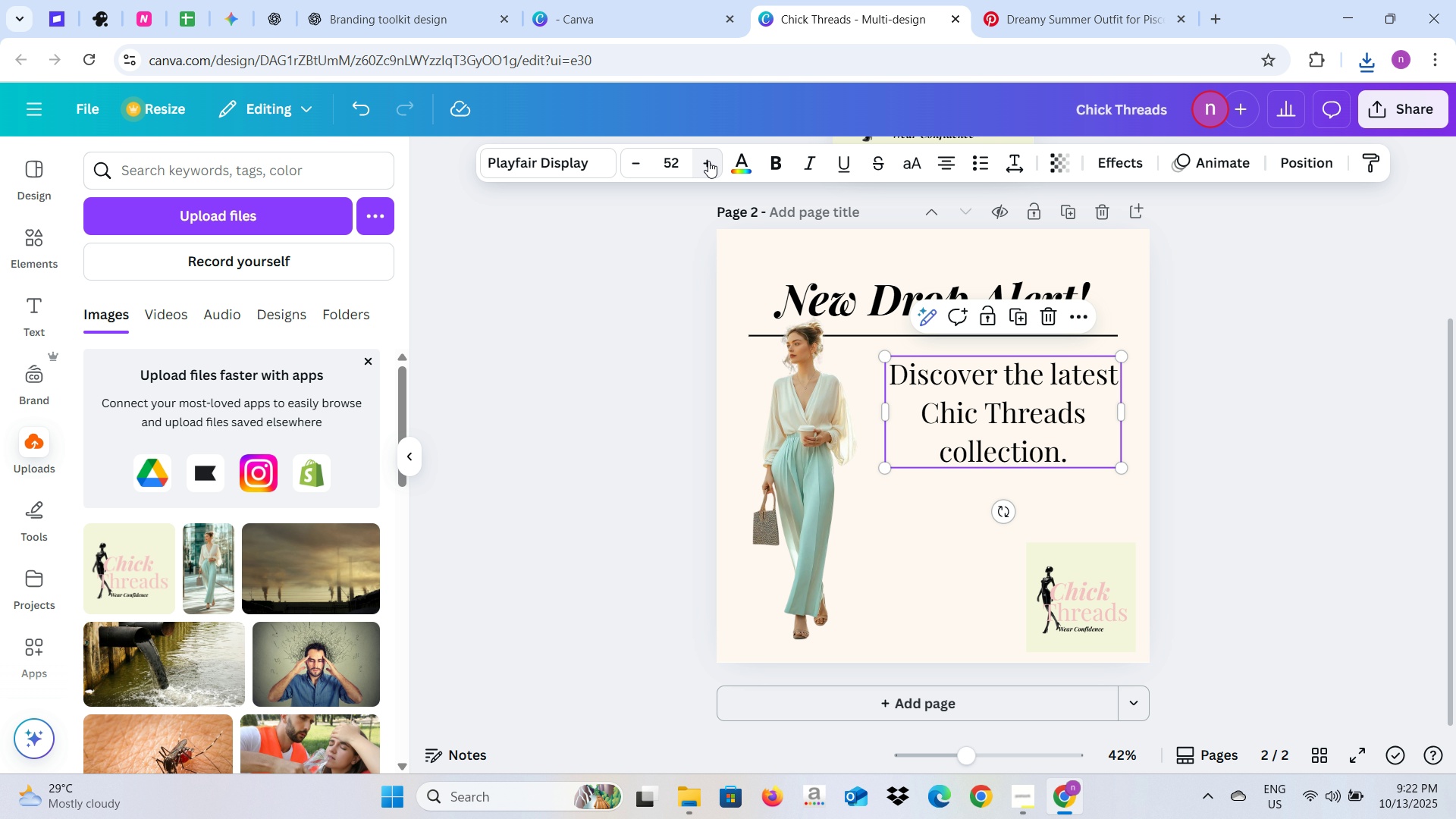 
triple_click([708, 161])
 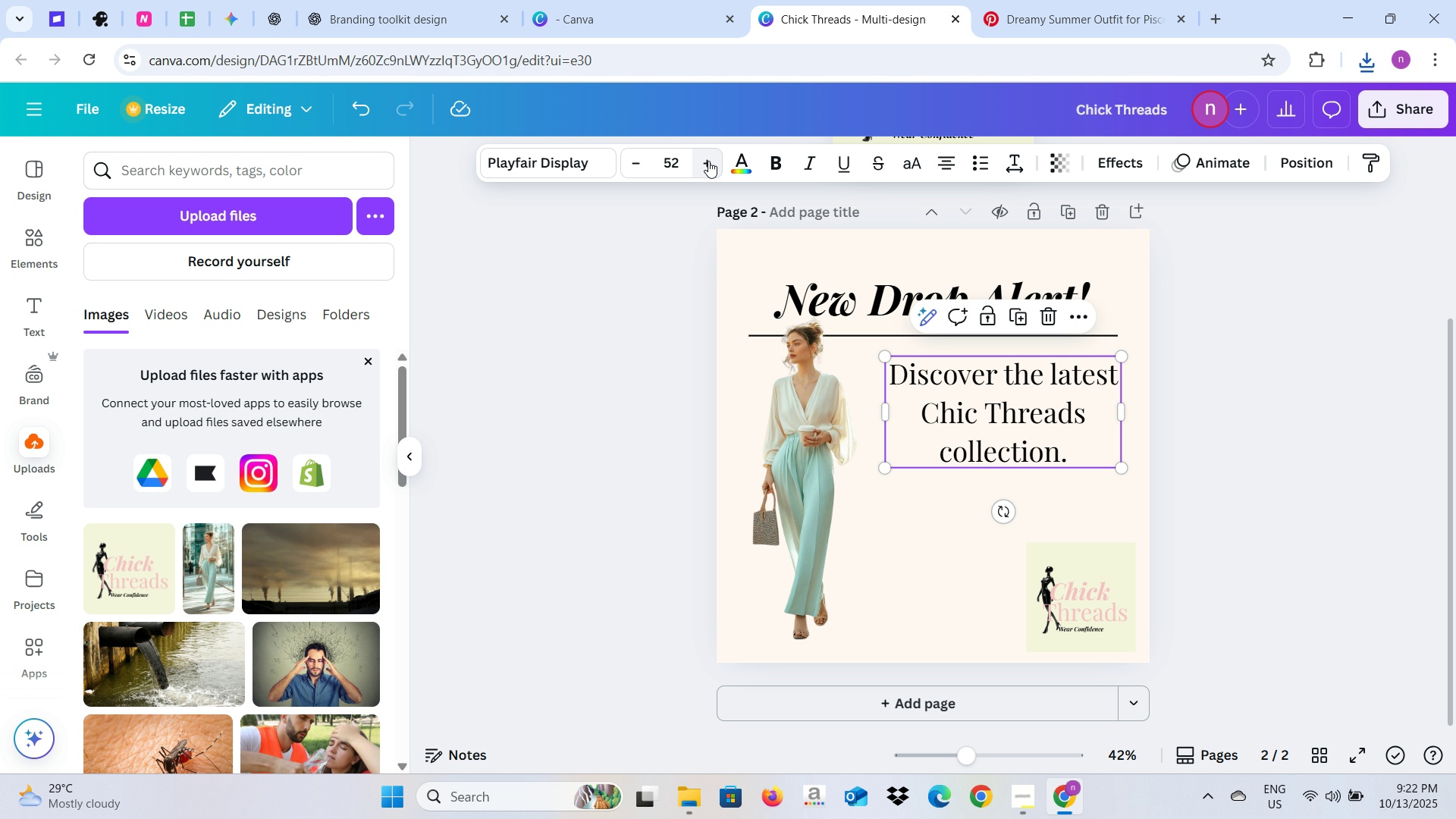 
triple_click([708, 161])
 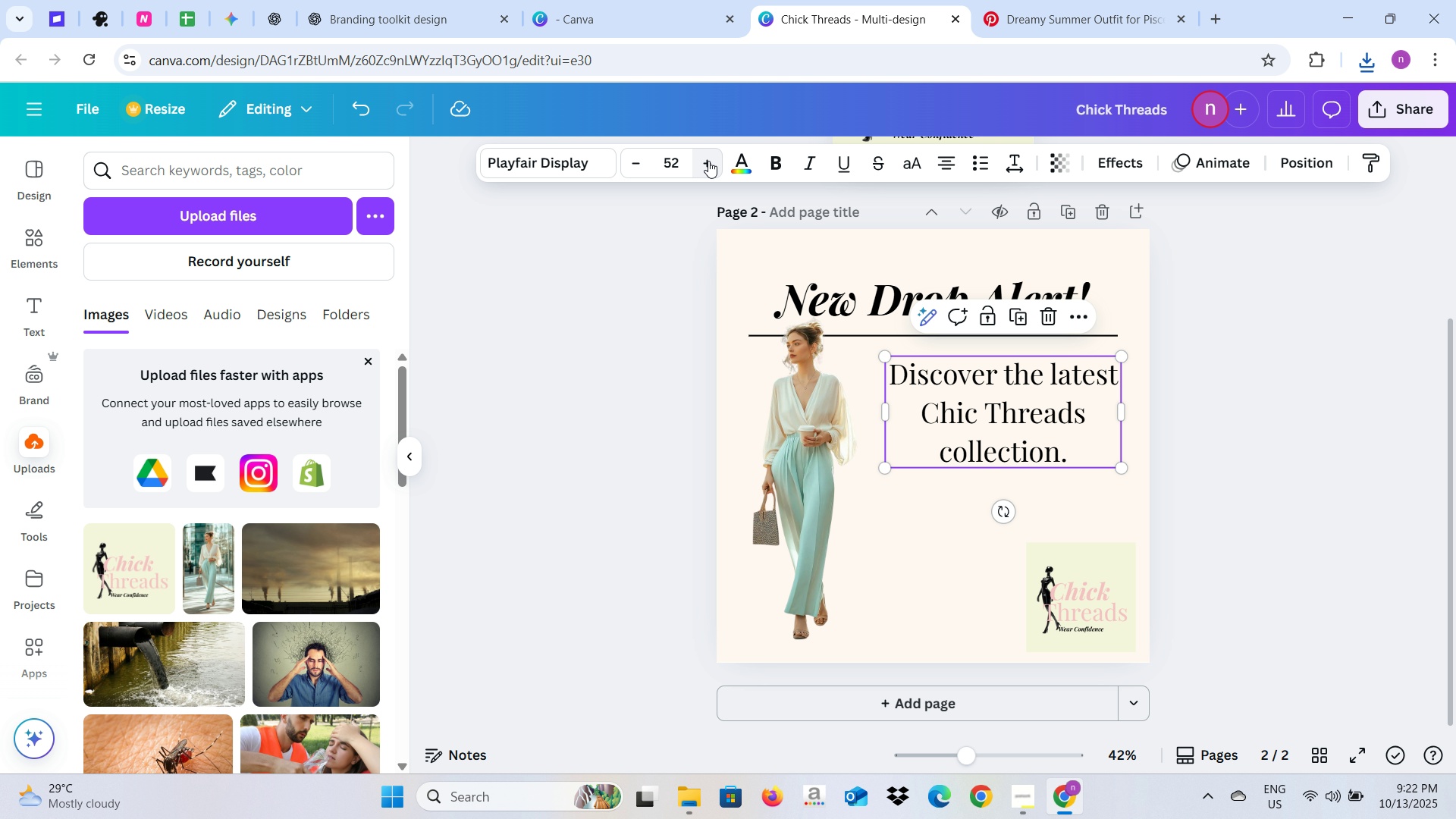 
triple_click([708, 161])
 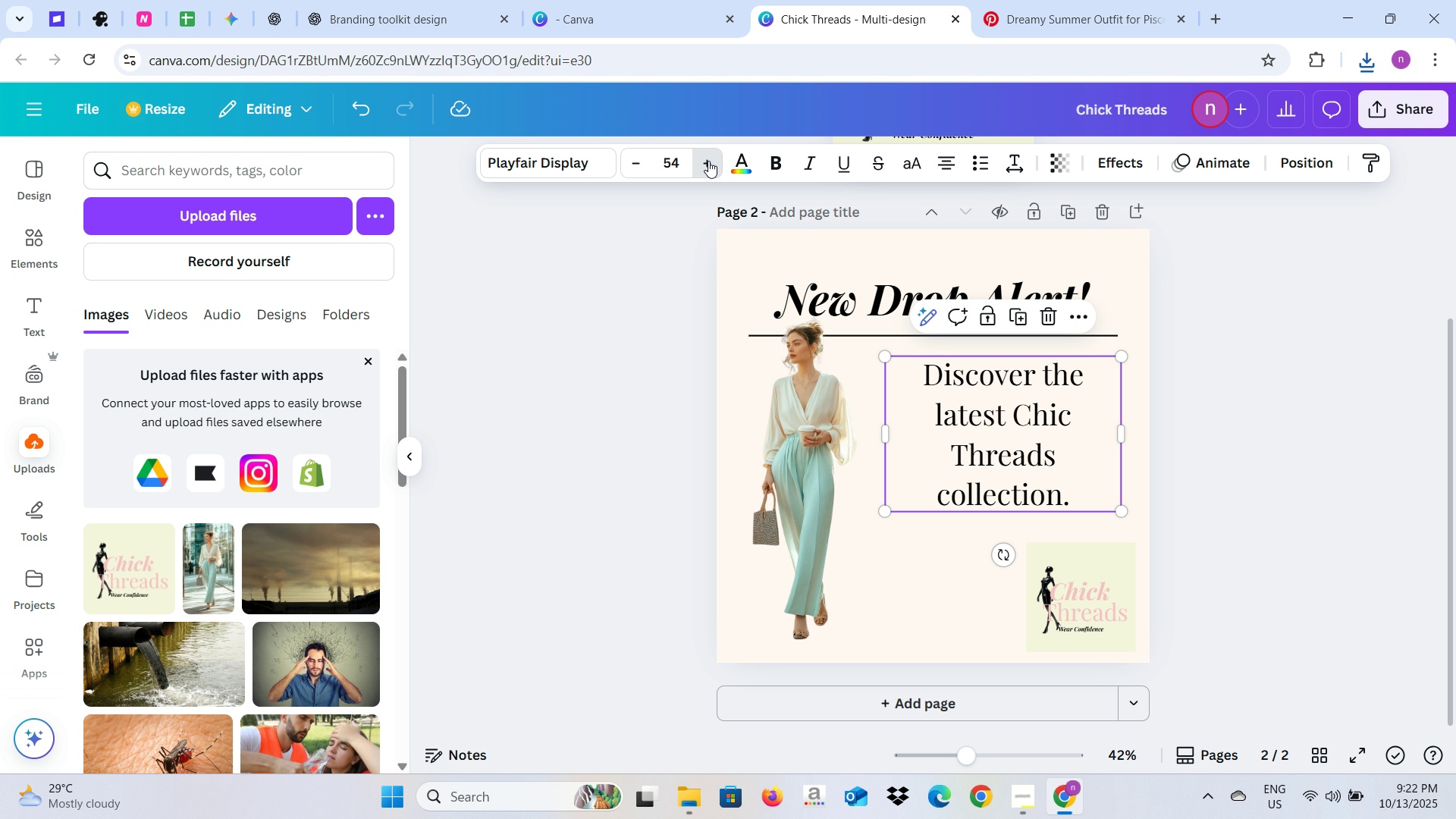 
triple_click([708, 161])
 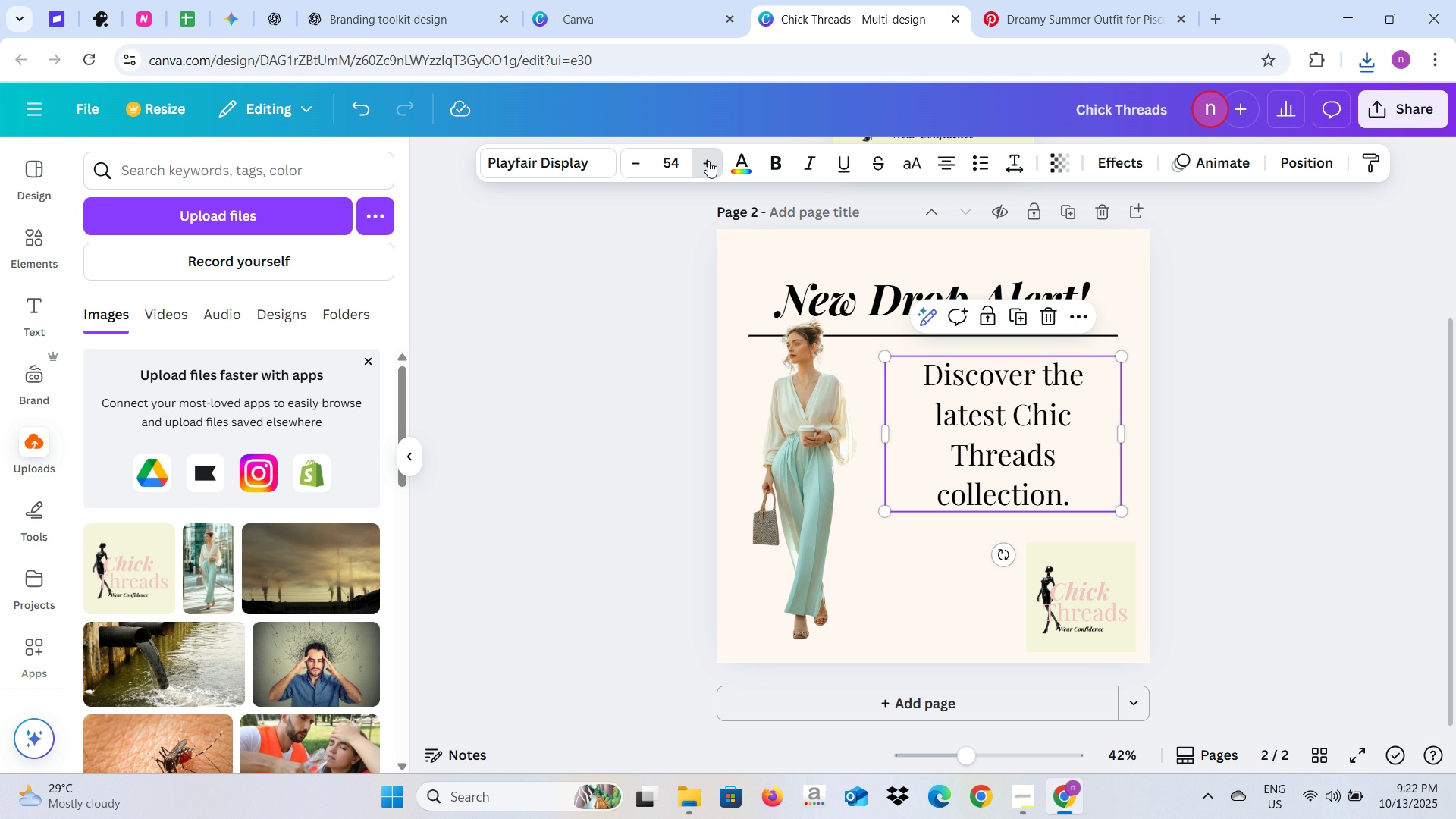 
triple_click([708, 161])
 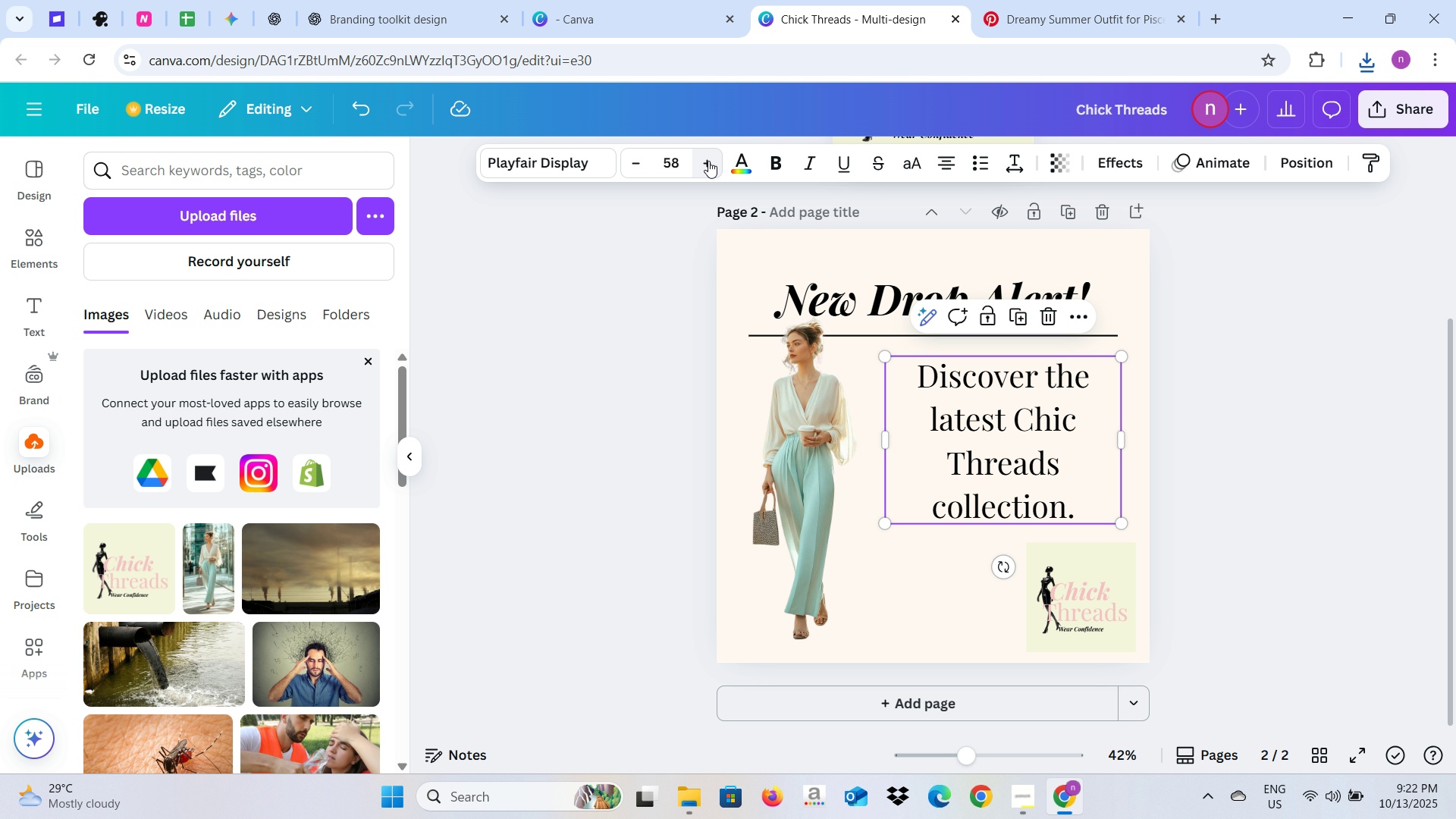 
left_click([708, 161])
 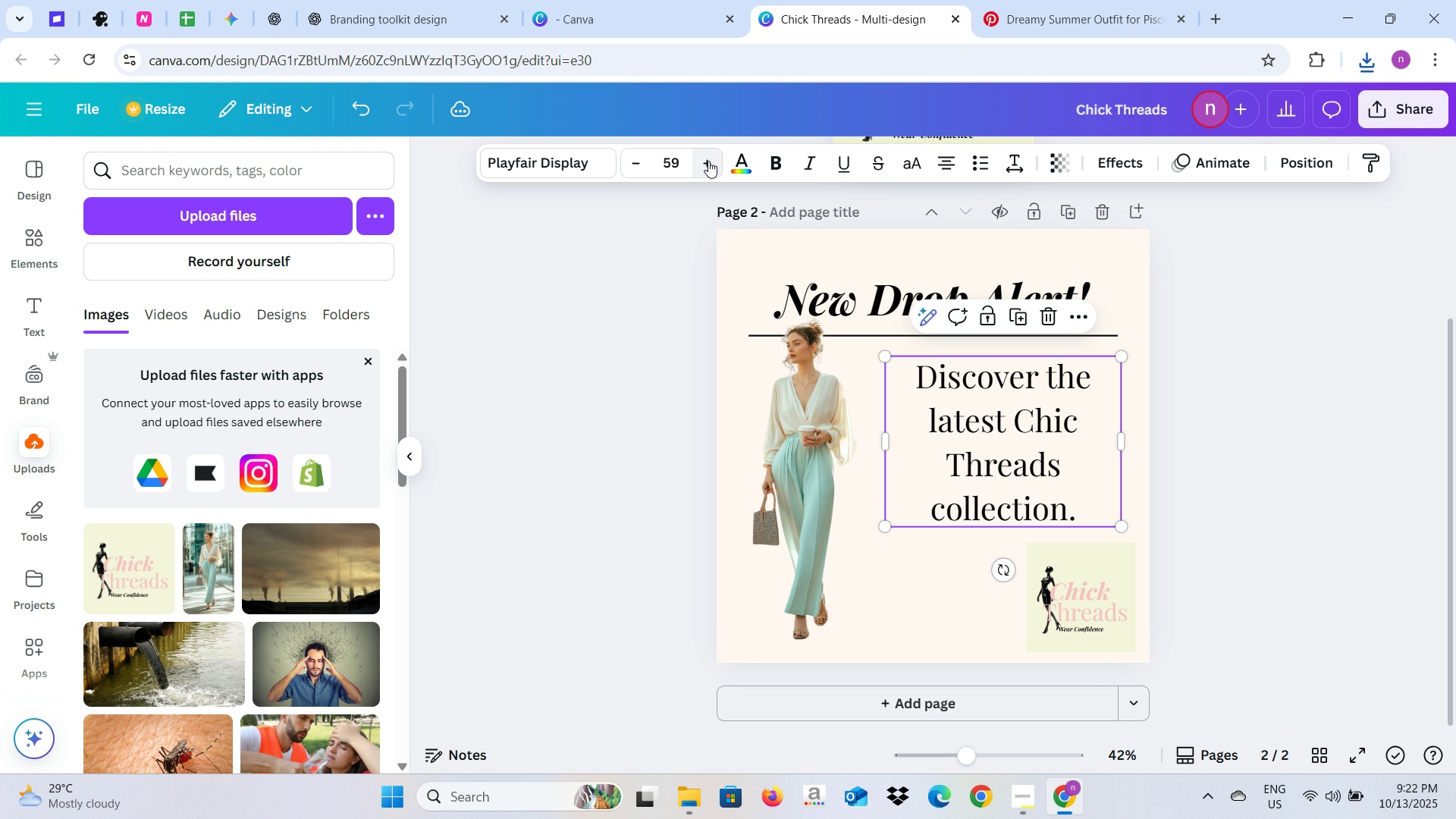 
left_click([708, 161])
 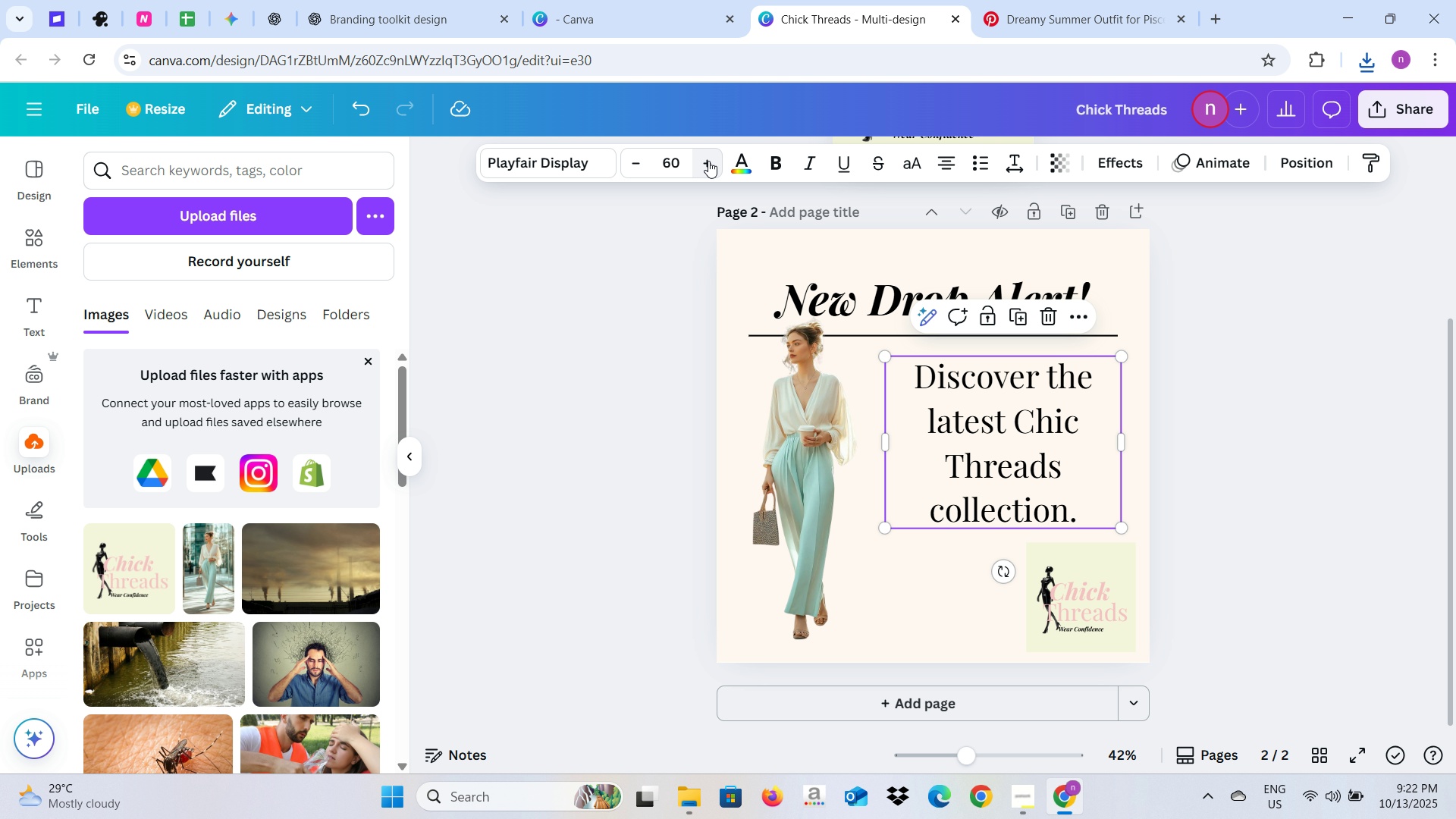 
double_click([708, 161])
 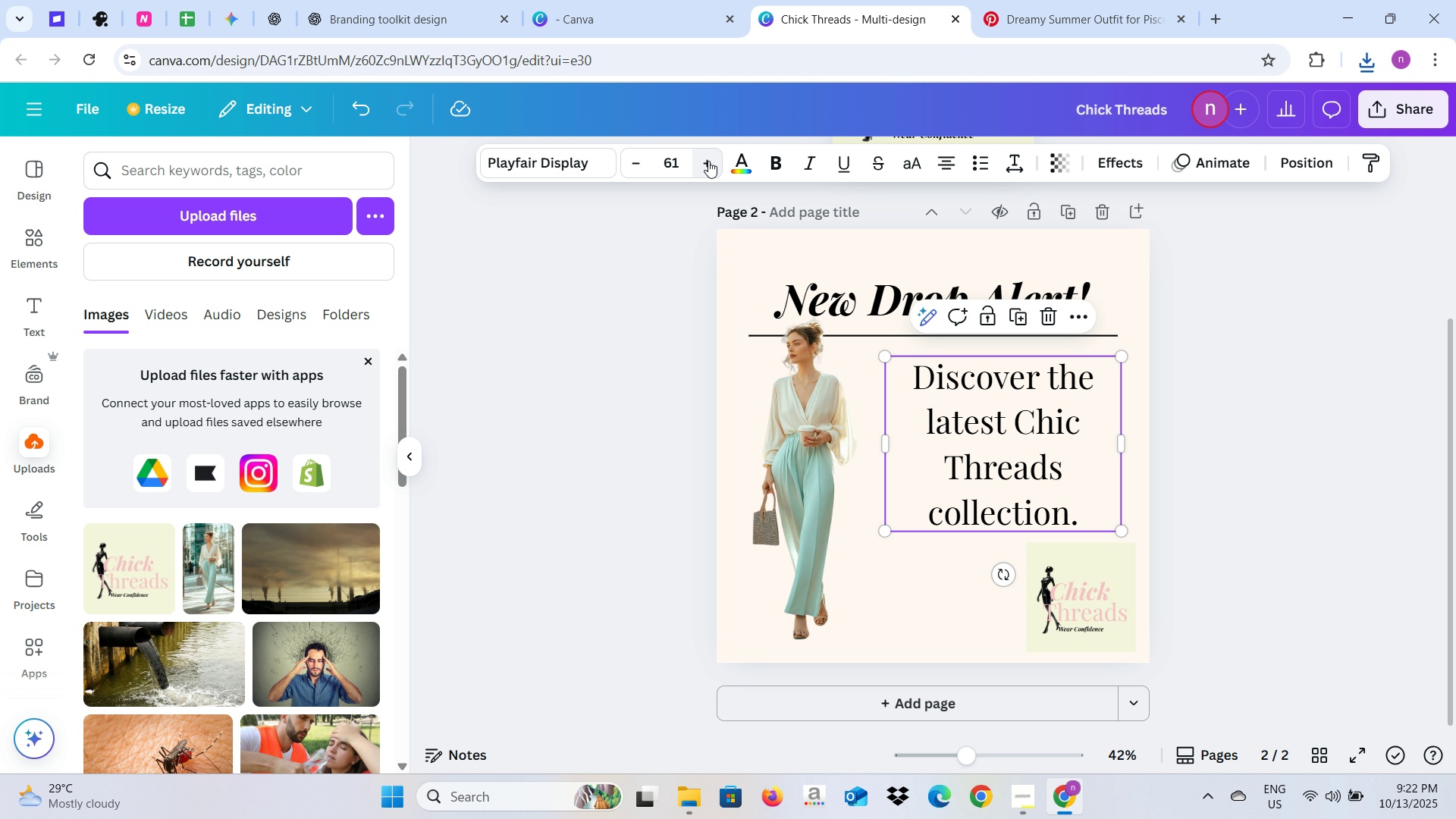 
triple_click([708, 161])
 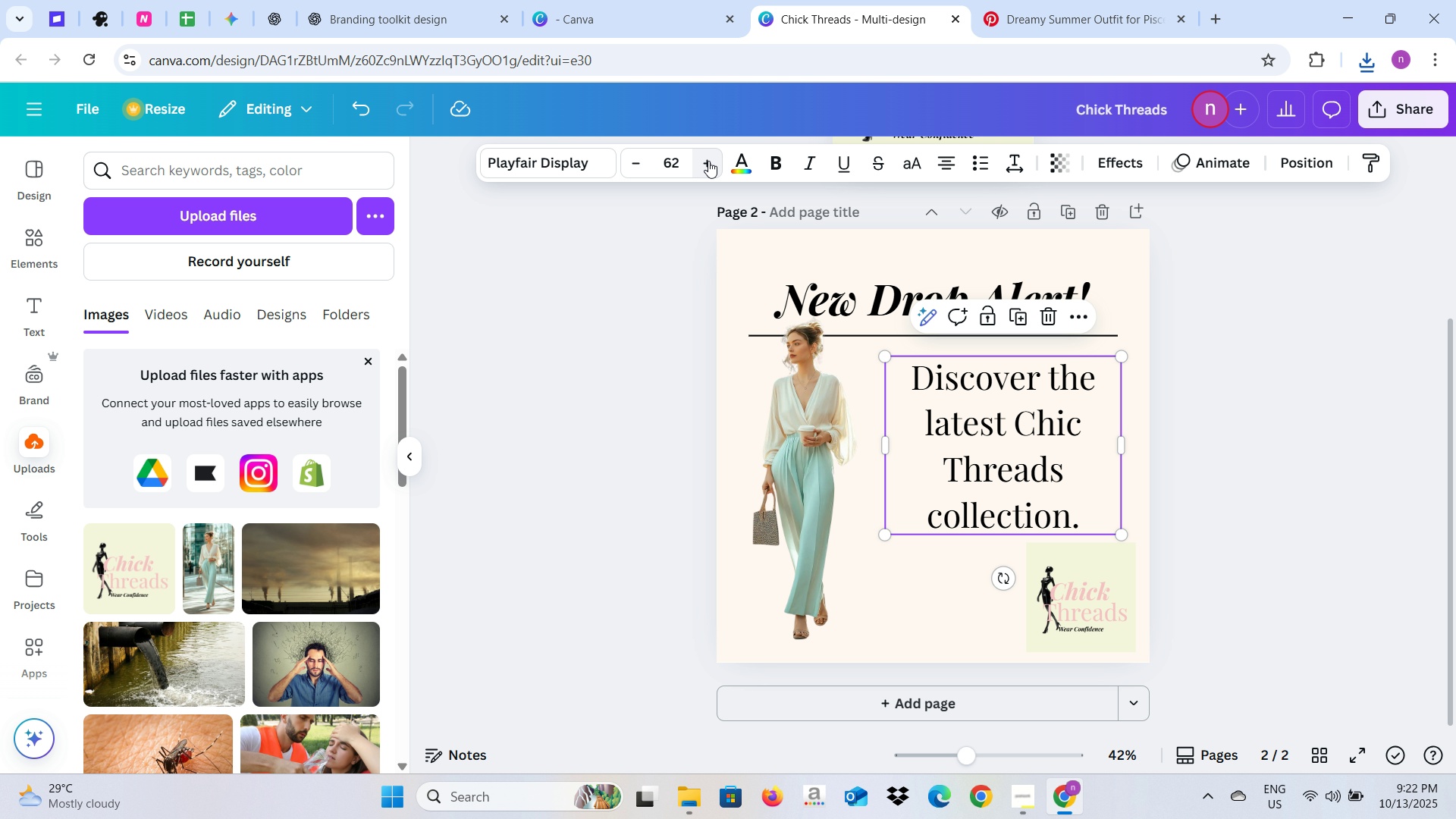 
triple_click([708, 161])
 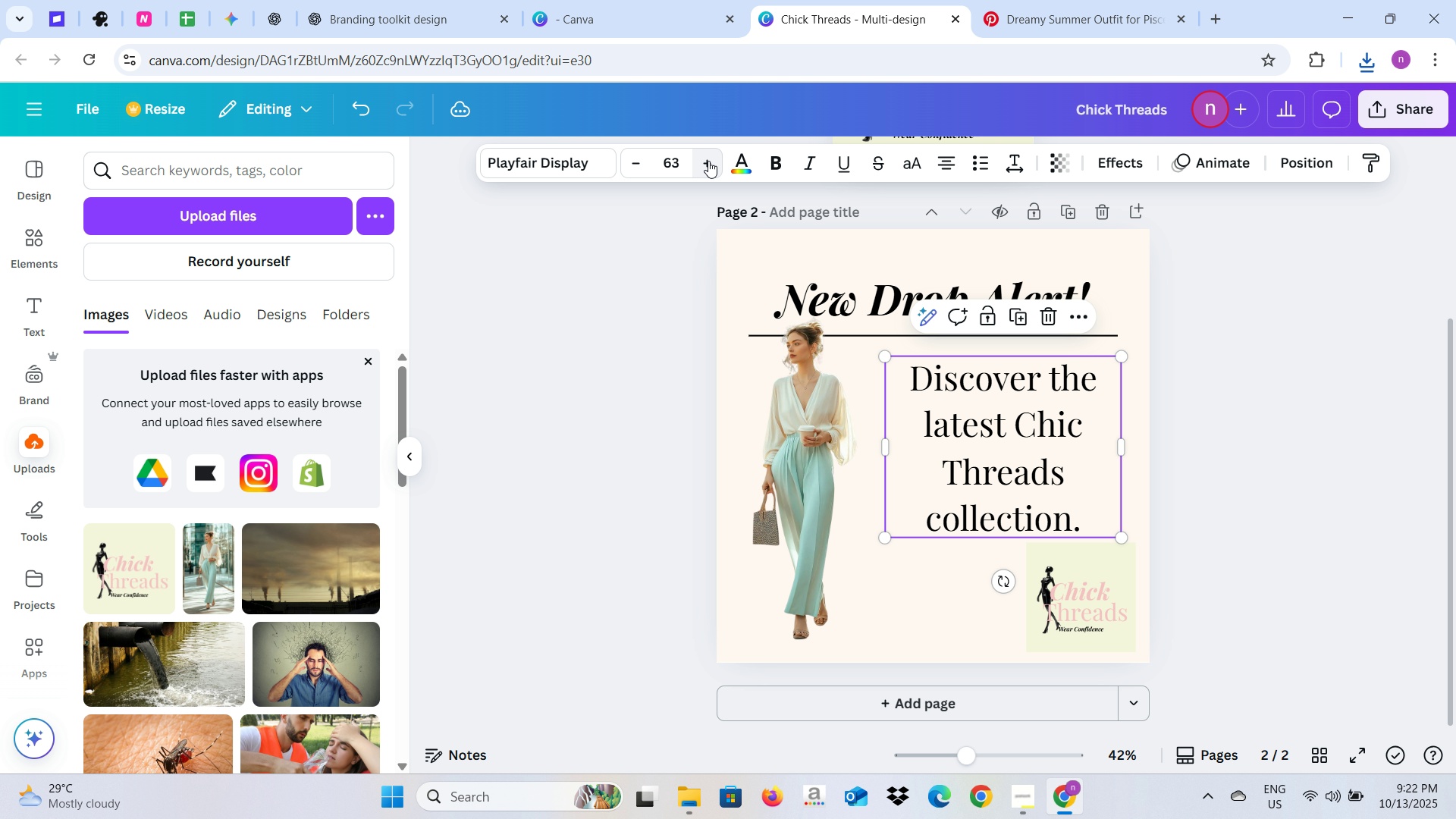 
left_click([708, 161])
 